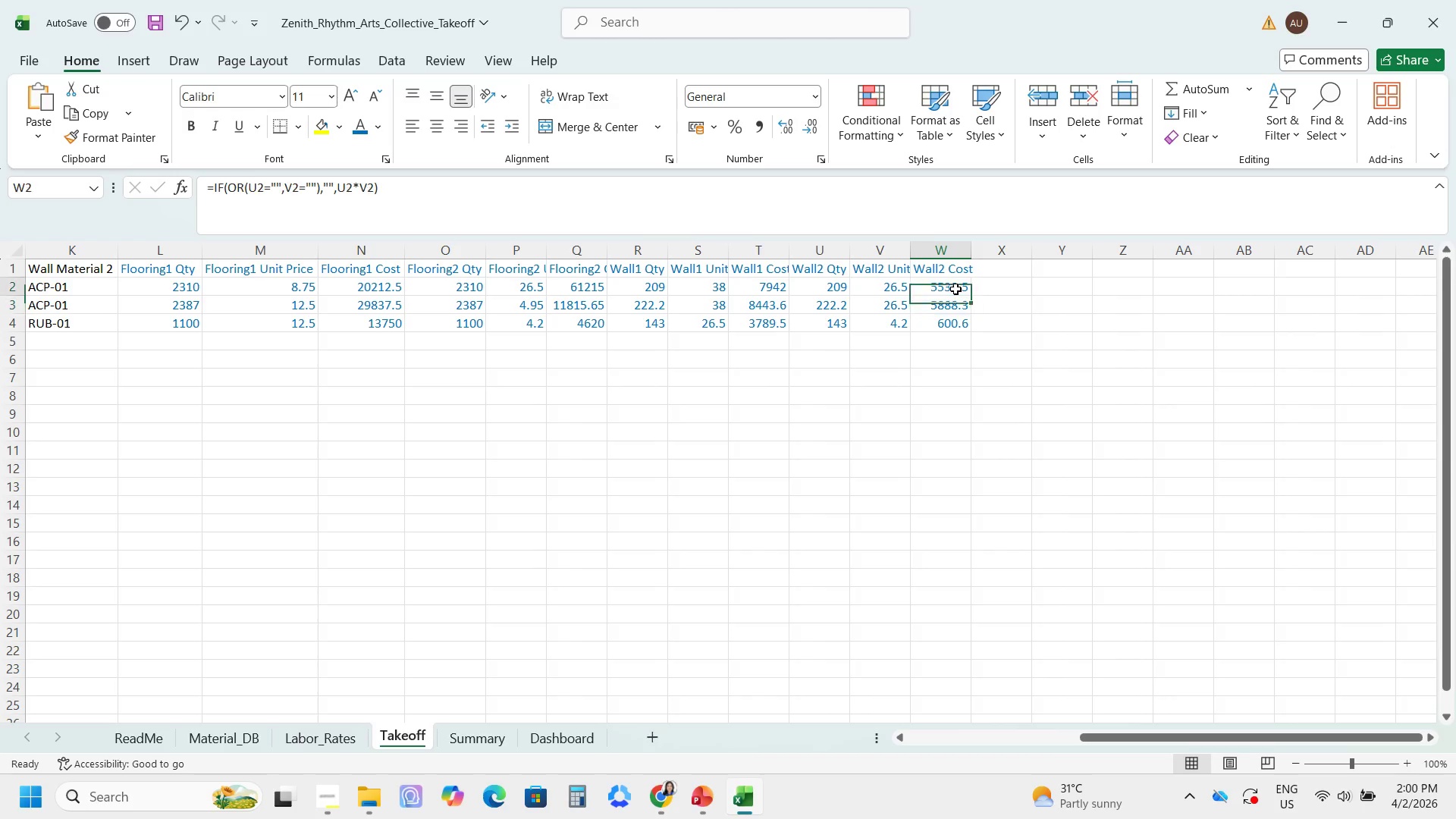 
double_click([956, 289])
 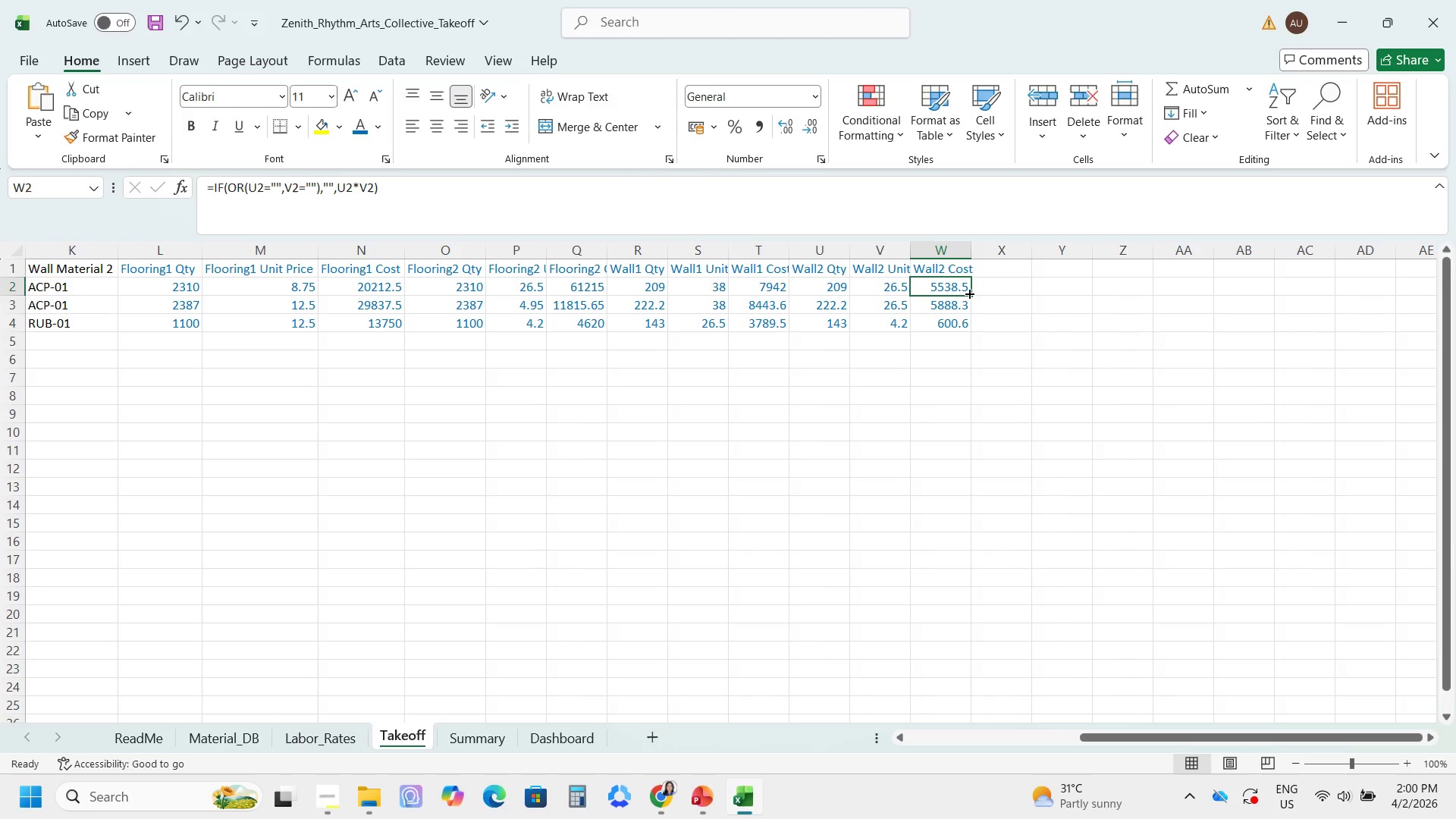 
left_click_drag(start_coordinate=[968, 293], to_coordinate=[968, 332])
 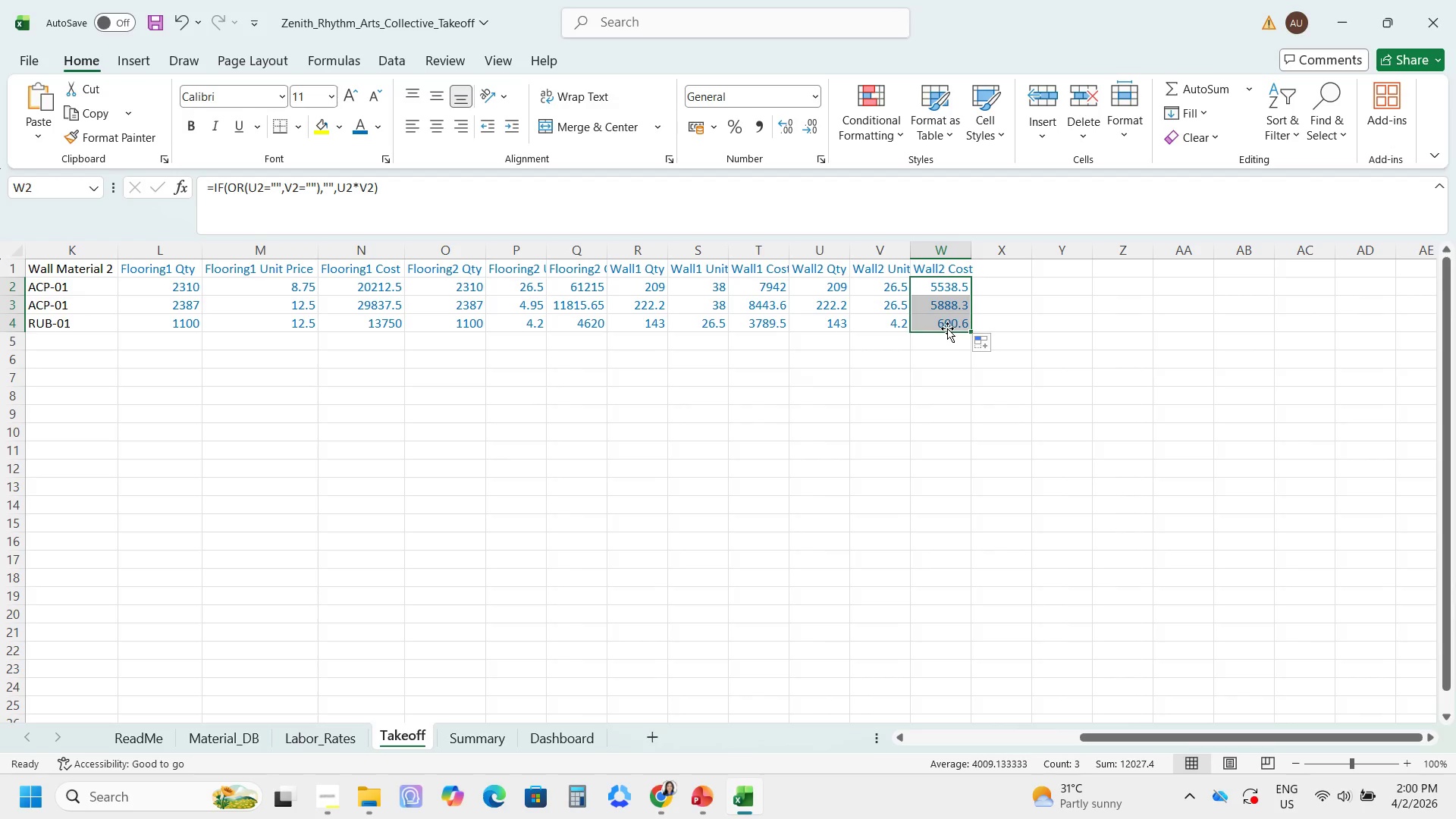 
wait(5.78)
 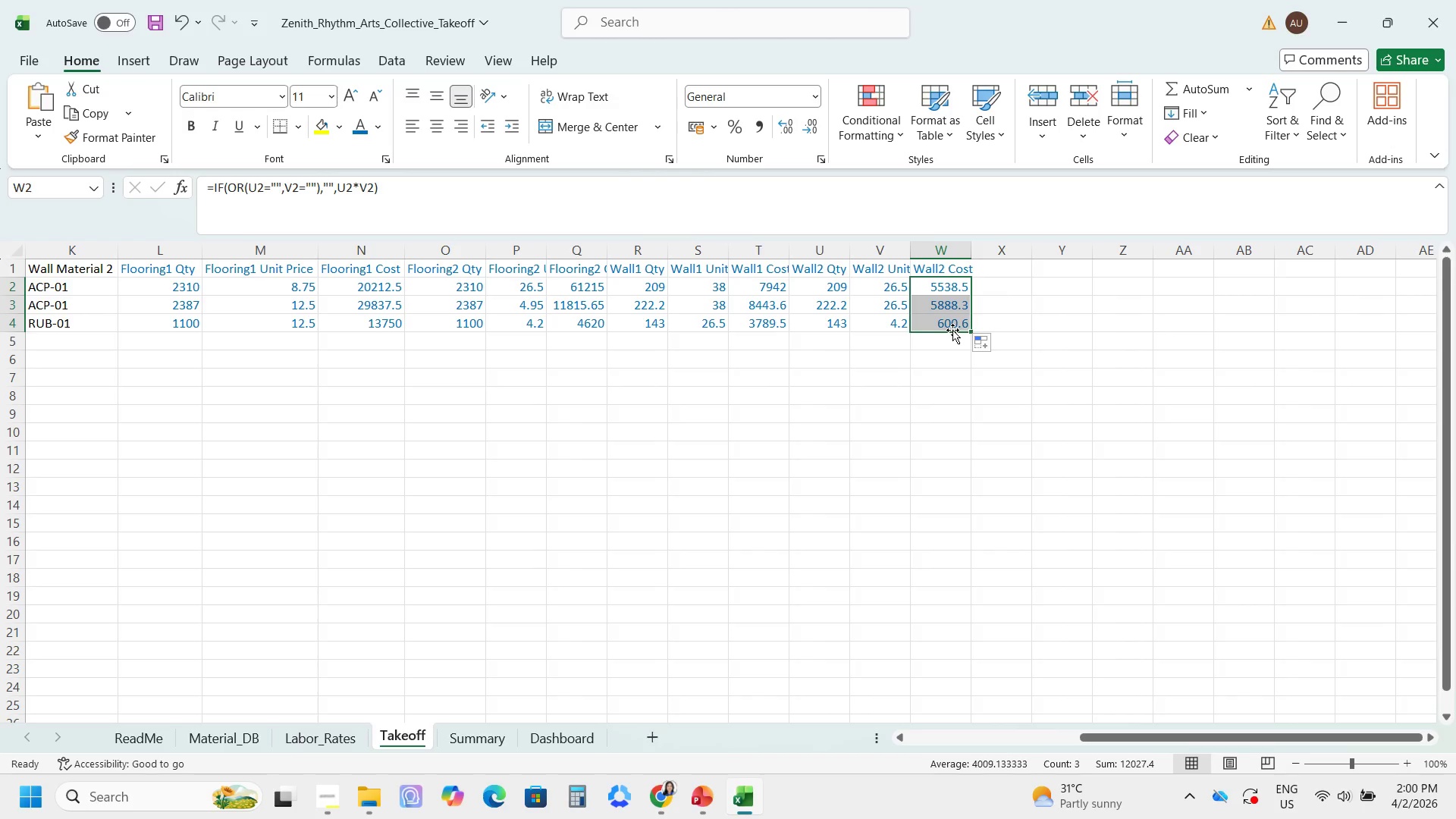 
left_click([988, 271])
 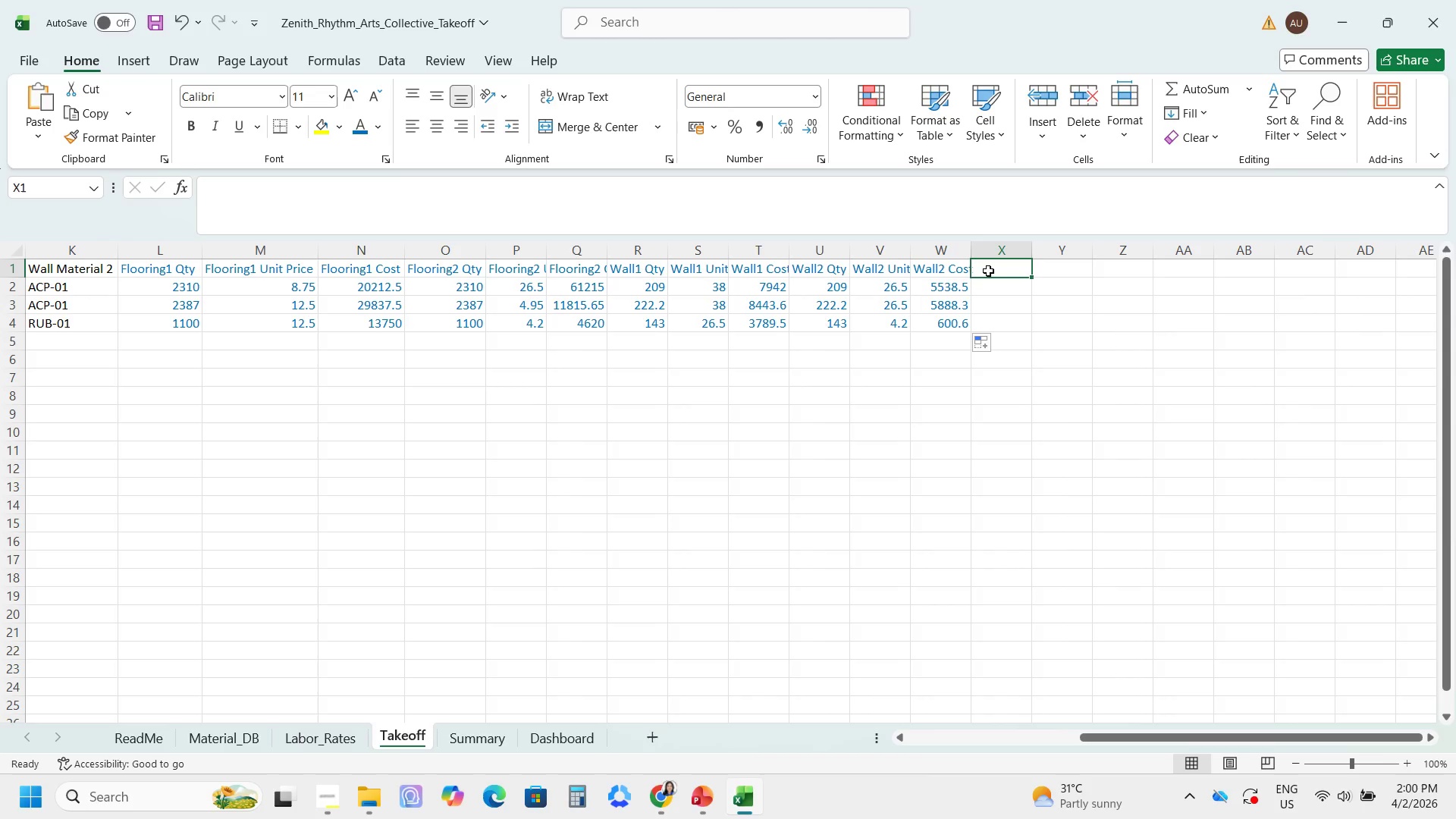 
type(Flooring 1)
key(Backspace)
key(Backspace)
key(Backspace)
type(g1 Loabo)
key(Backspace)
key(Backspace)
key(Backspace)
key(Backspace)
type(abor Hrs)
 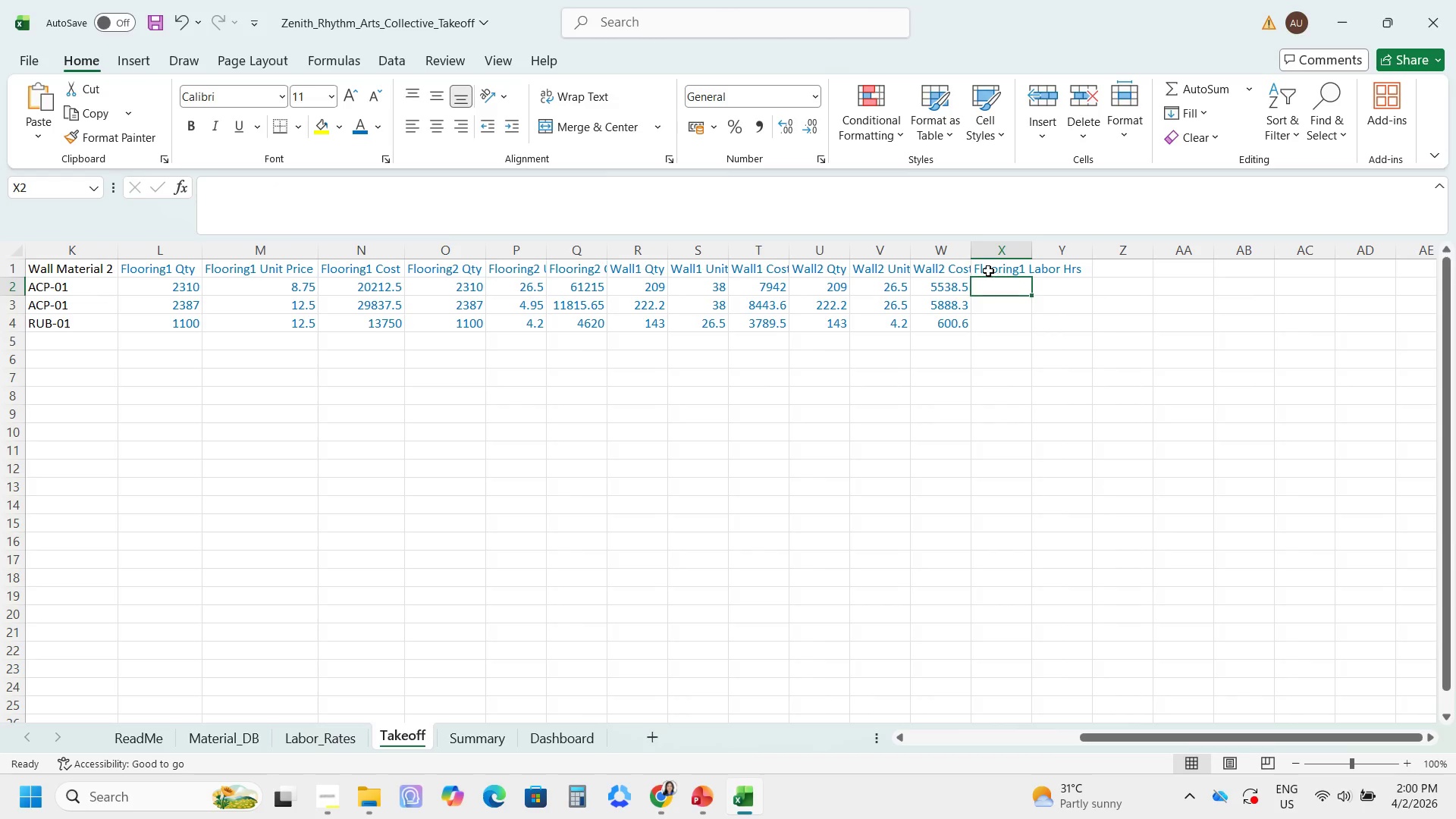 
 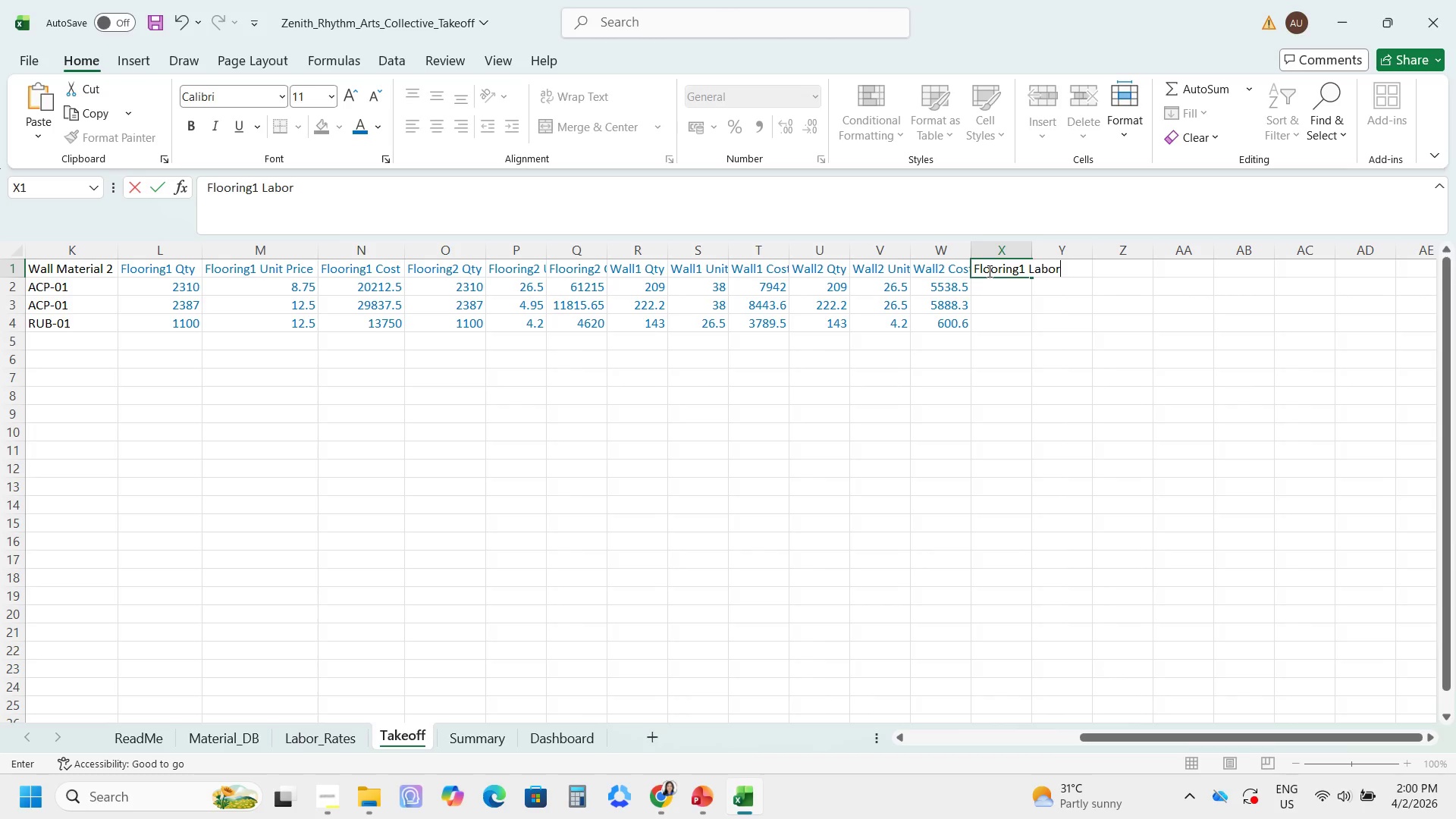 
key(Enter)
 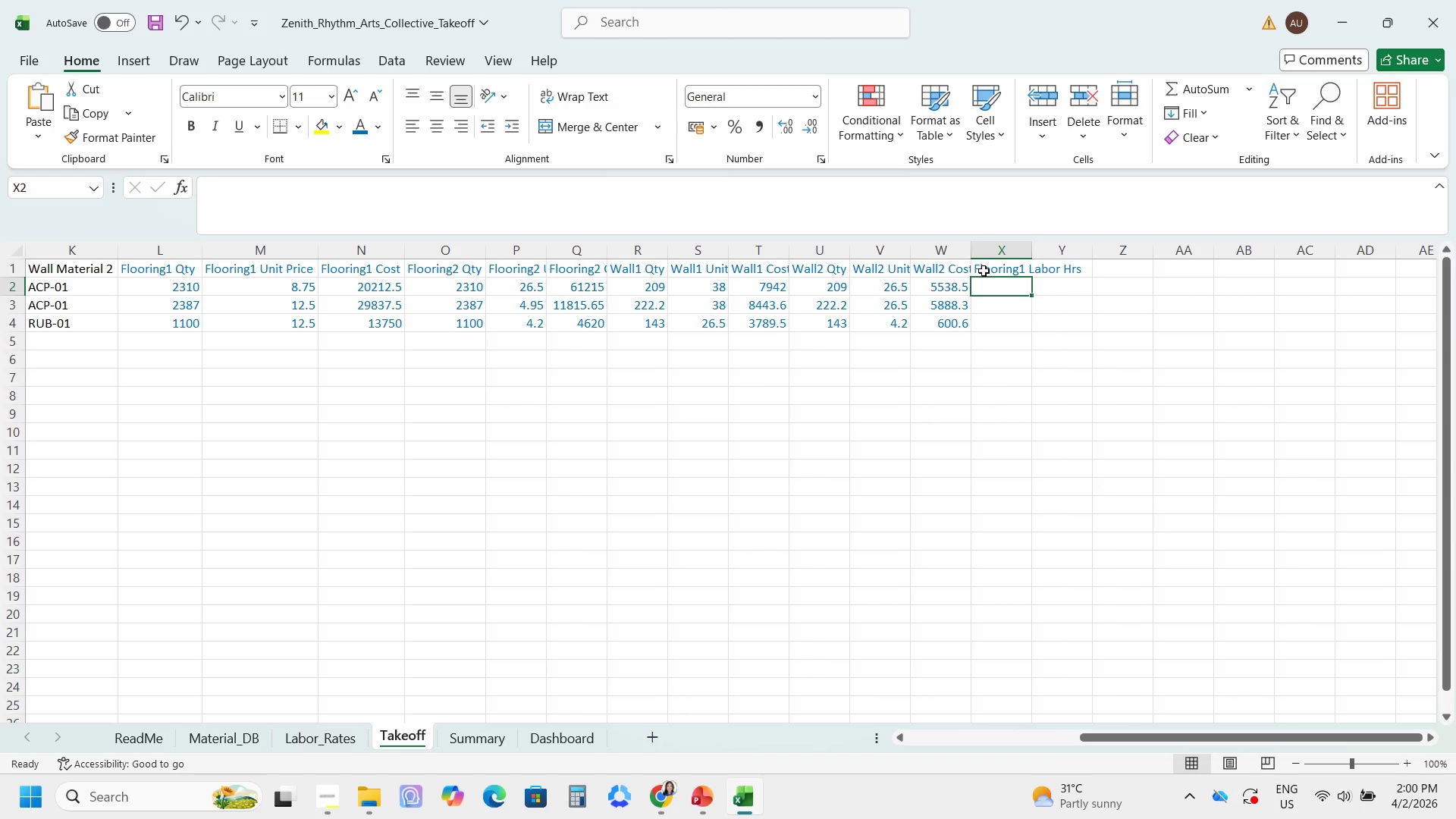 
wait(11.09)
 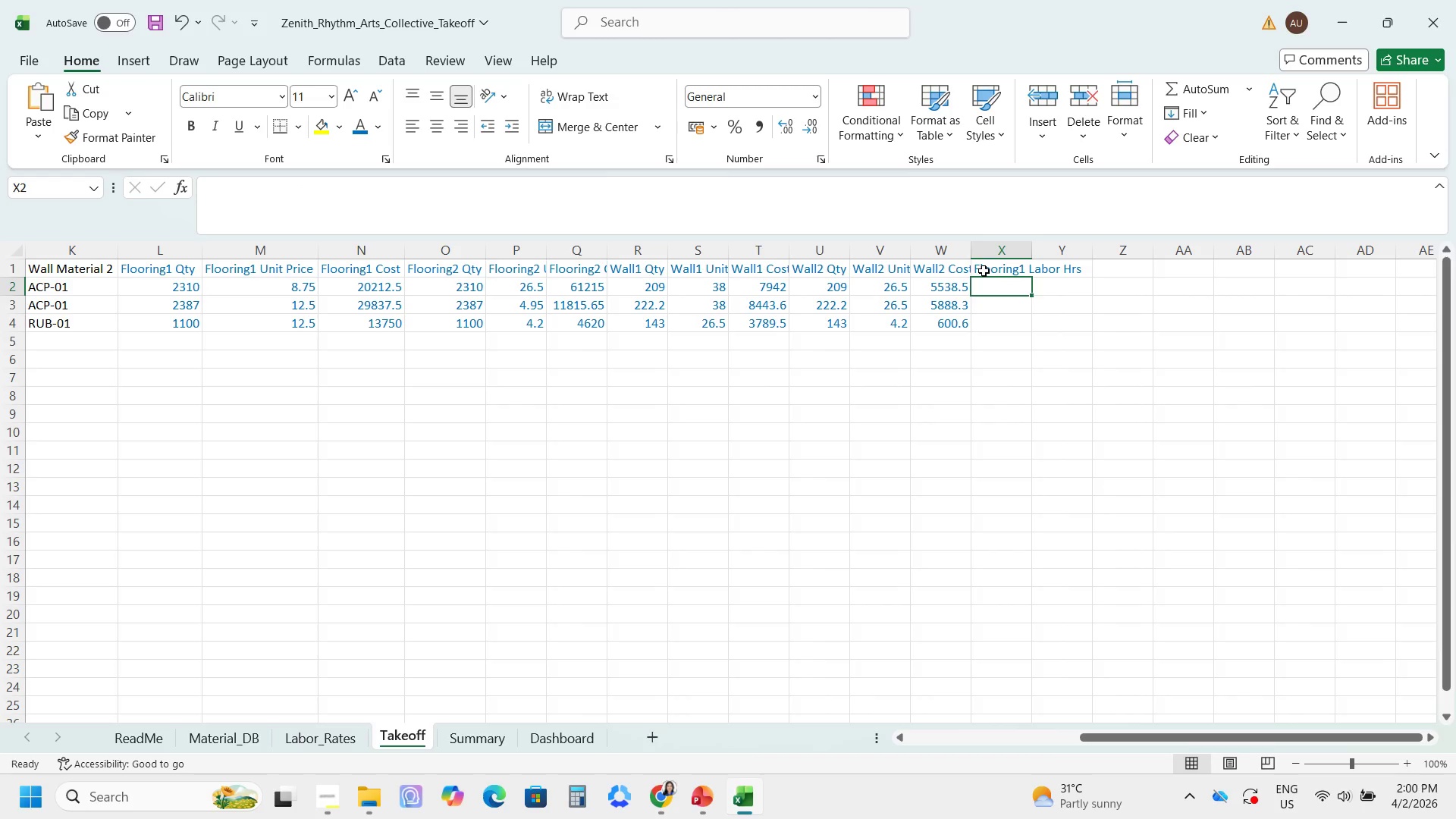 
key(Equal)
 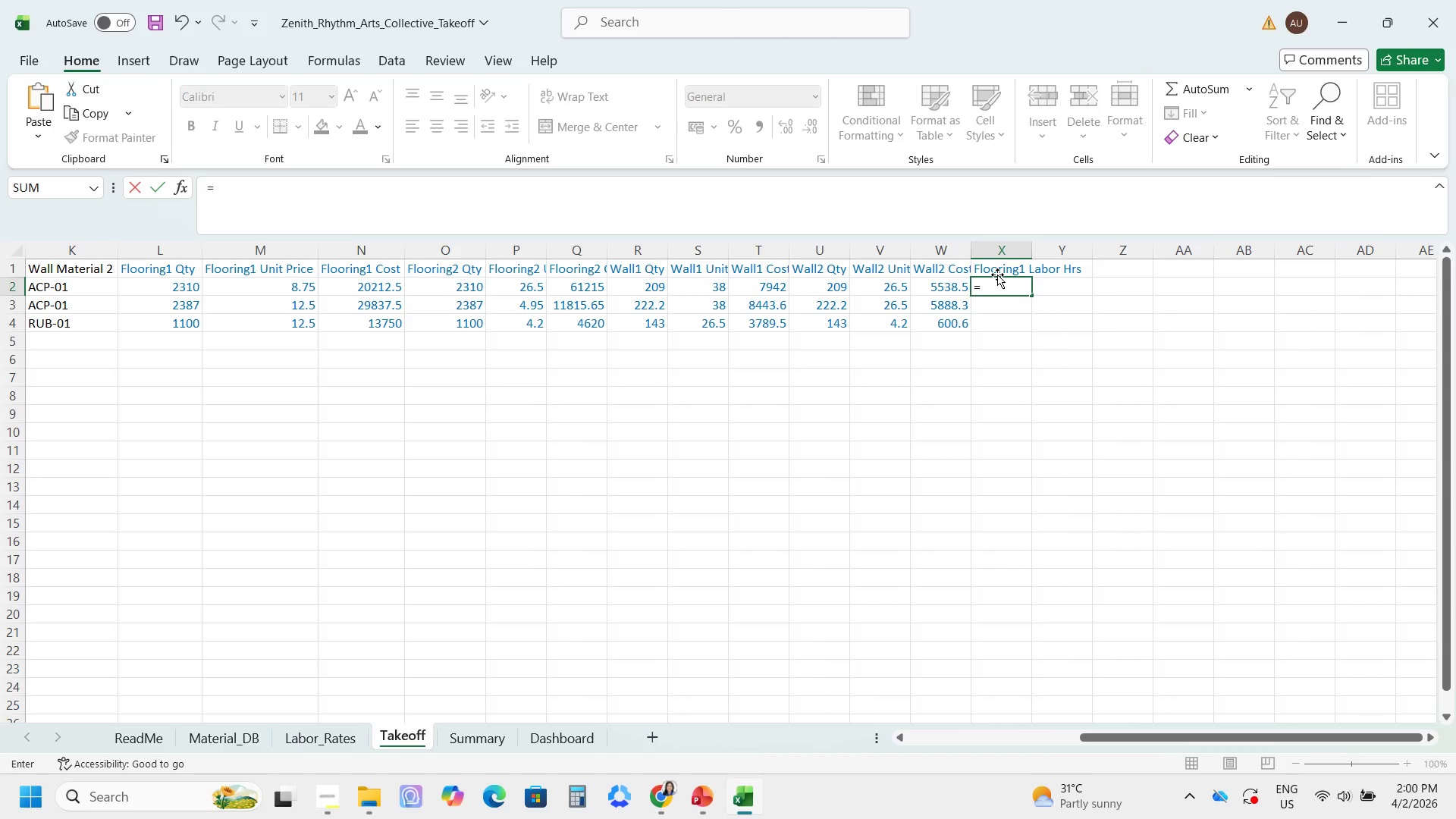 
key(Control+F)
 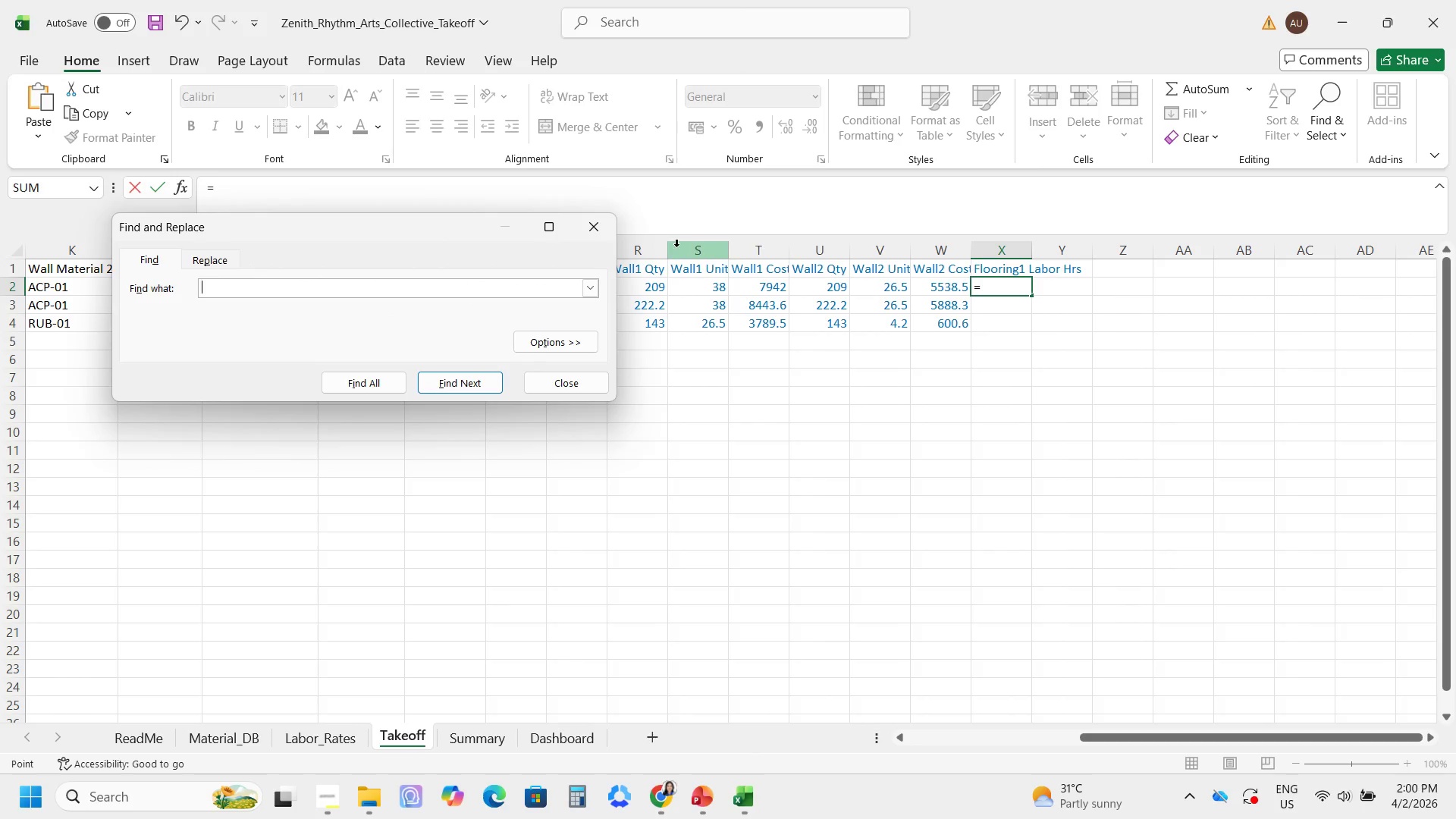 
left_click([596, 231])
 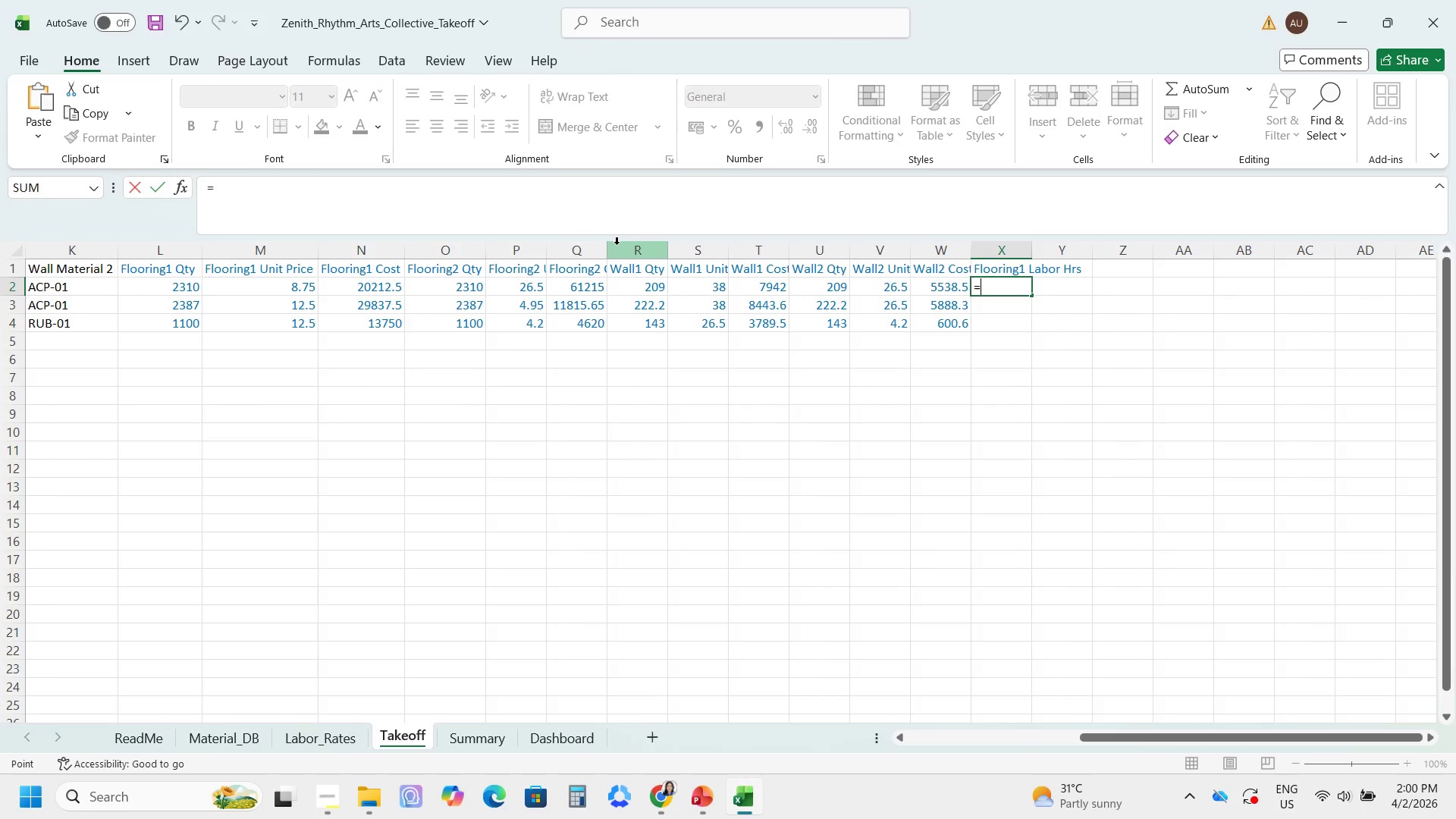 
key(Control+S)
 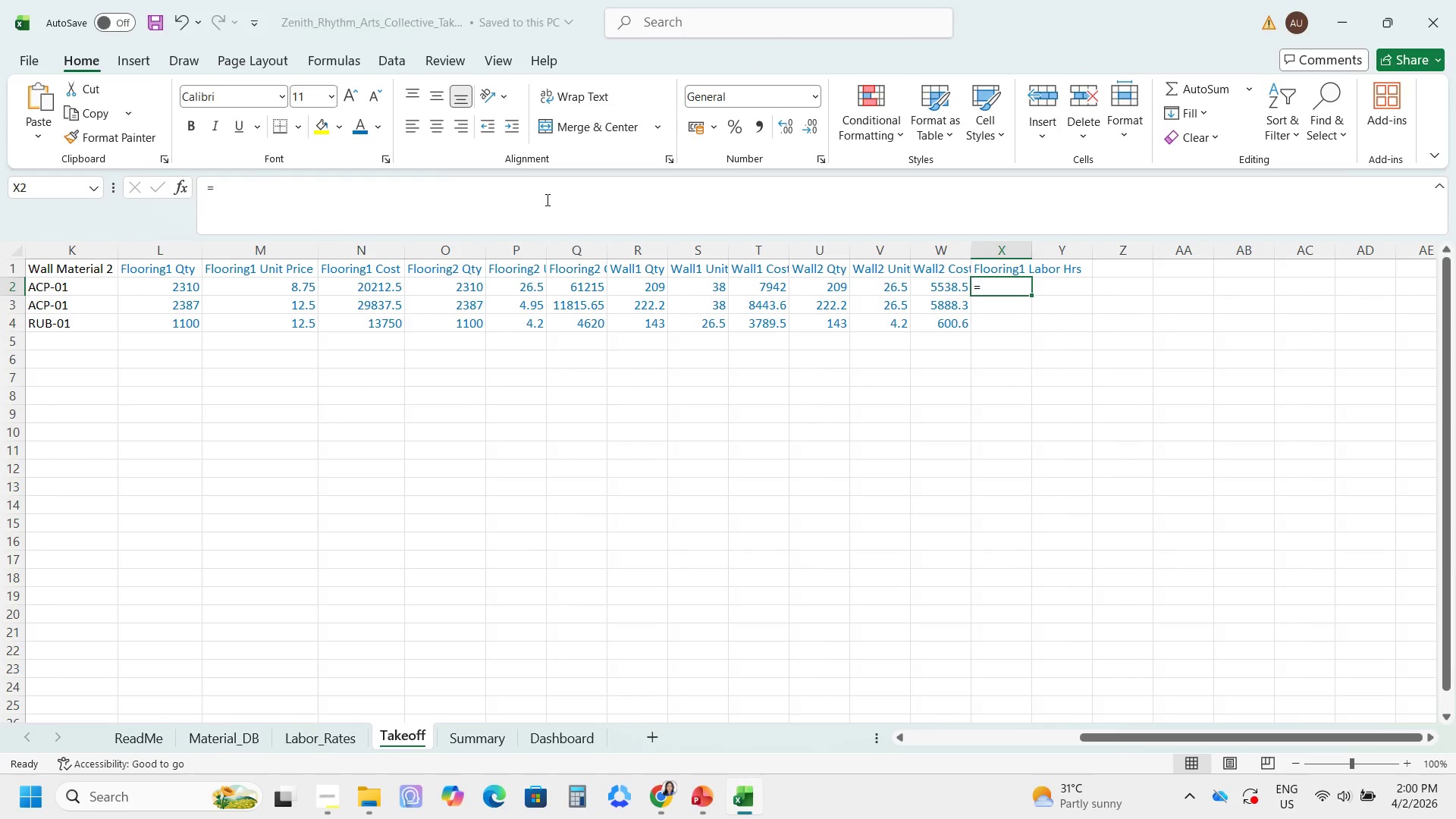 
left_click([546, 199])
 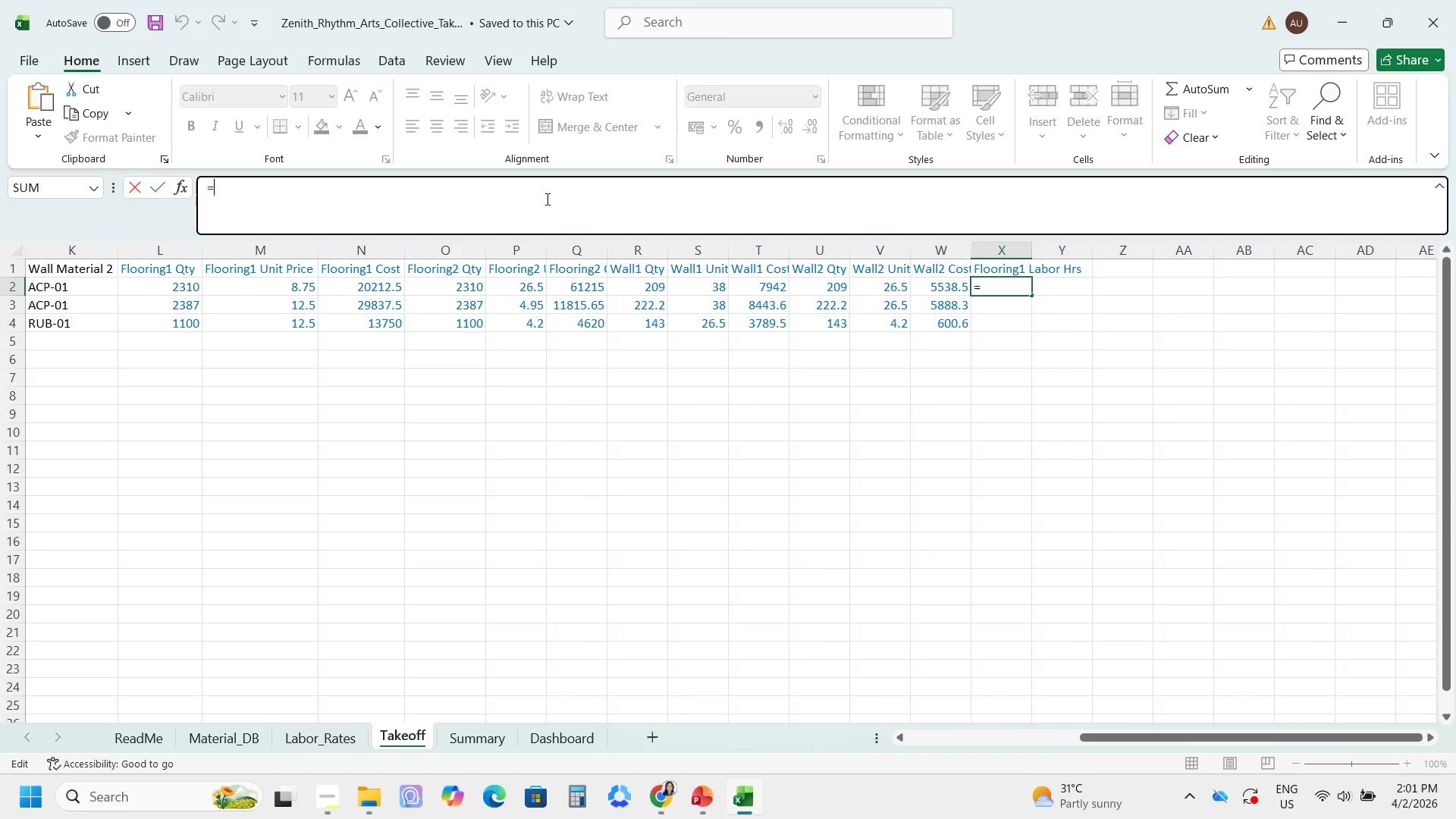 
type(f)
key(Backspace)
type(IF(H2="","",L2/100*)
 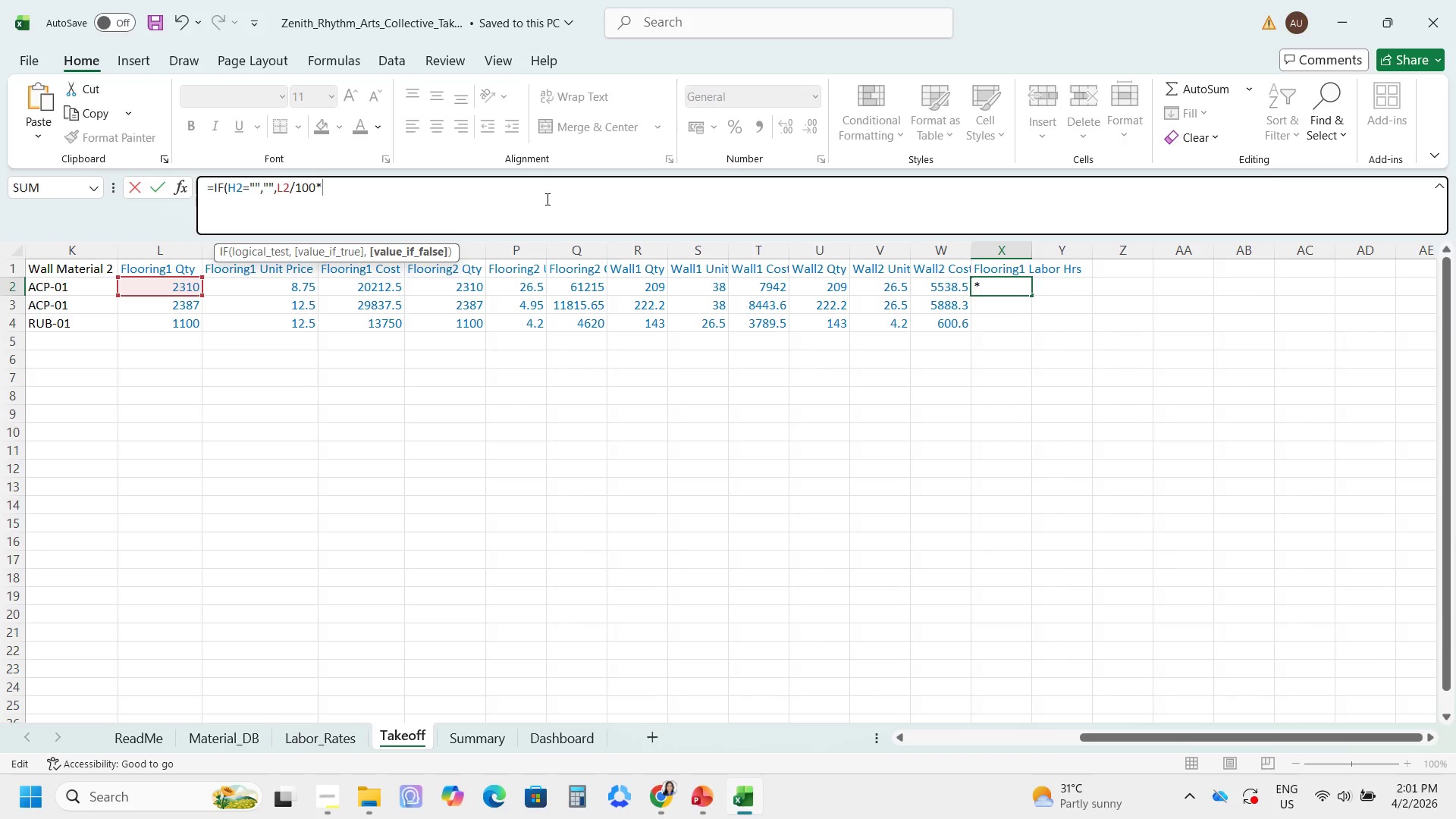 
type(xlookup(h2,tblMAt)
 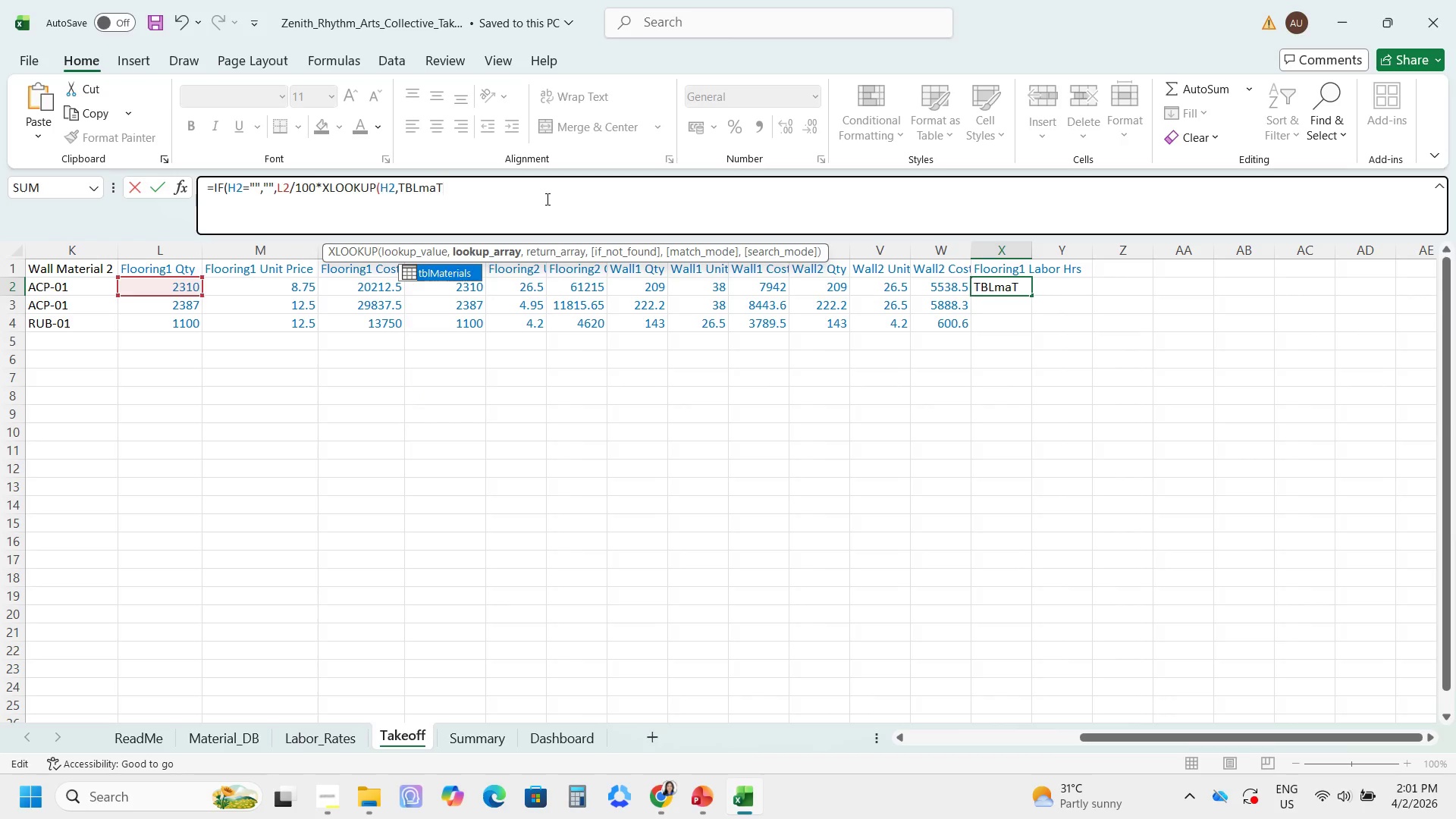 
left_click([457, 272])
 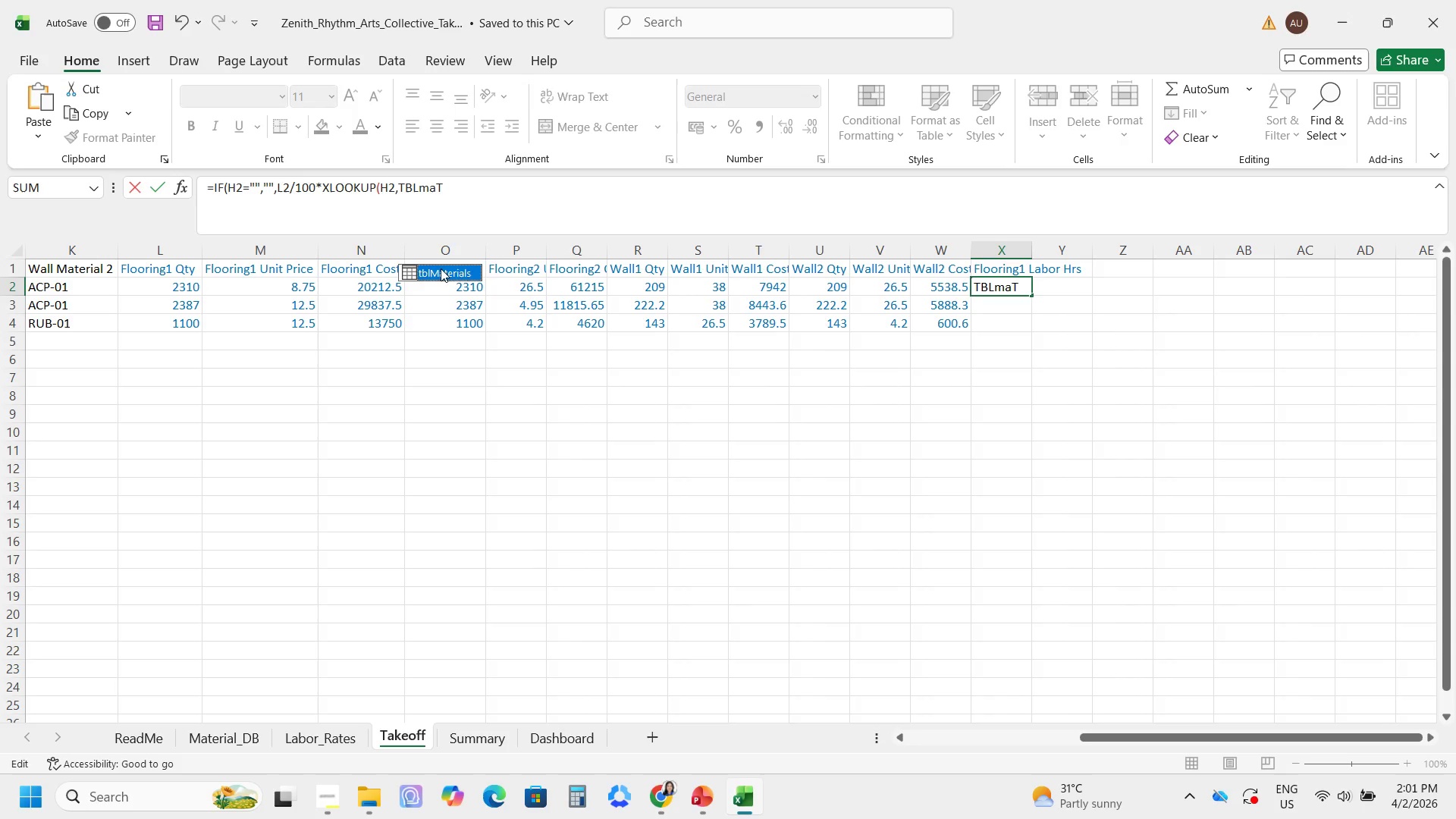 
left_click([449, 196])
 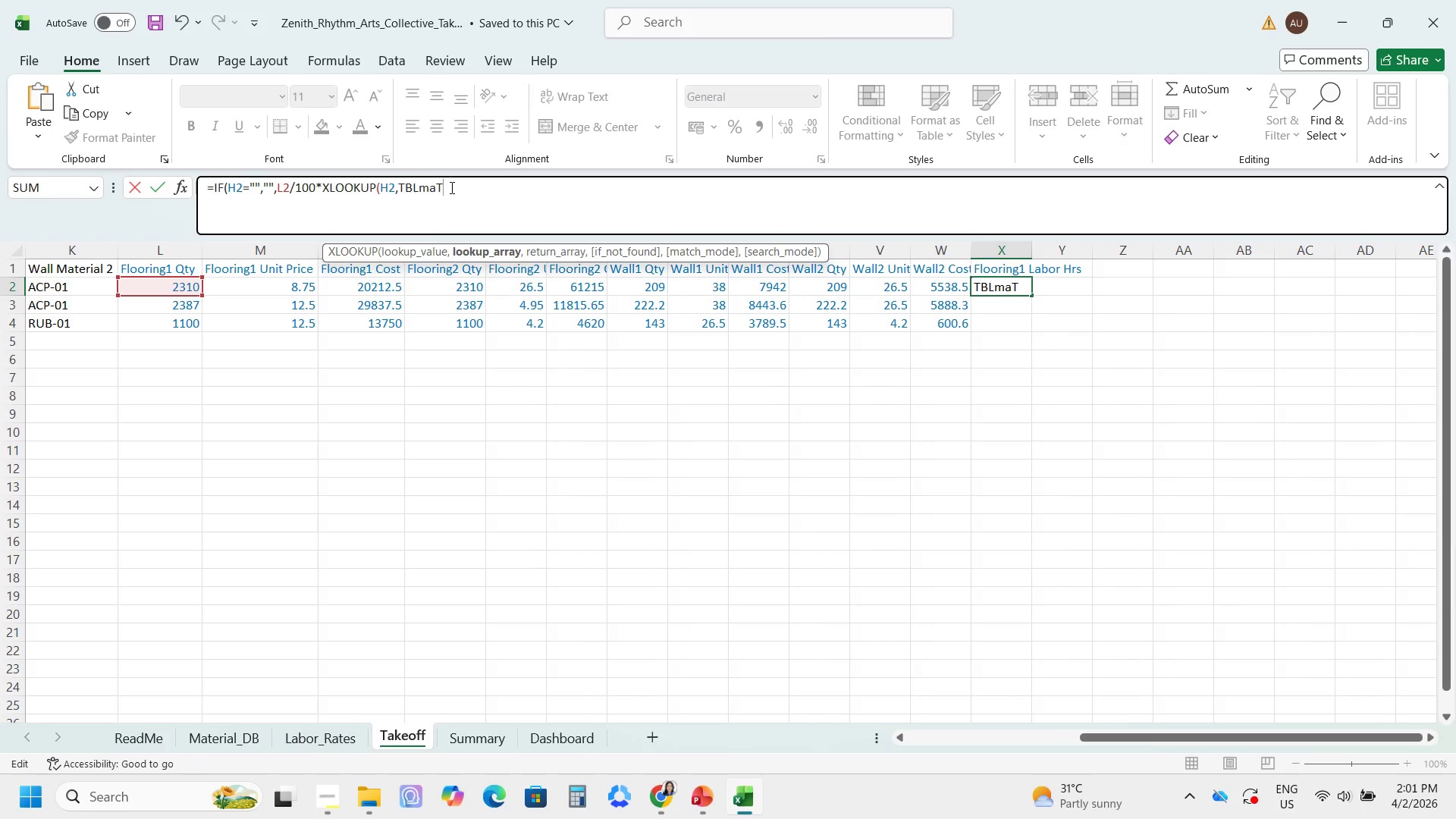 
left_click_drag(start_coordinate=[450, 187], to_coordinate=[399, 180])
 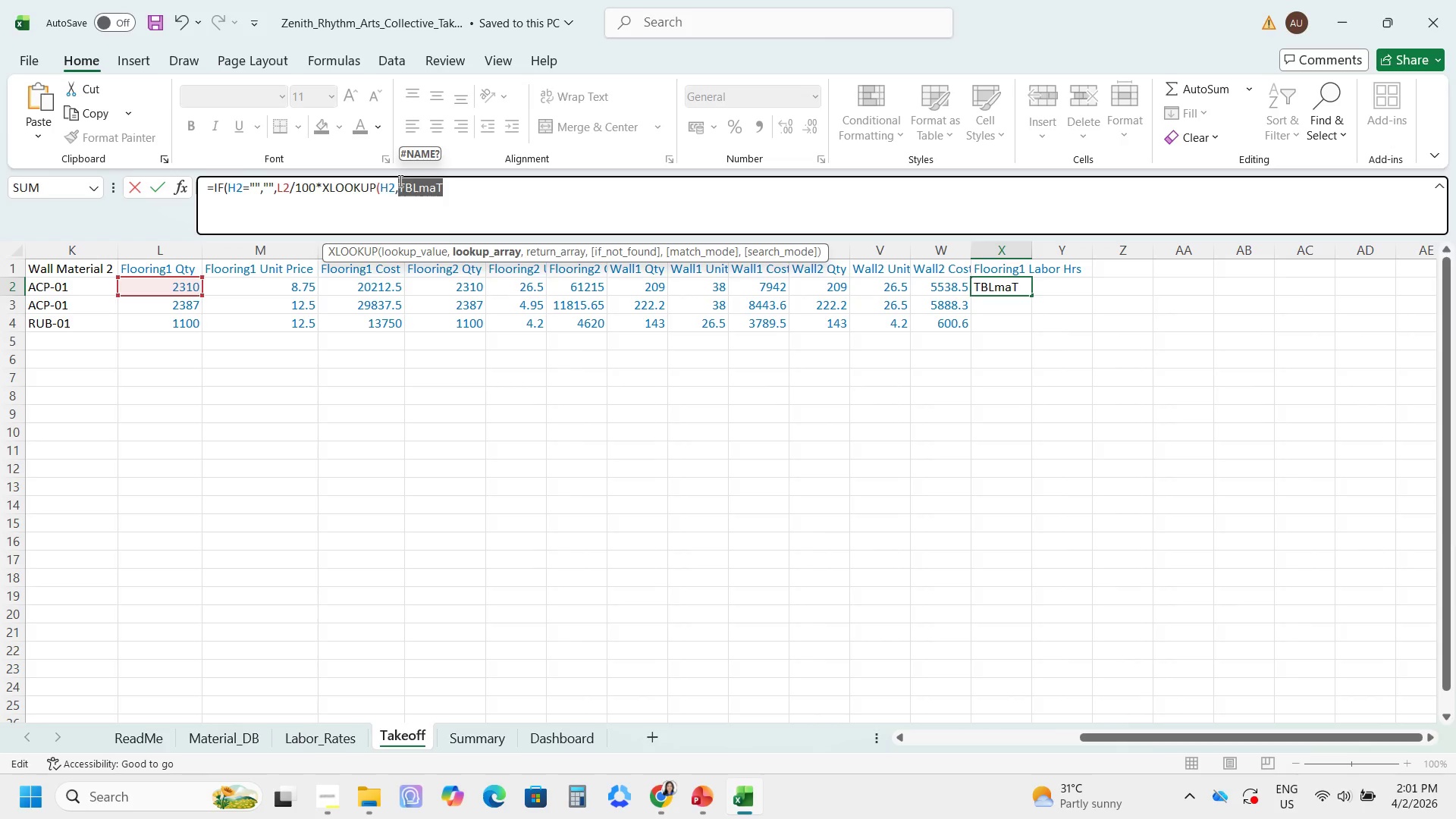 
type(tblMateir)
key(Backspace)
key(Backspace)
type(rials[Material Code], tl)
key(Backspace)
type(blMaterials[Labor Multiplier],0)))
 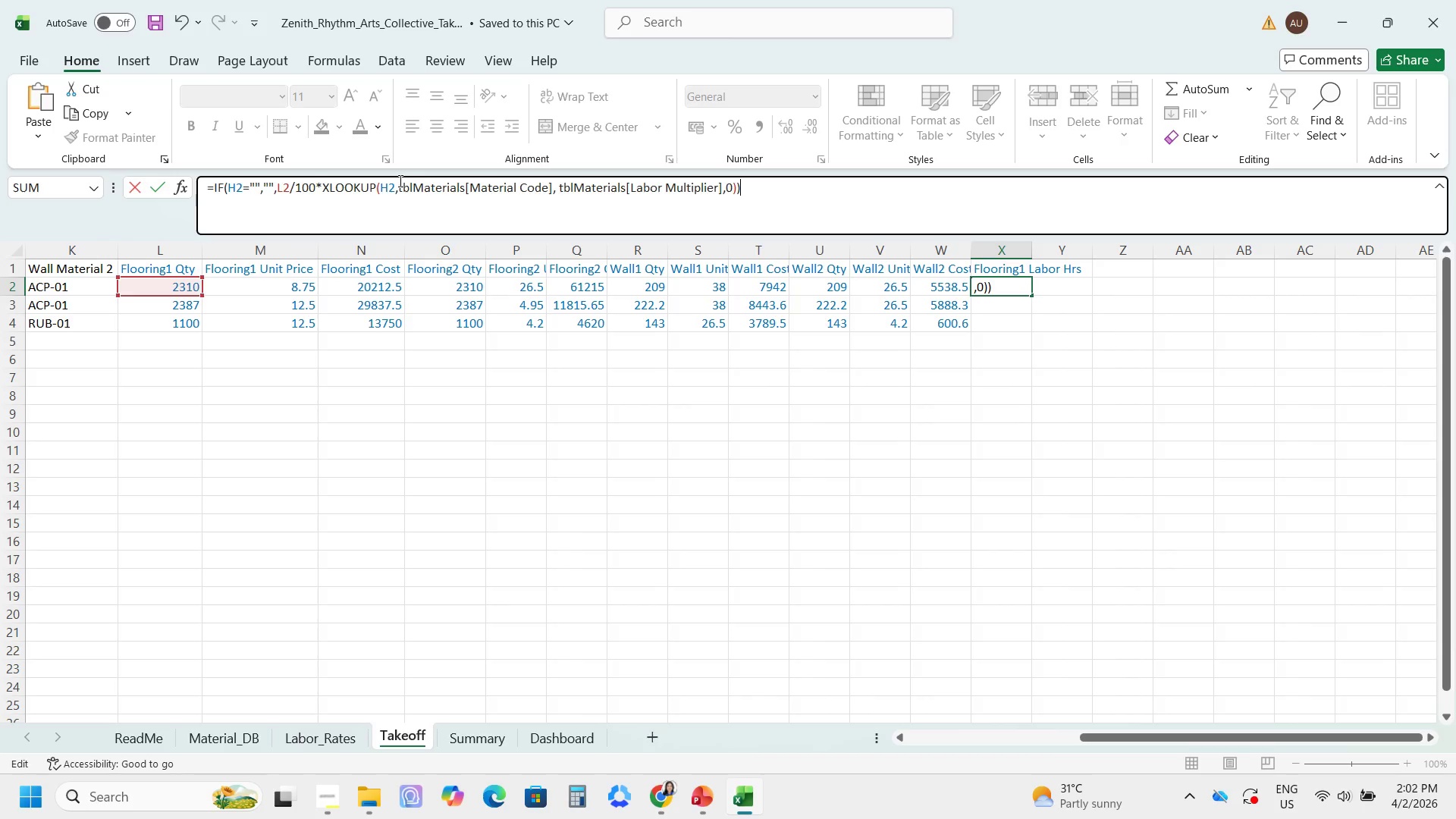 
key(Enter)
 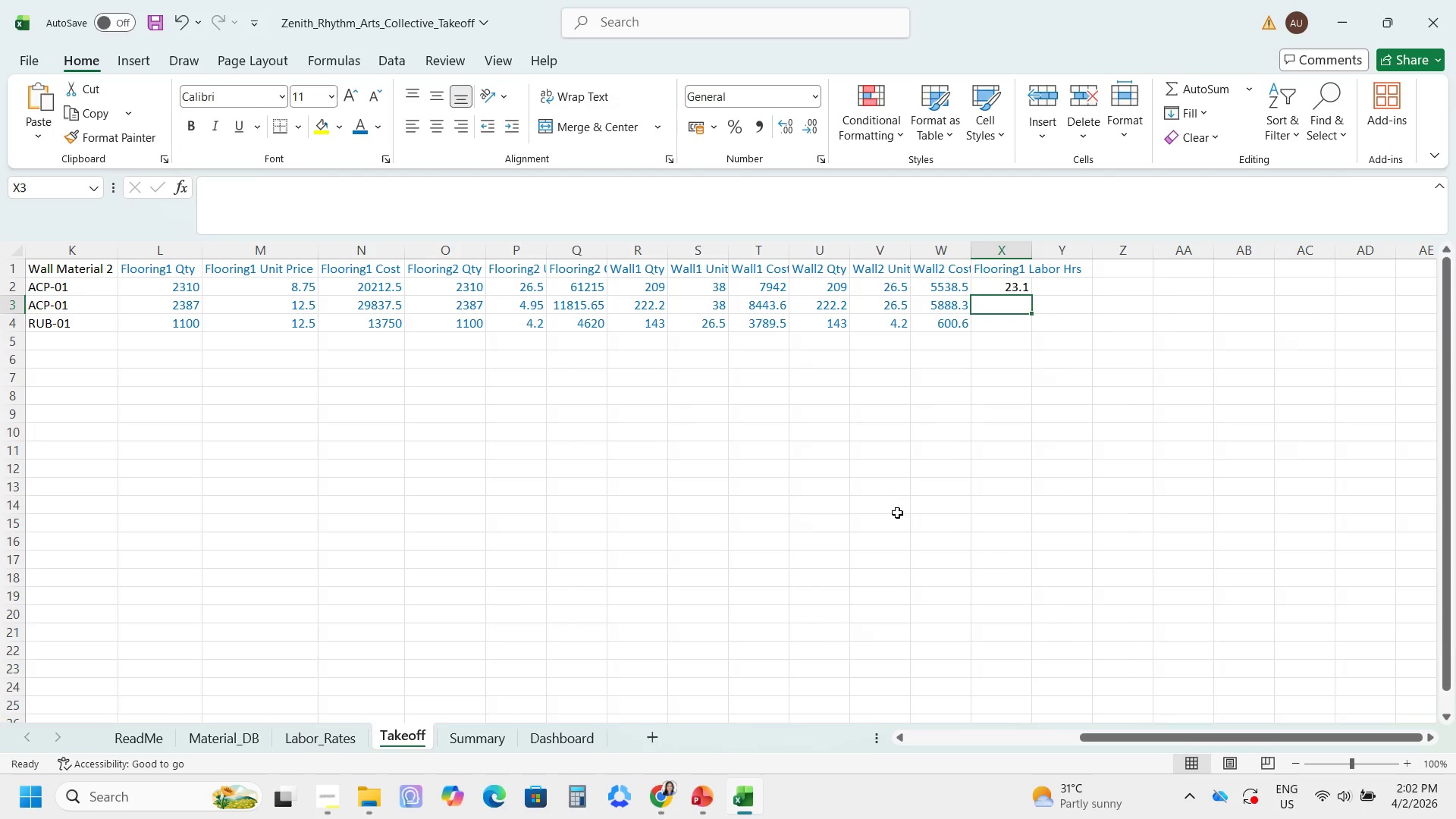 
left_click([1018, 283])
 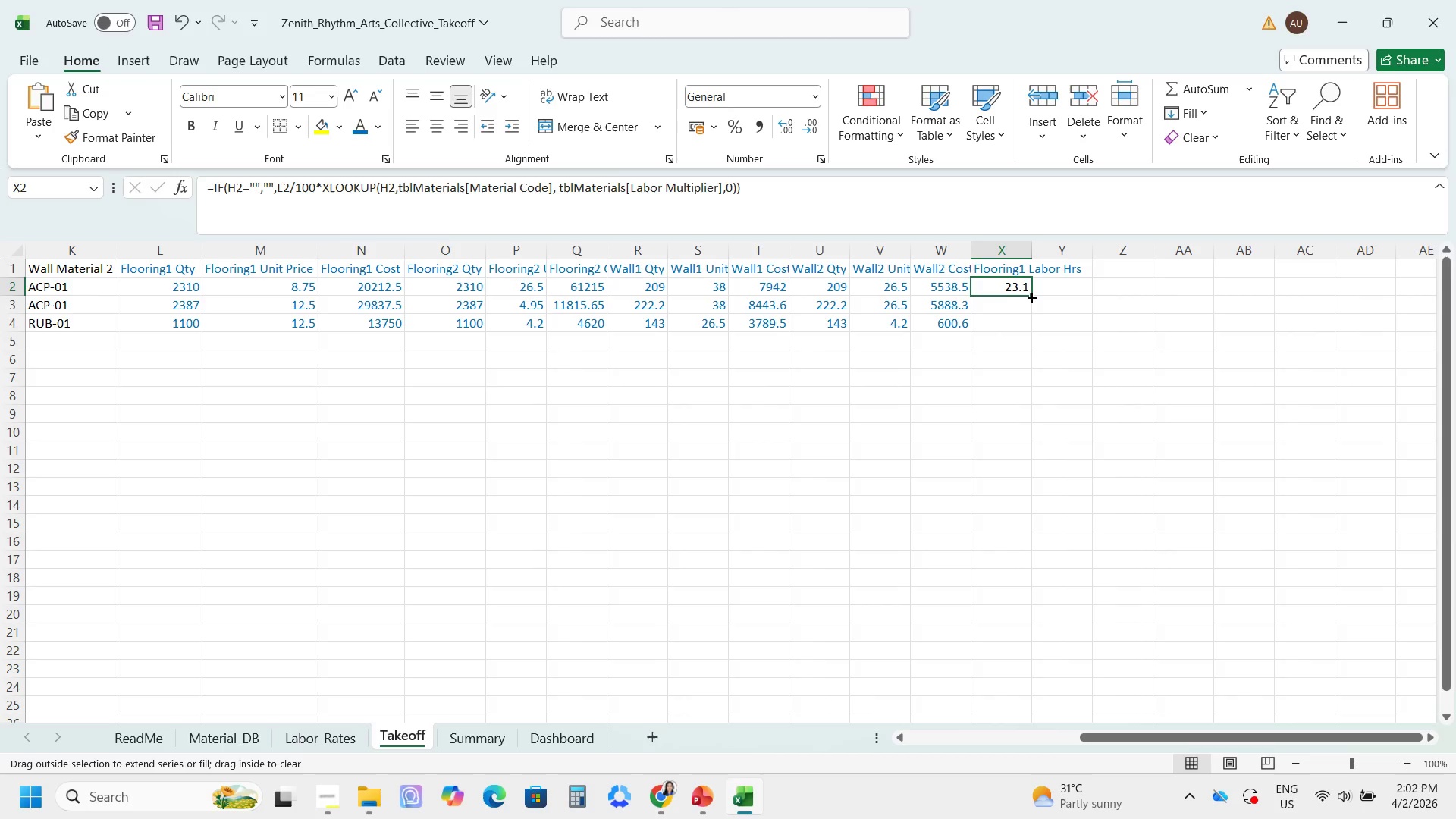 
left_click_drag(start_coordinate=[1031, 297], to_coordinate=[1025, 328])
 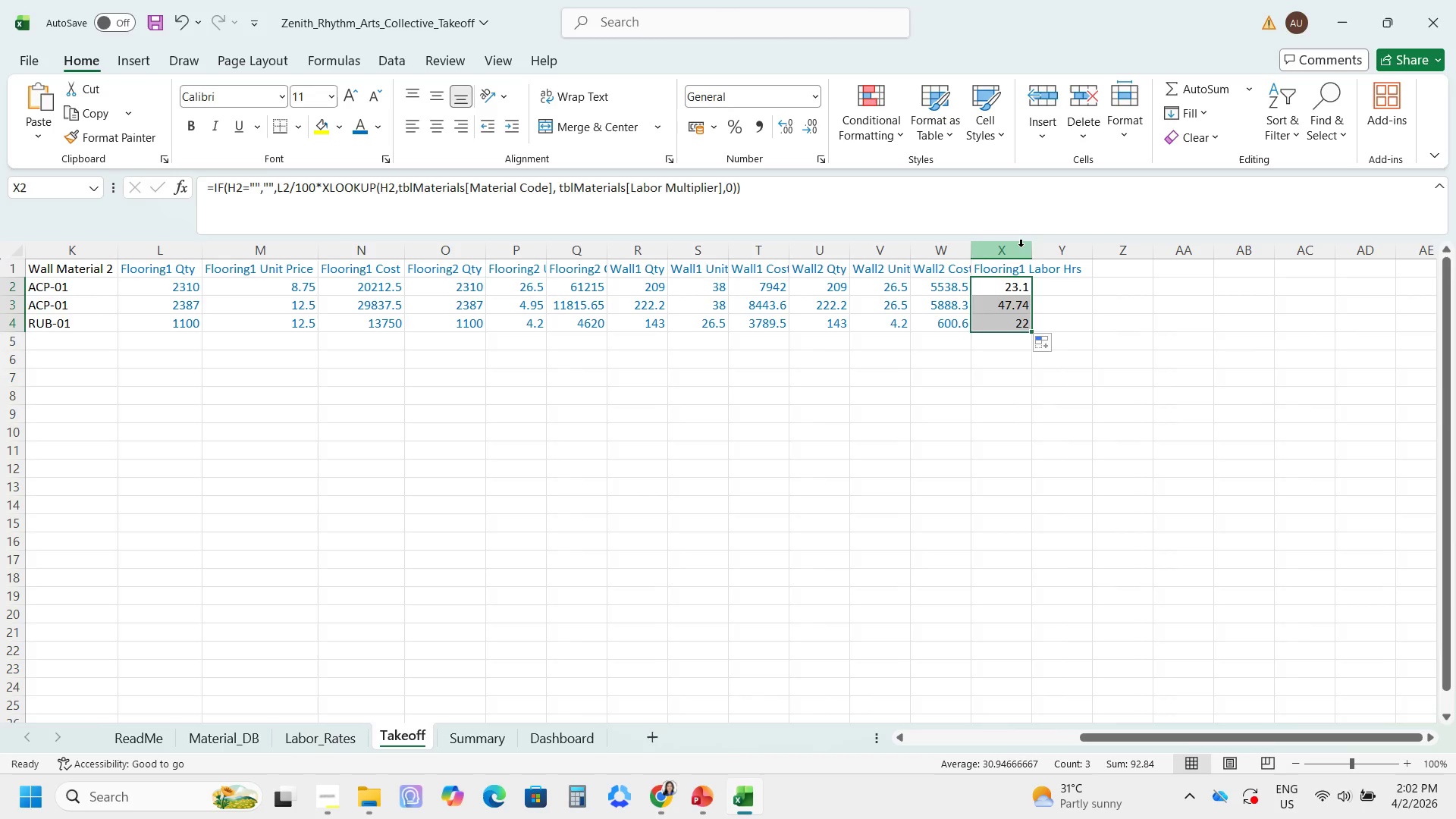 
left_click([1021, 246])
 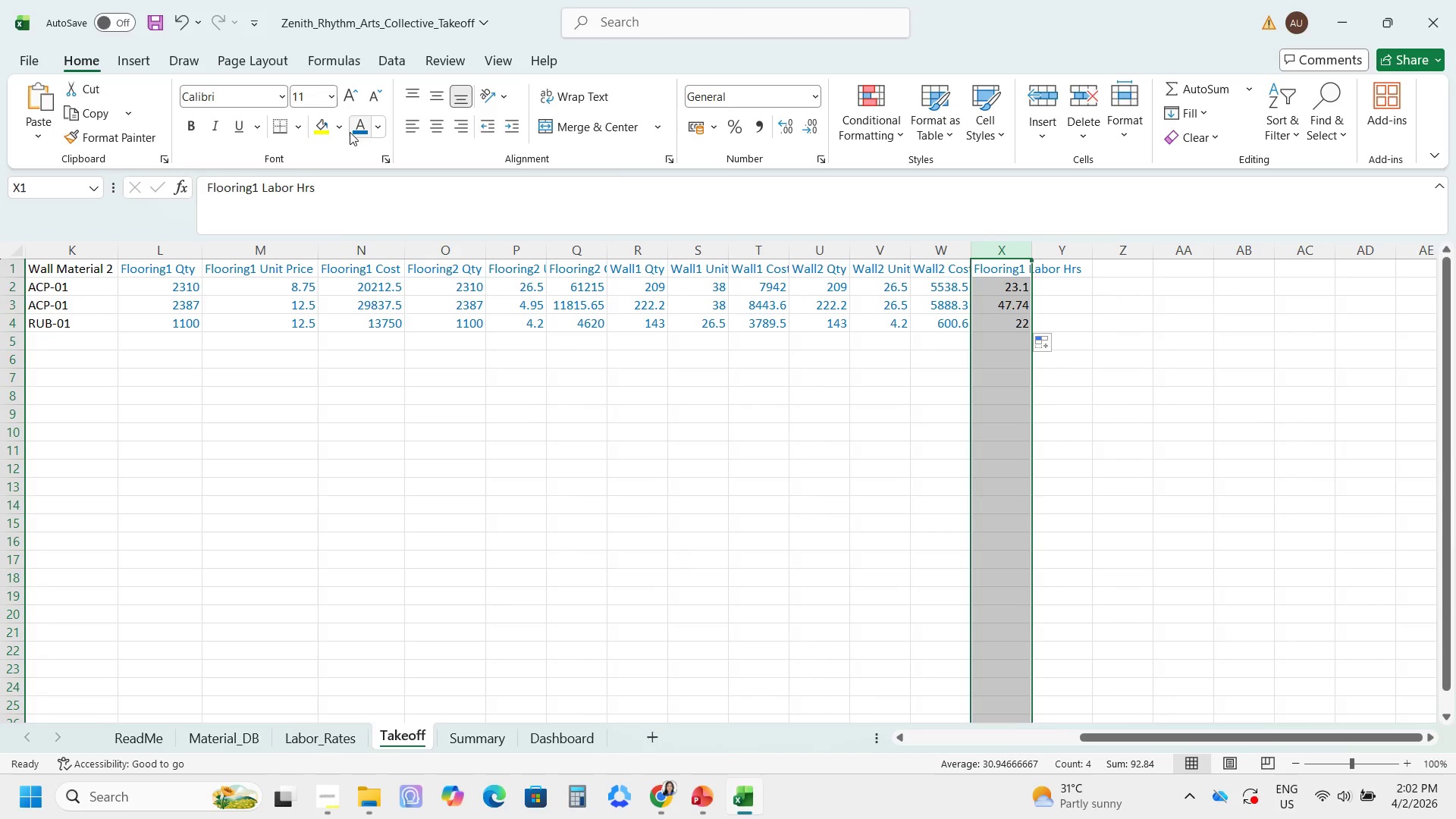 
left_click([361, 132])
 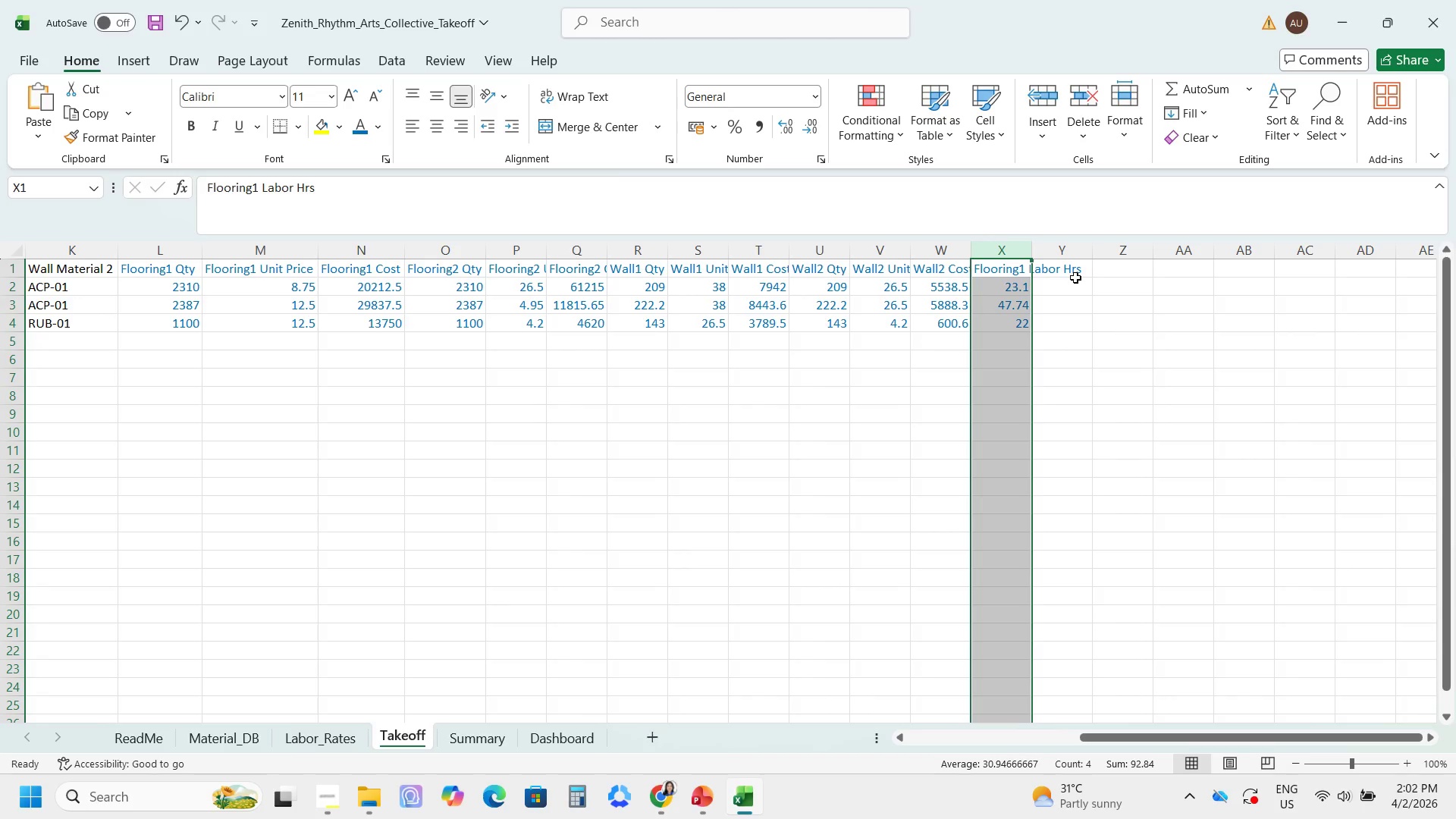 
wait(5.67)
 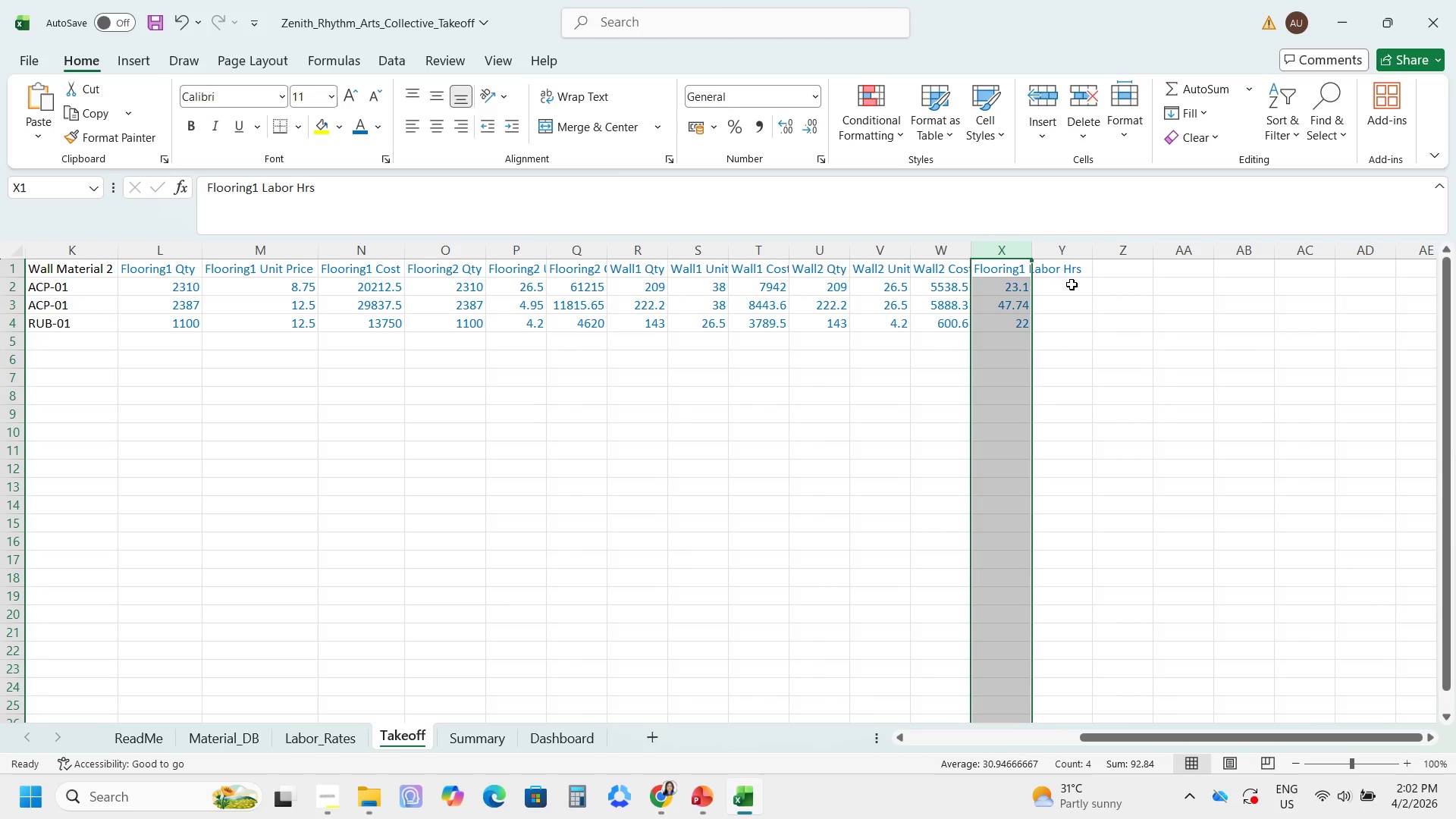 
left_click([1009, 271])
 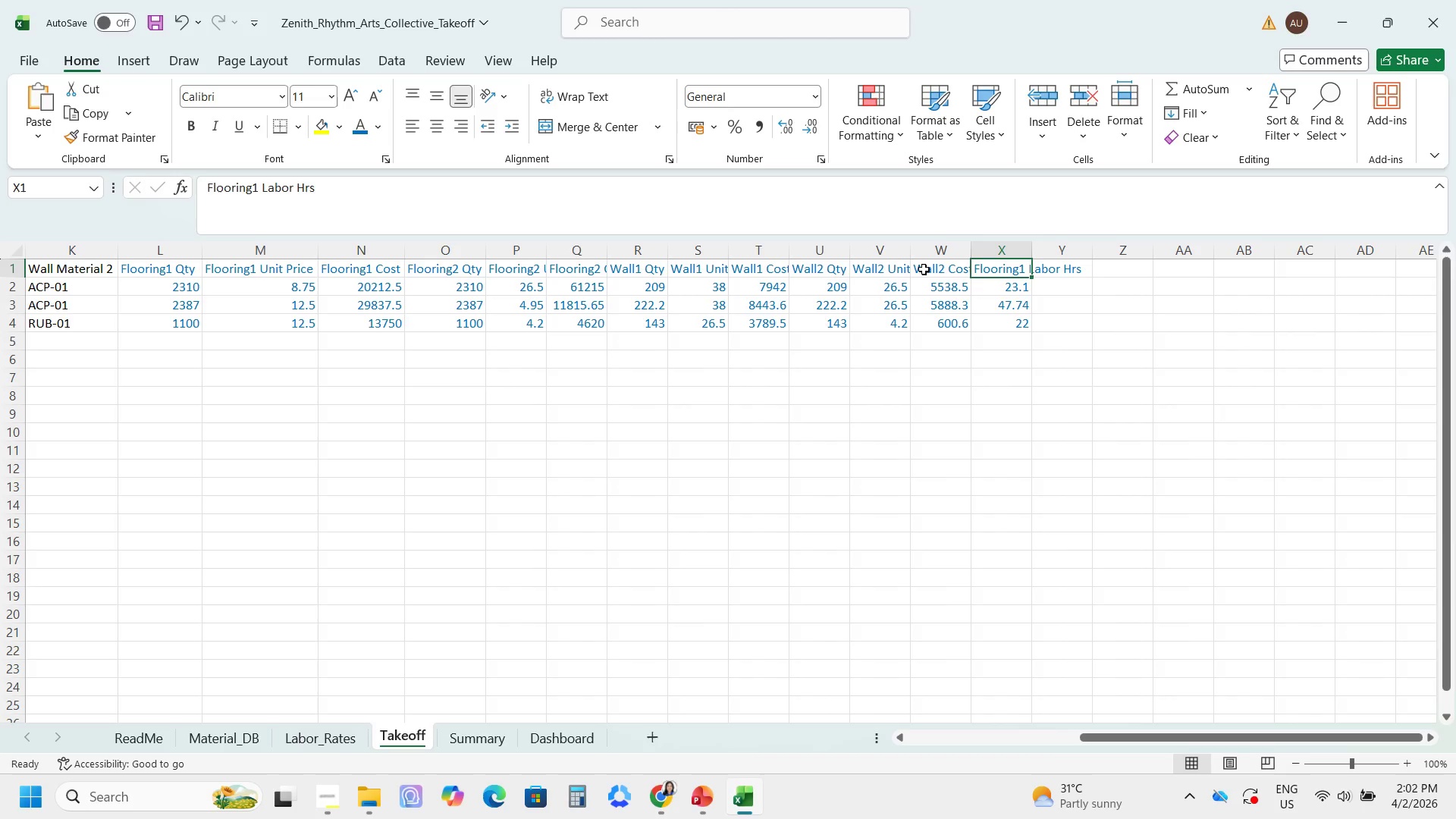 
key(Control+C)
 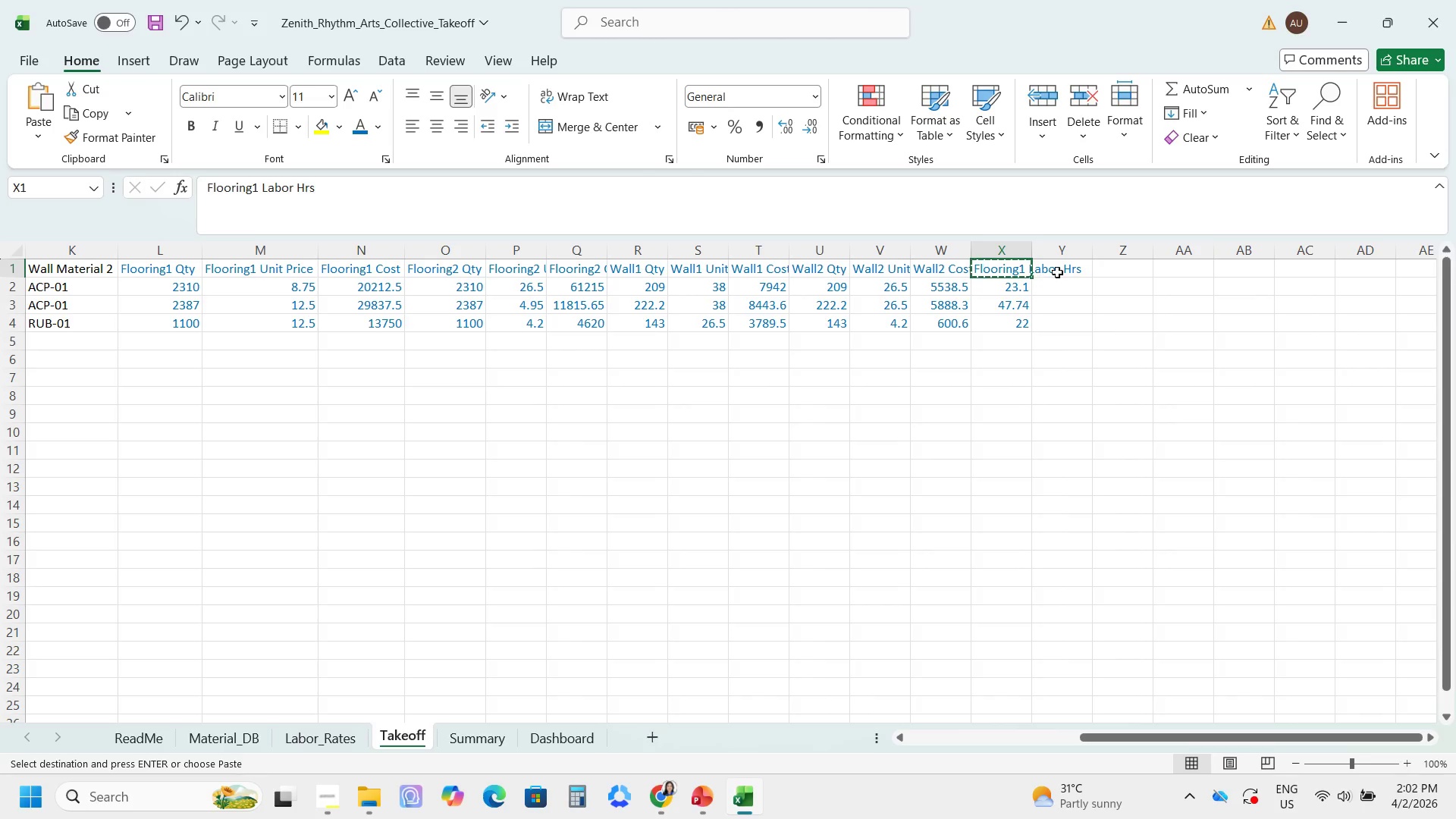 
left_click([1059, 272])
 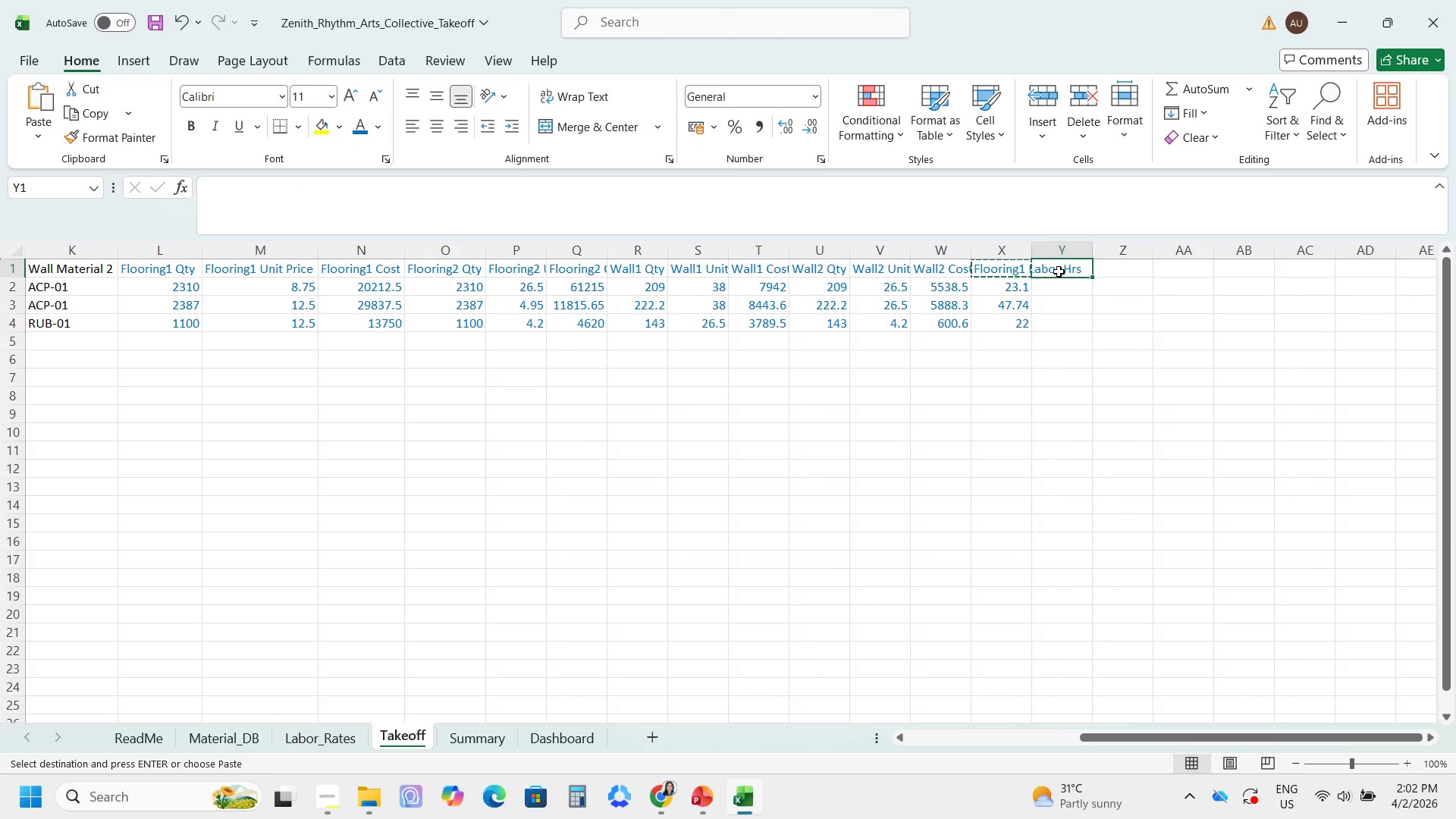 
key(Control+V)
 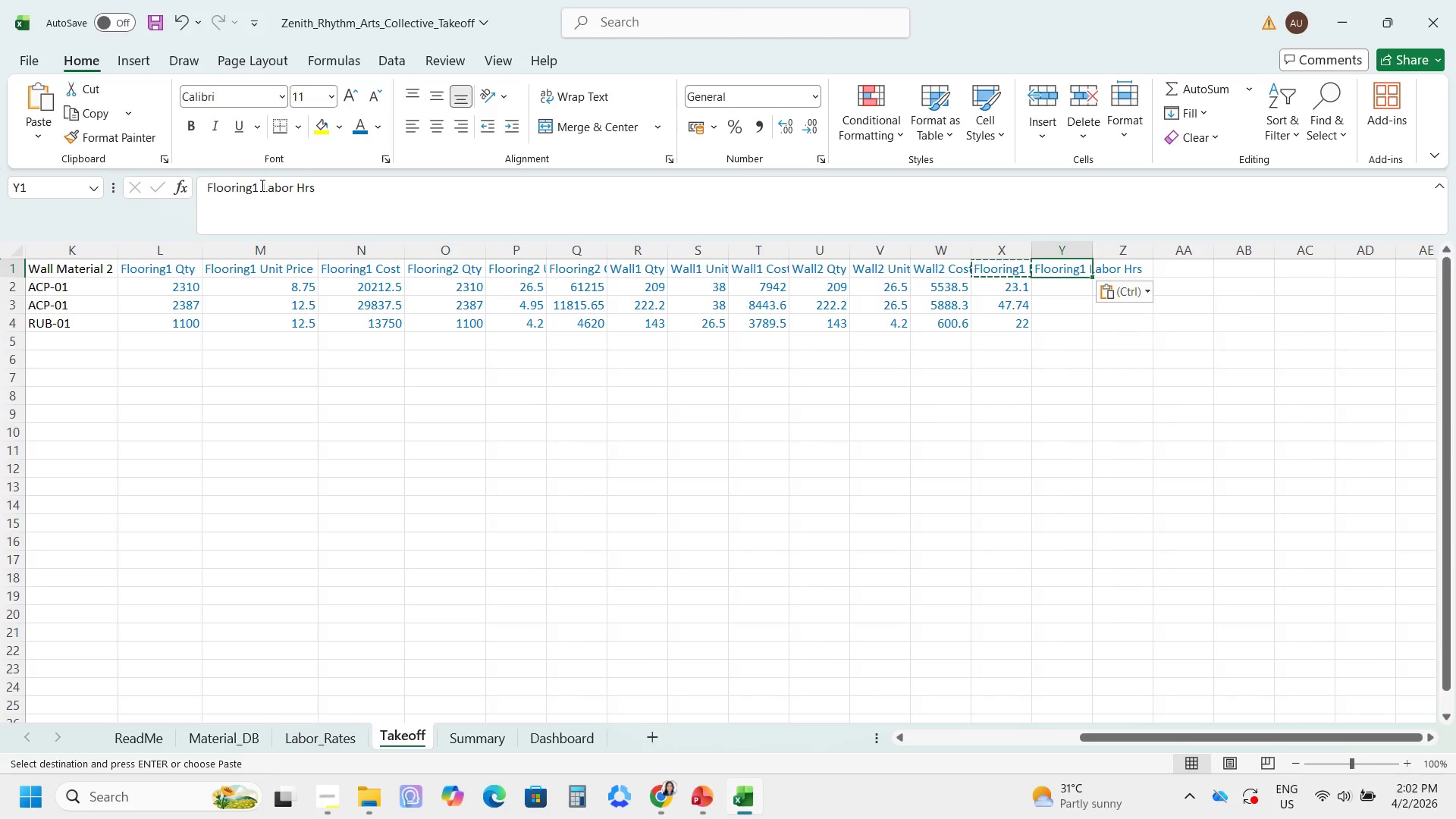 
left_click([257, 186])
 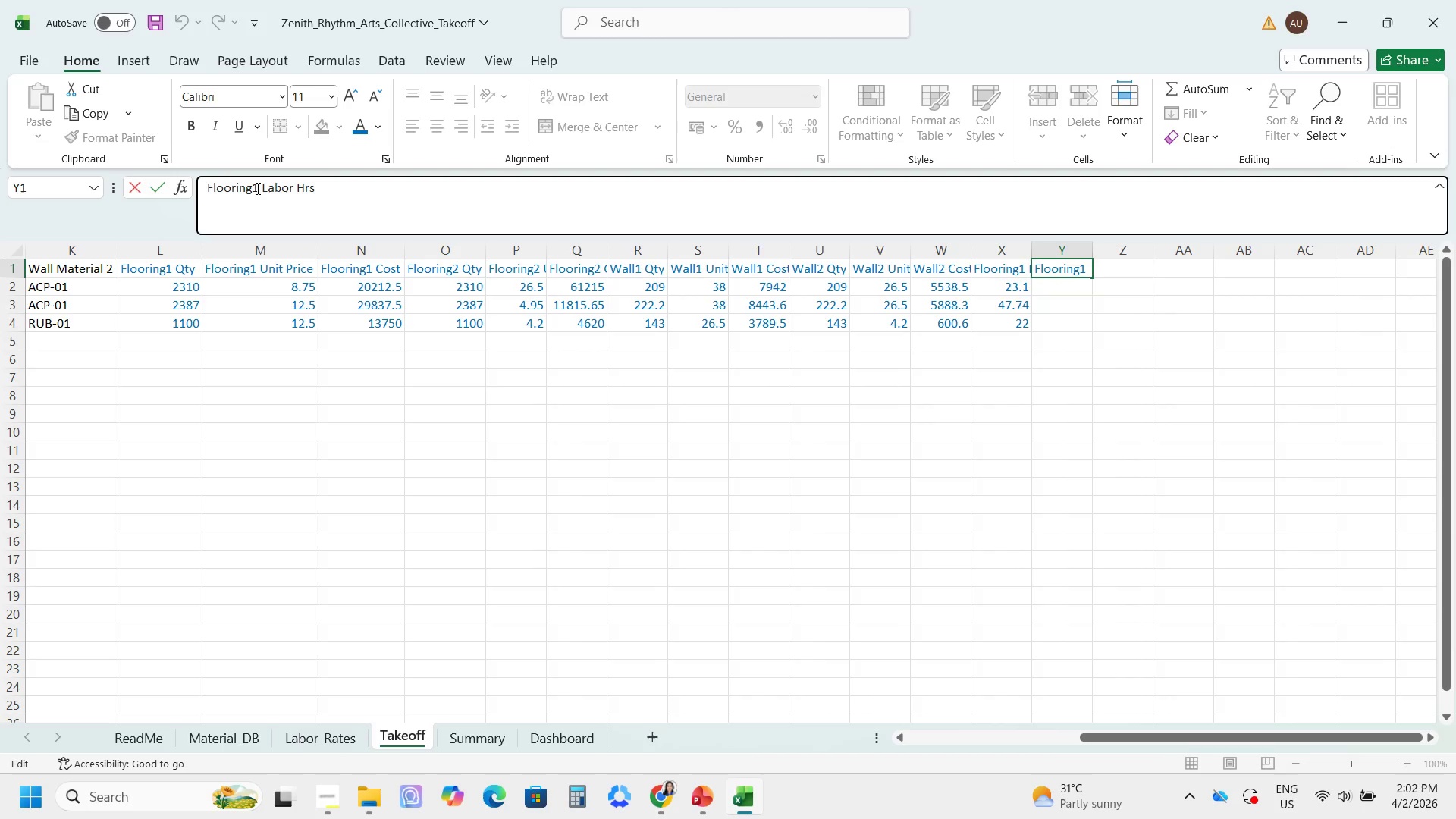 
key(Backspace)
 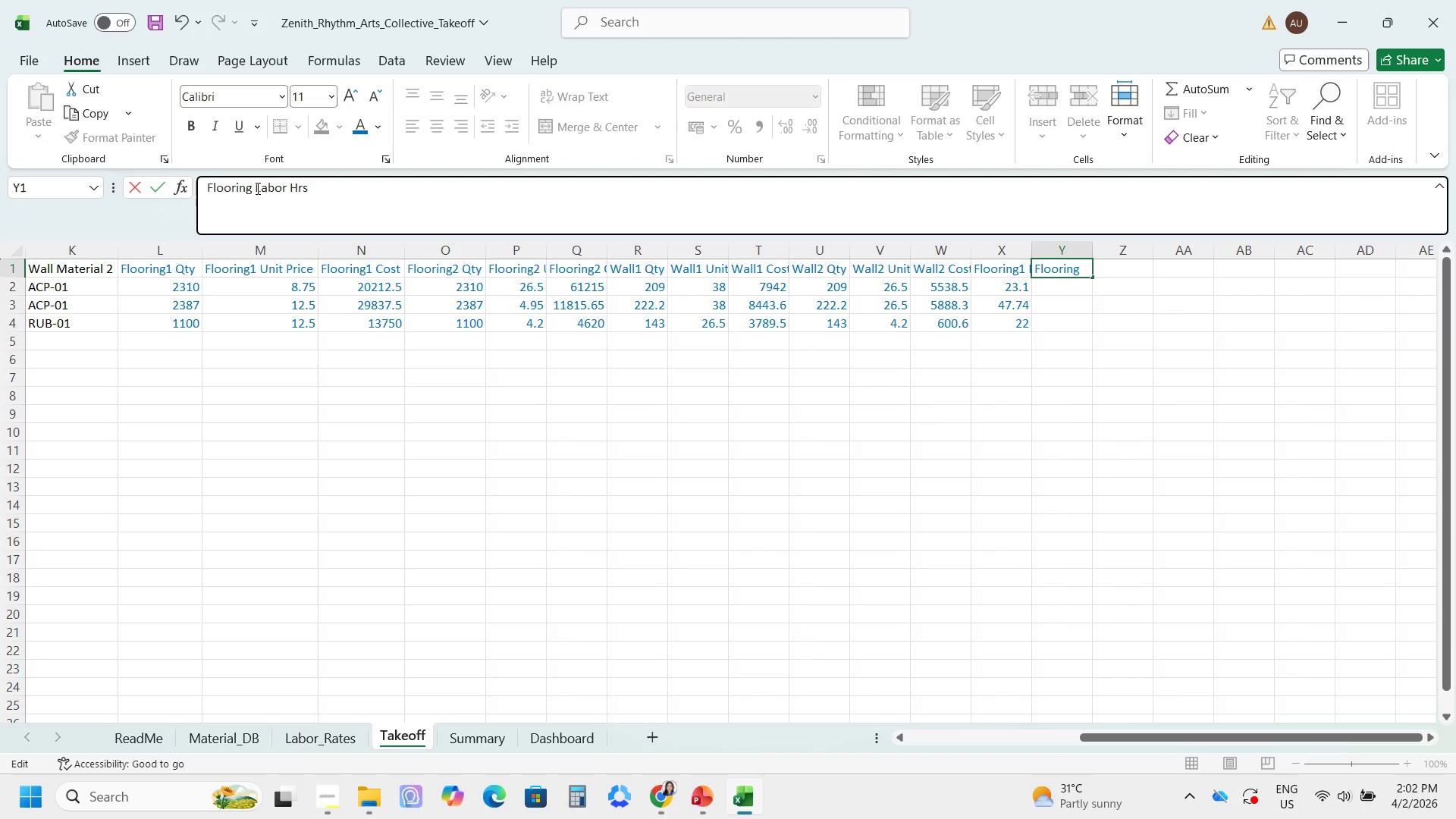 
key(2)
 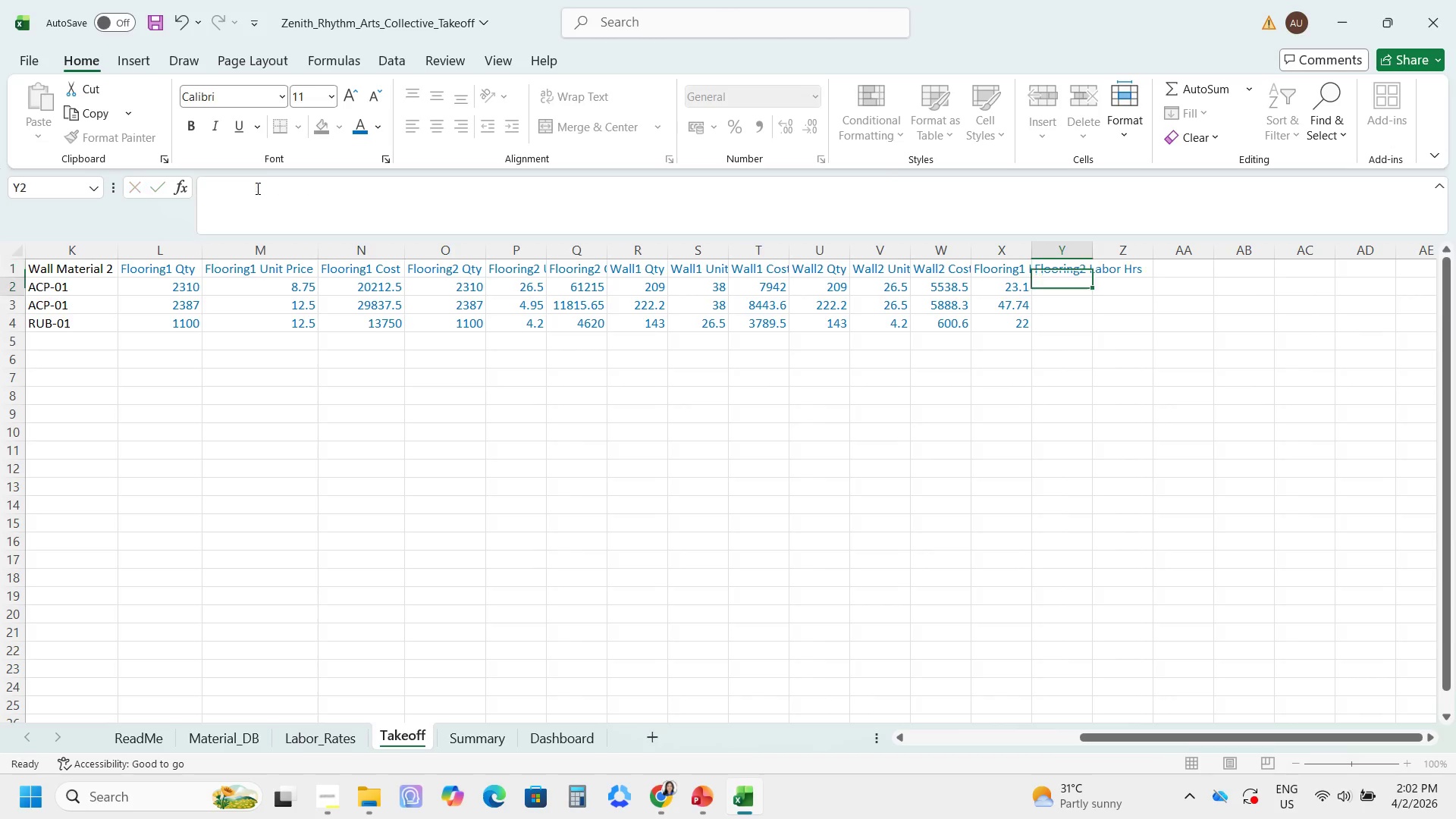 
key(Enter)
 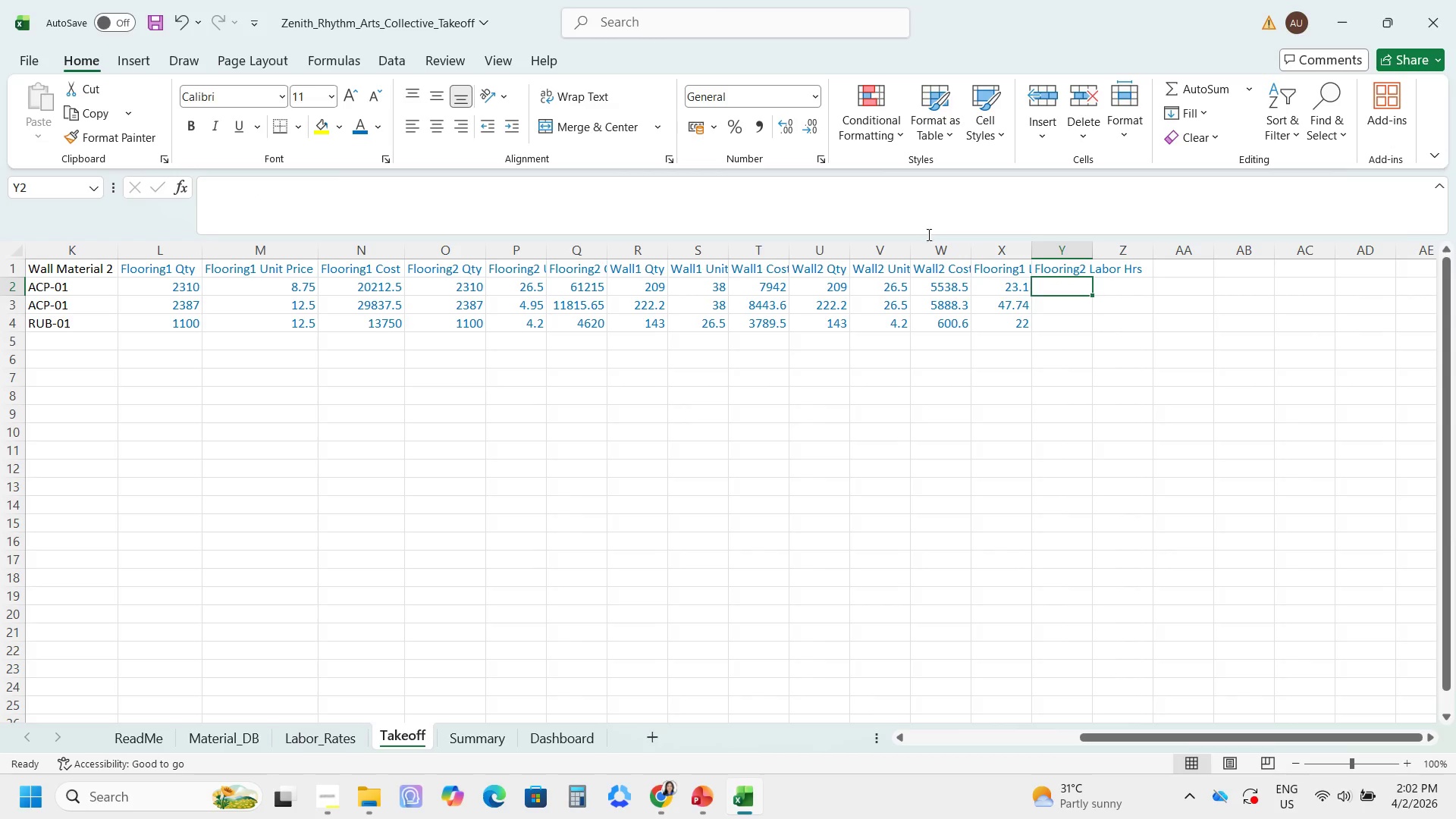 
left_click([977, 284])
 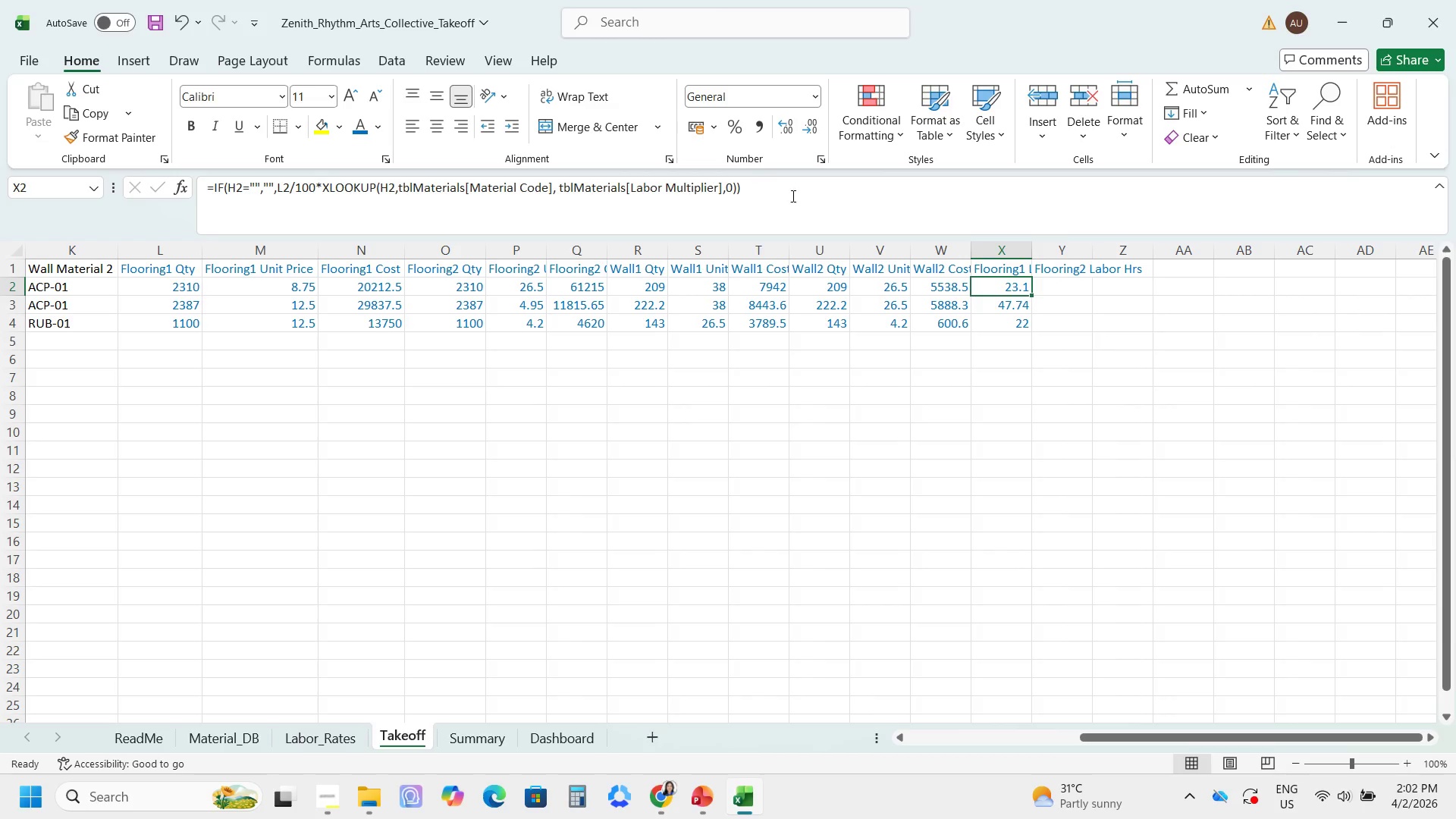 
left_click_drag(start_coordinate=[801, 199], to_coordinate=[169, 166])
 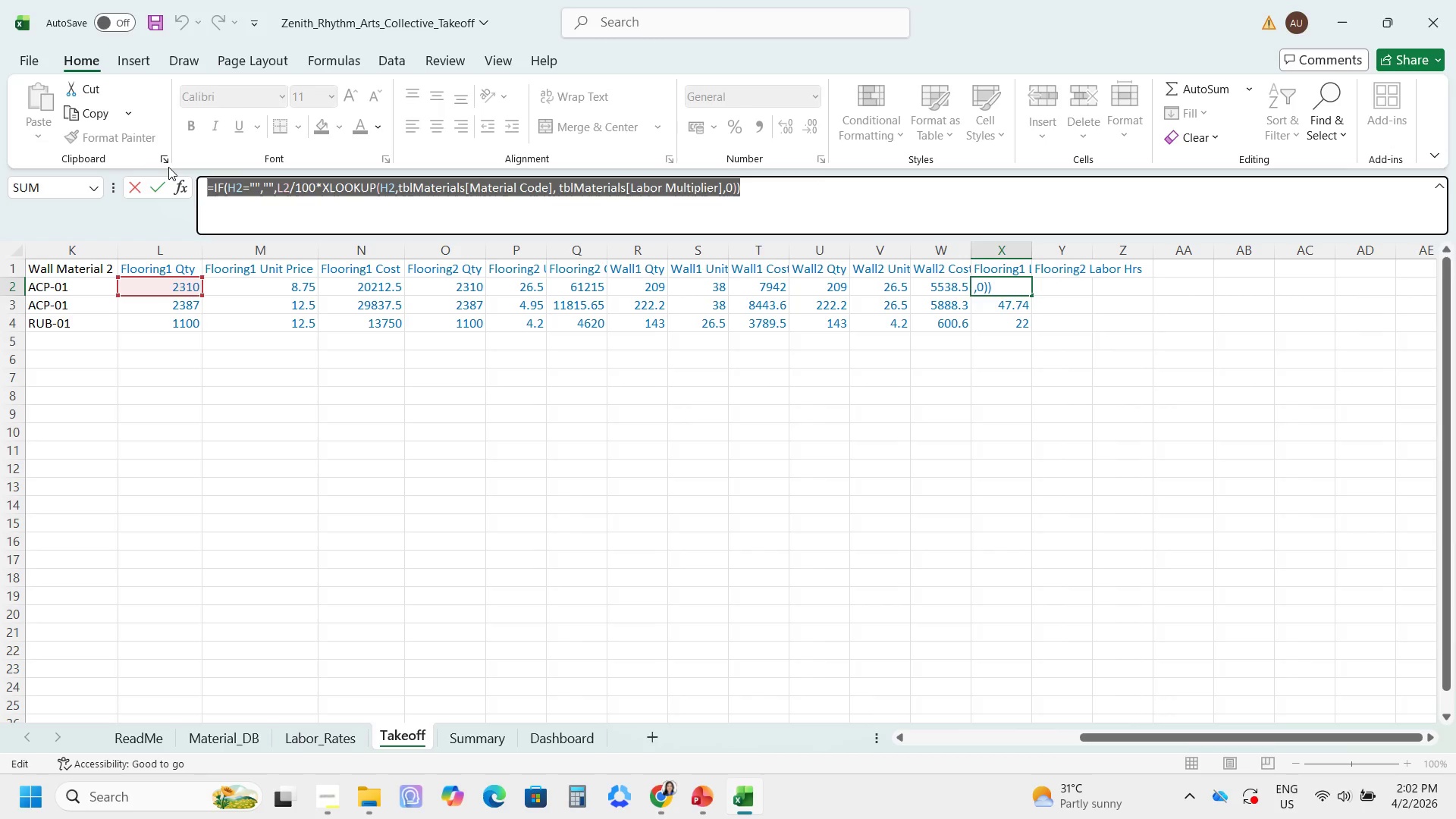 
key(Control+C)
 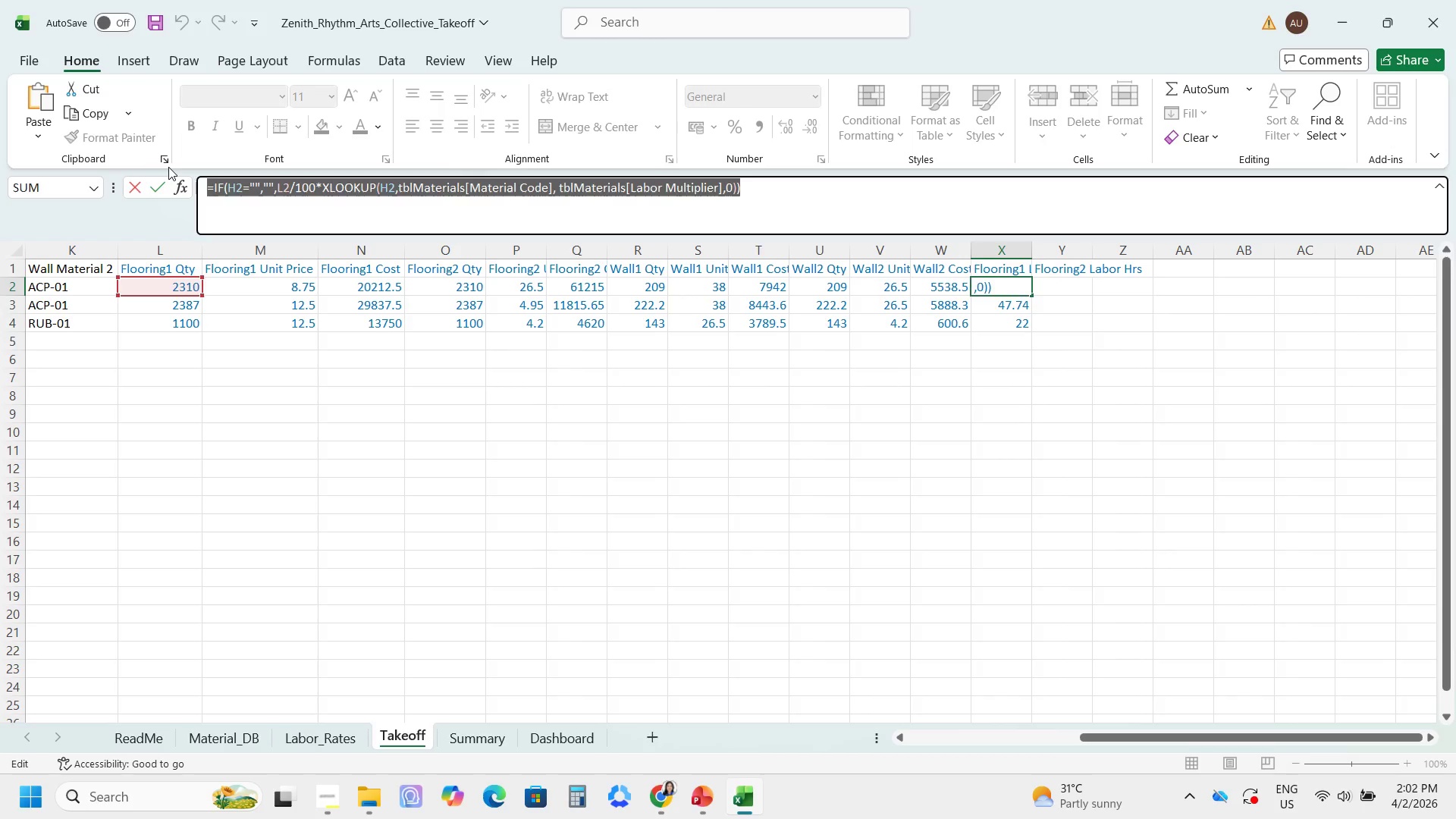 
key(Enter)
 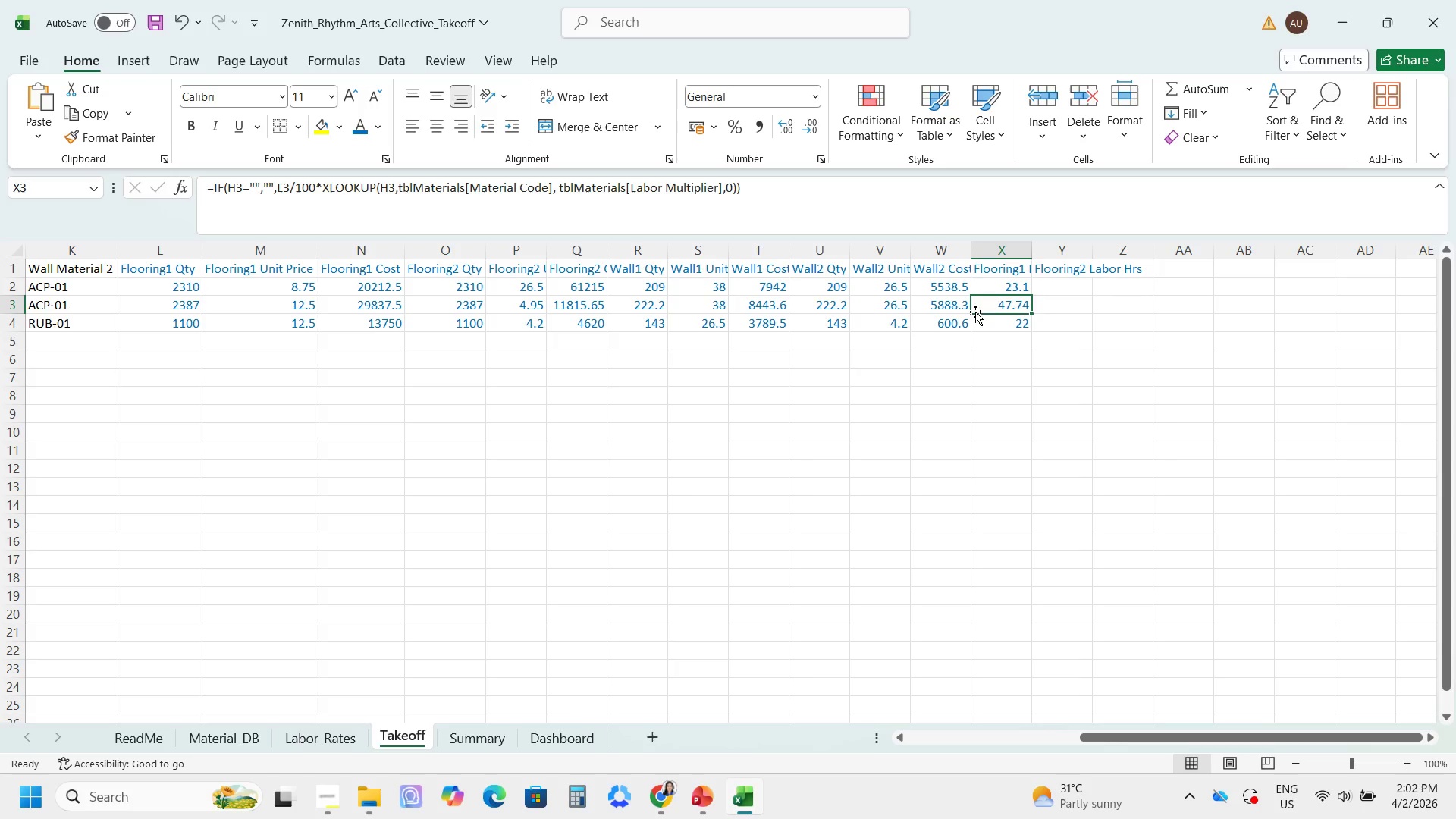 
left_click([1049, 288])
 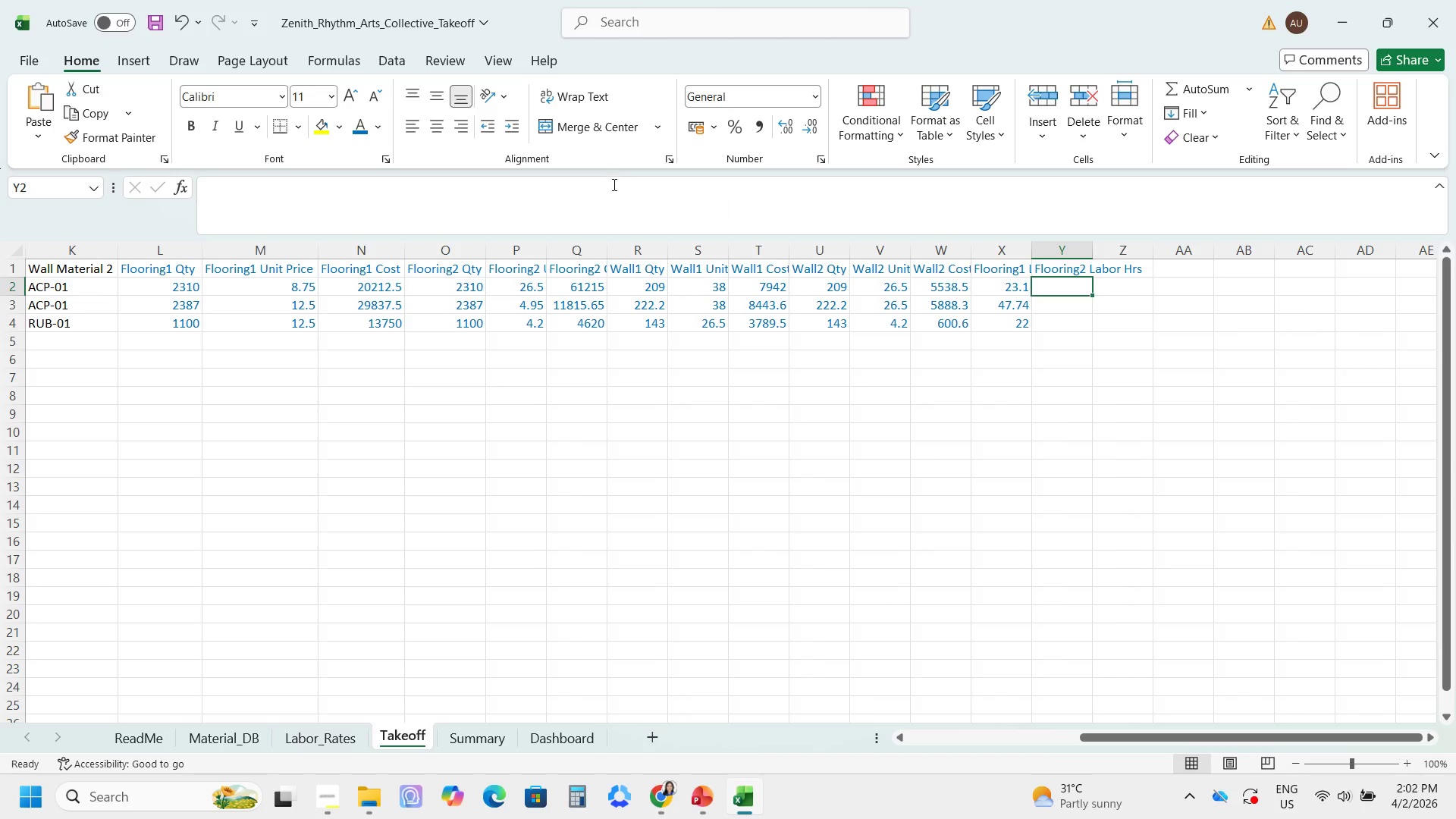 
left_click([613, 184])
 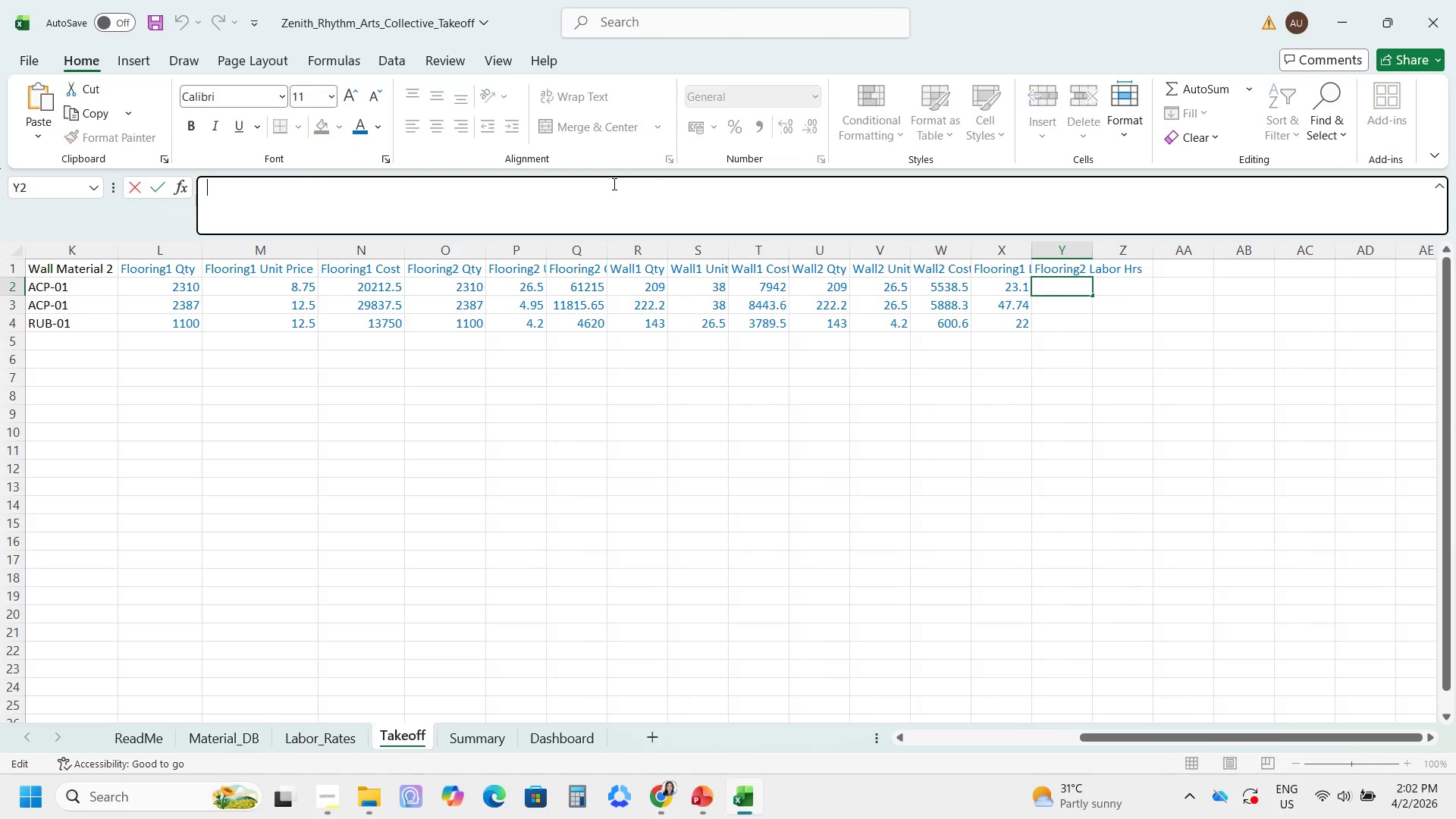 
key(Control+V)
 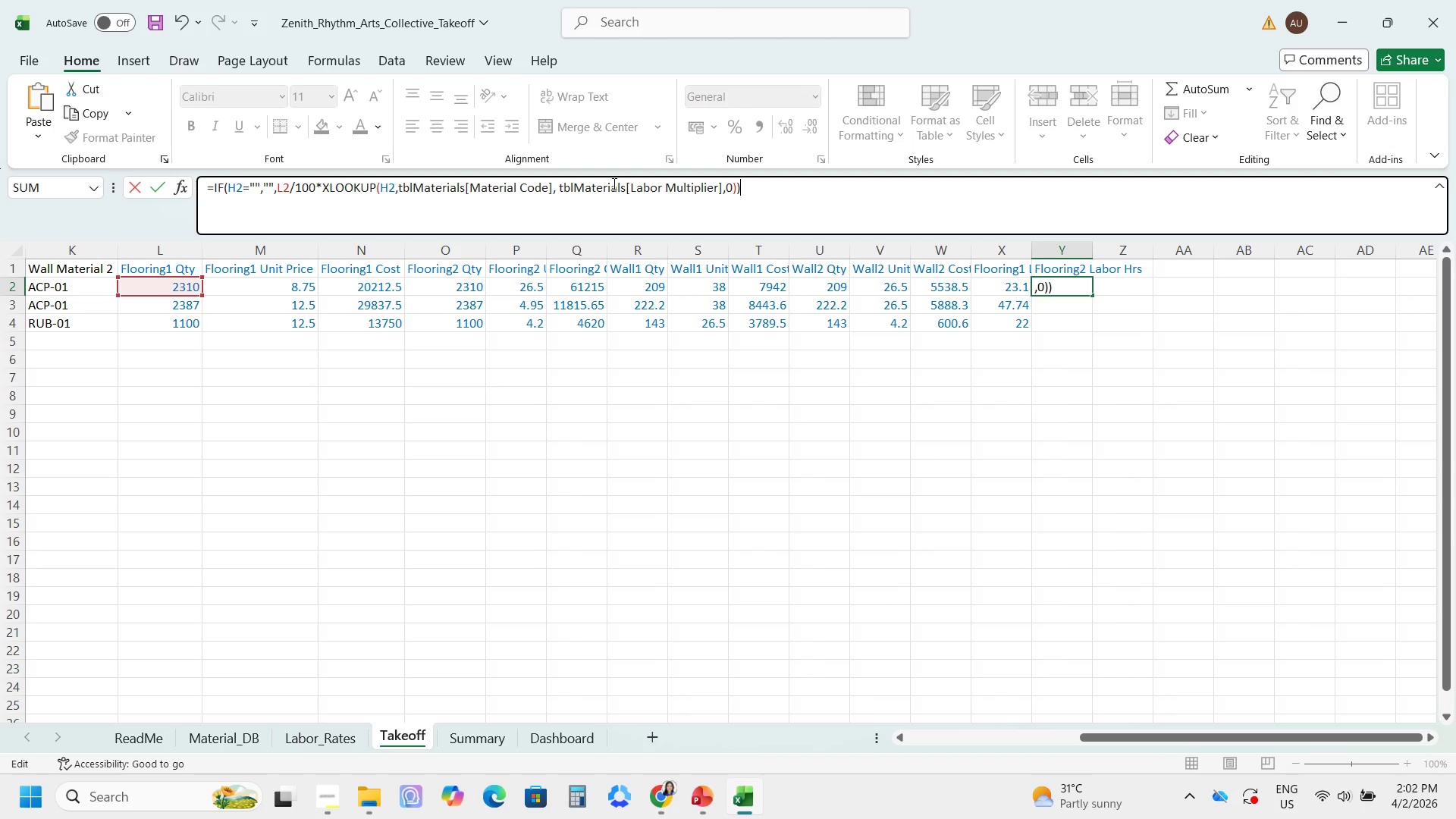 
wait(8.56)
 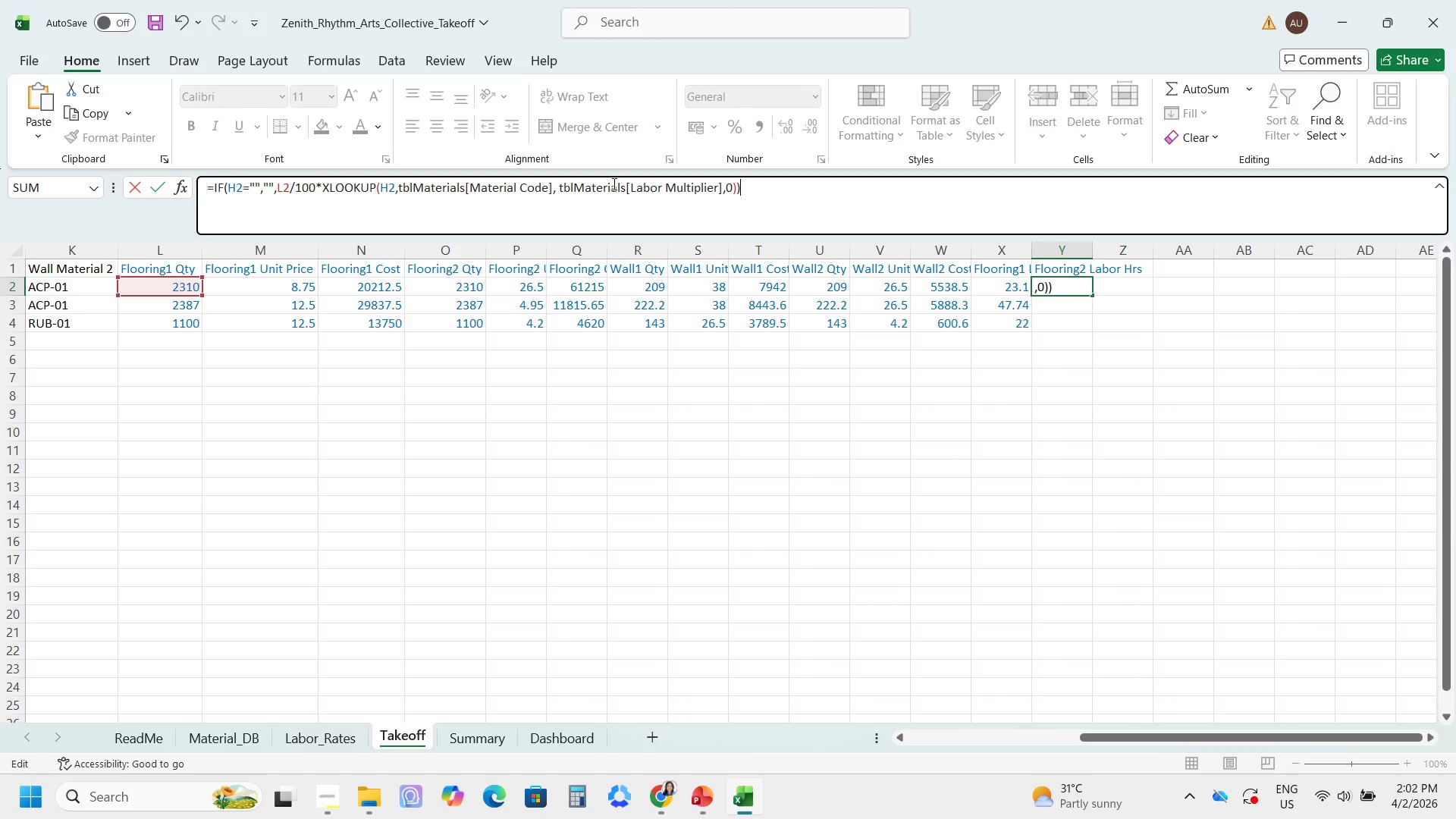 
left_click([236, 184])
 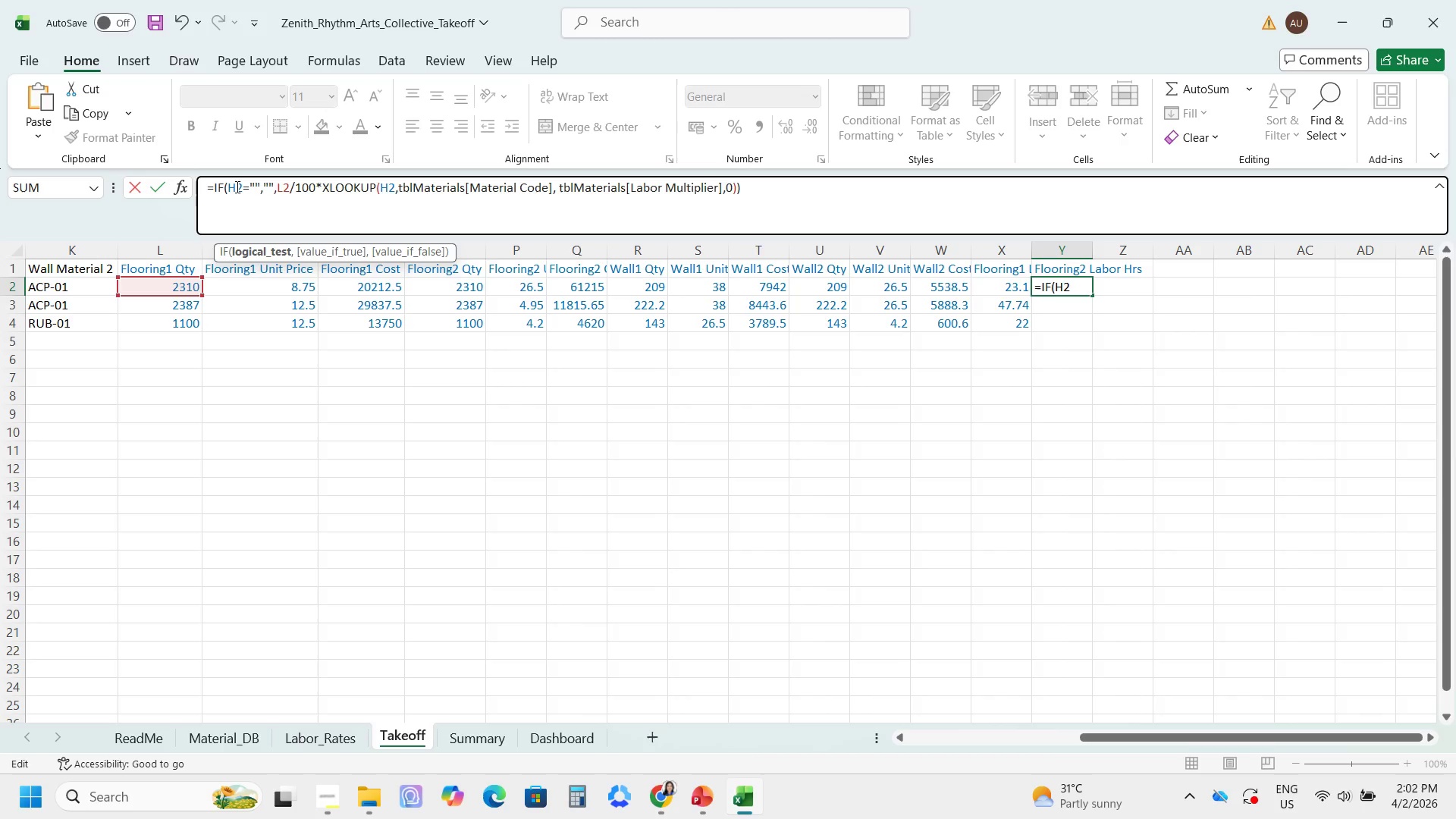 
key(Backspace)
 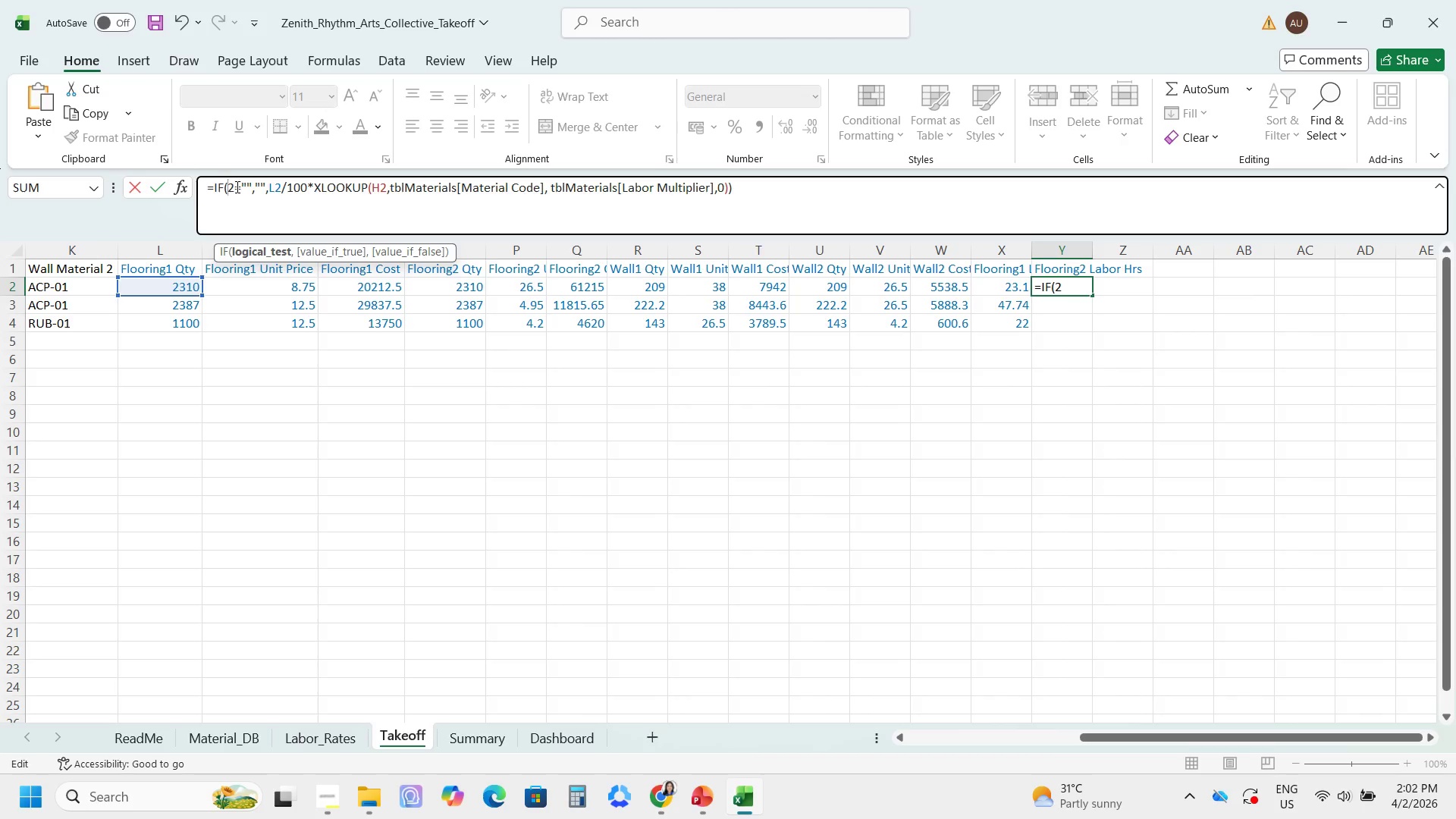 
key(Shift+I)
 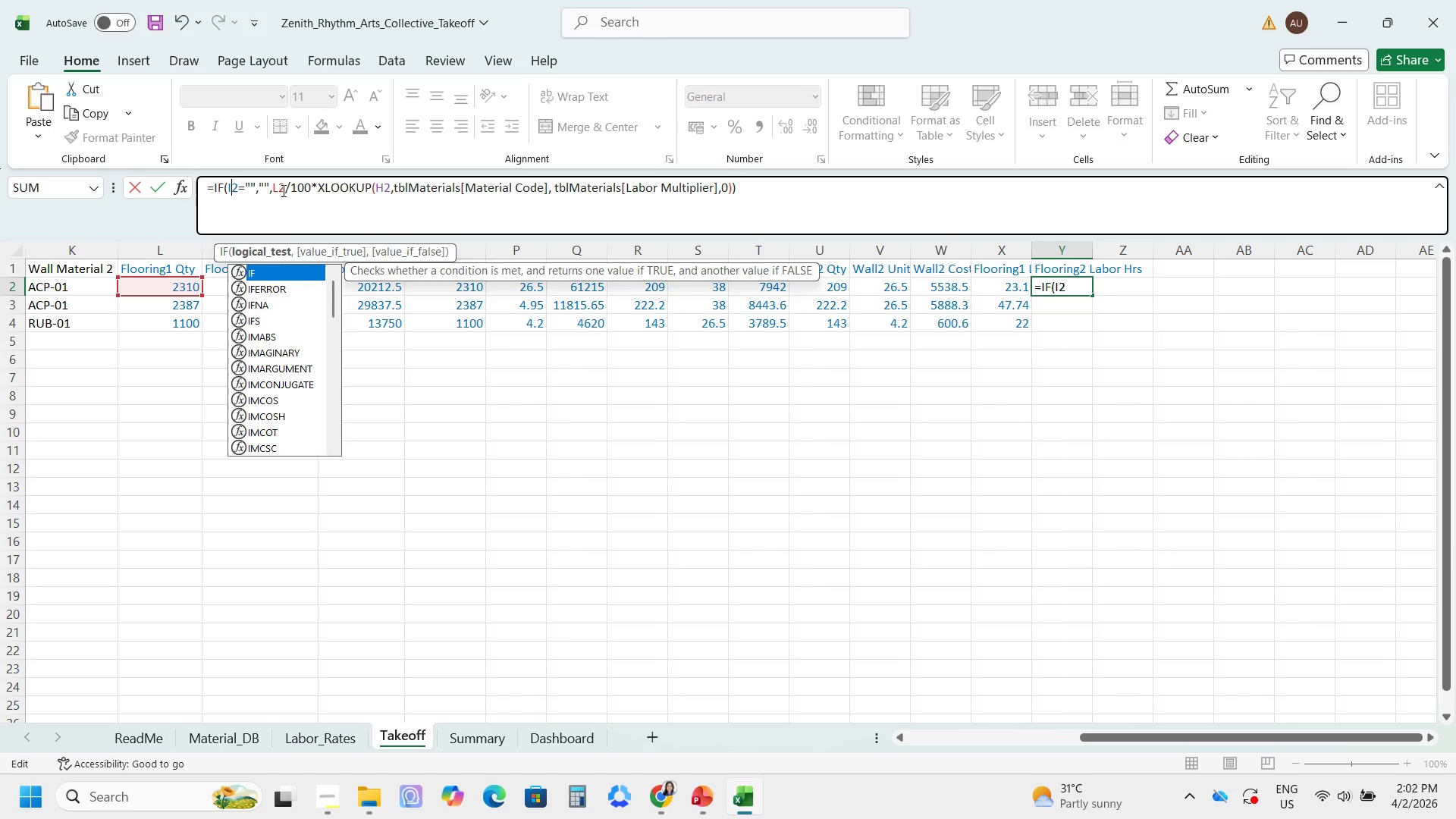 
left_click([279, 183])
 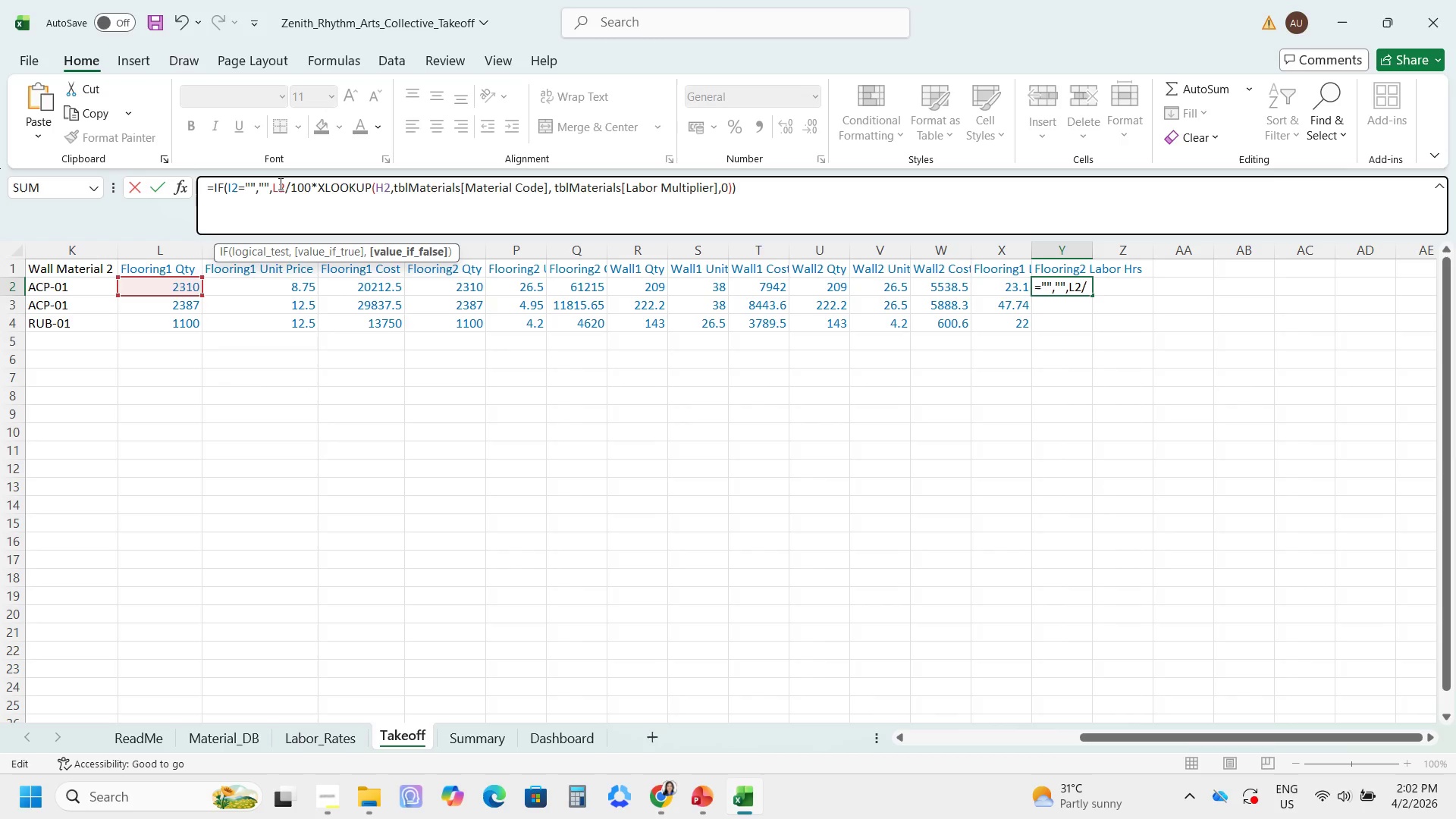 
key(Backspace)
 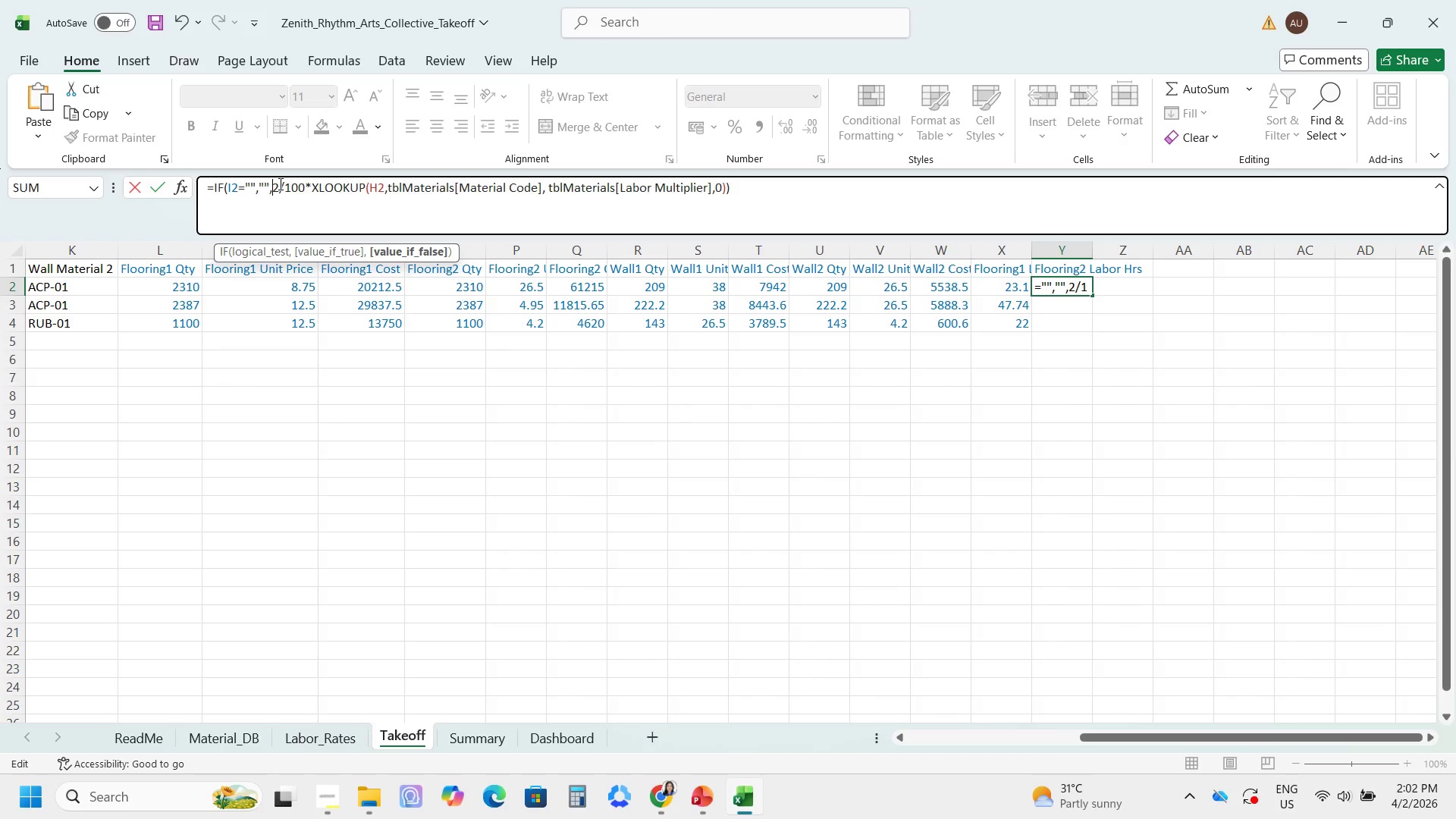 
key(Shift+O)
 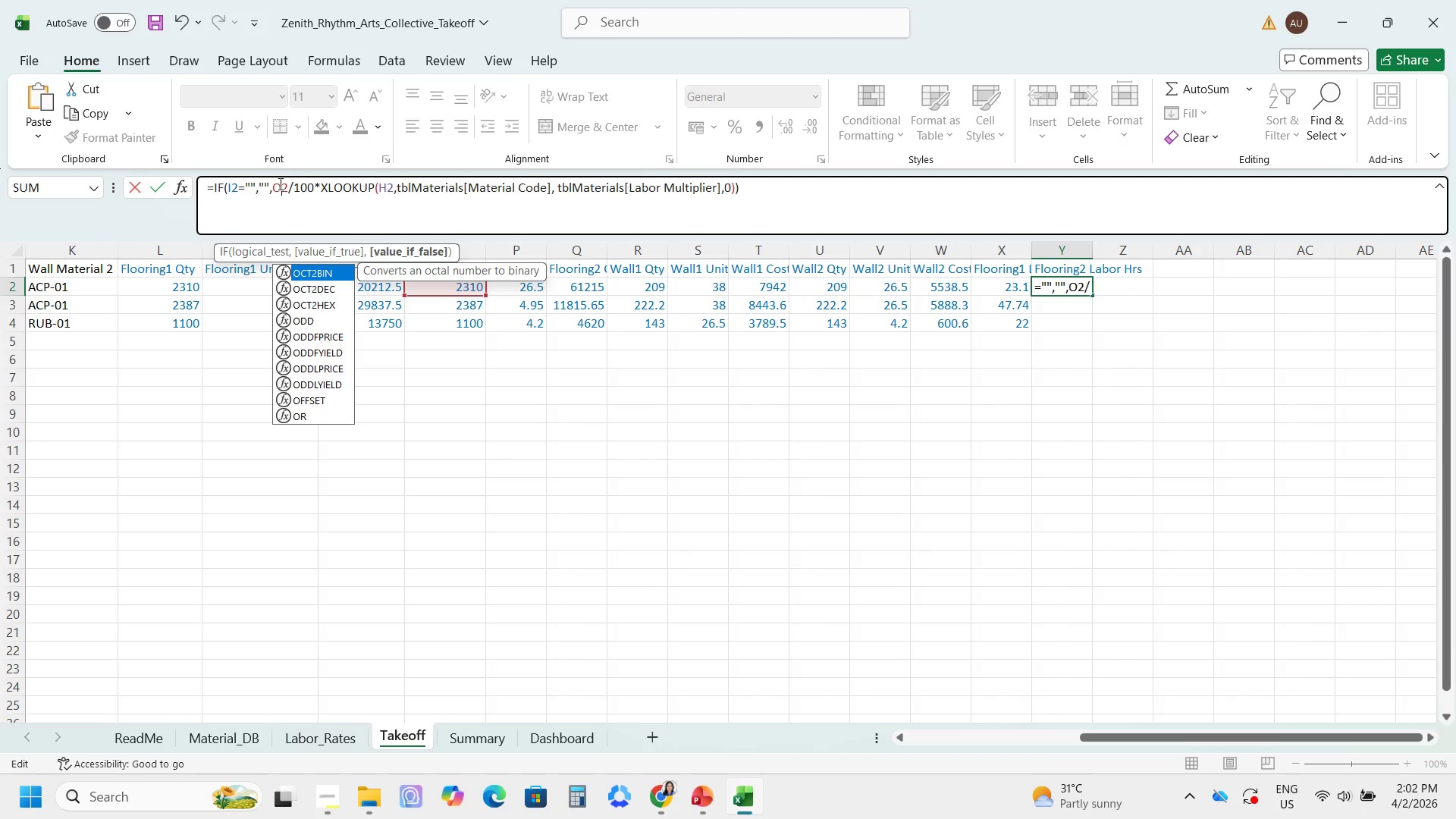 
wait(5.88)
 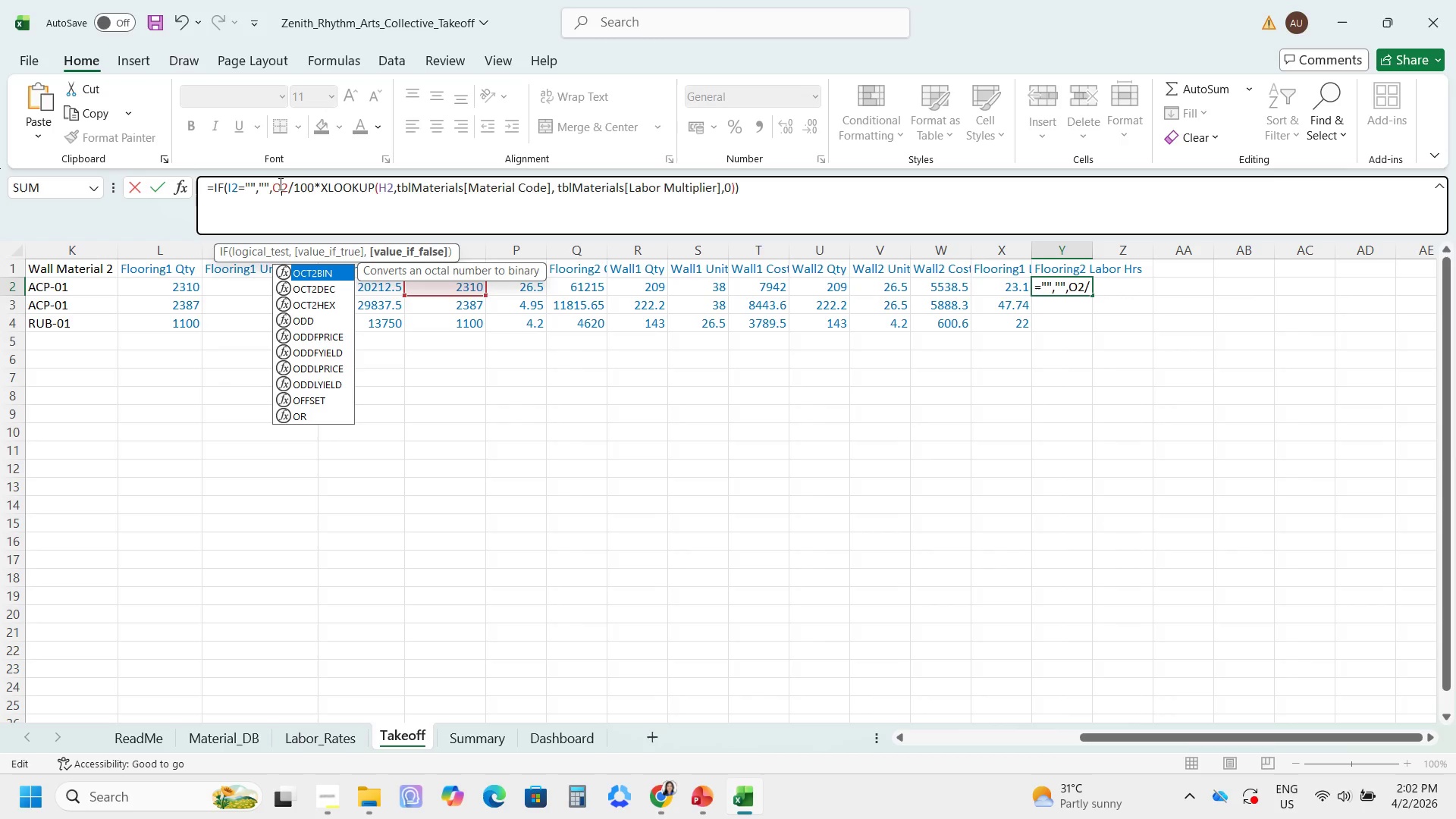 
left_click([385, 184])
 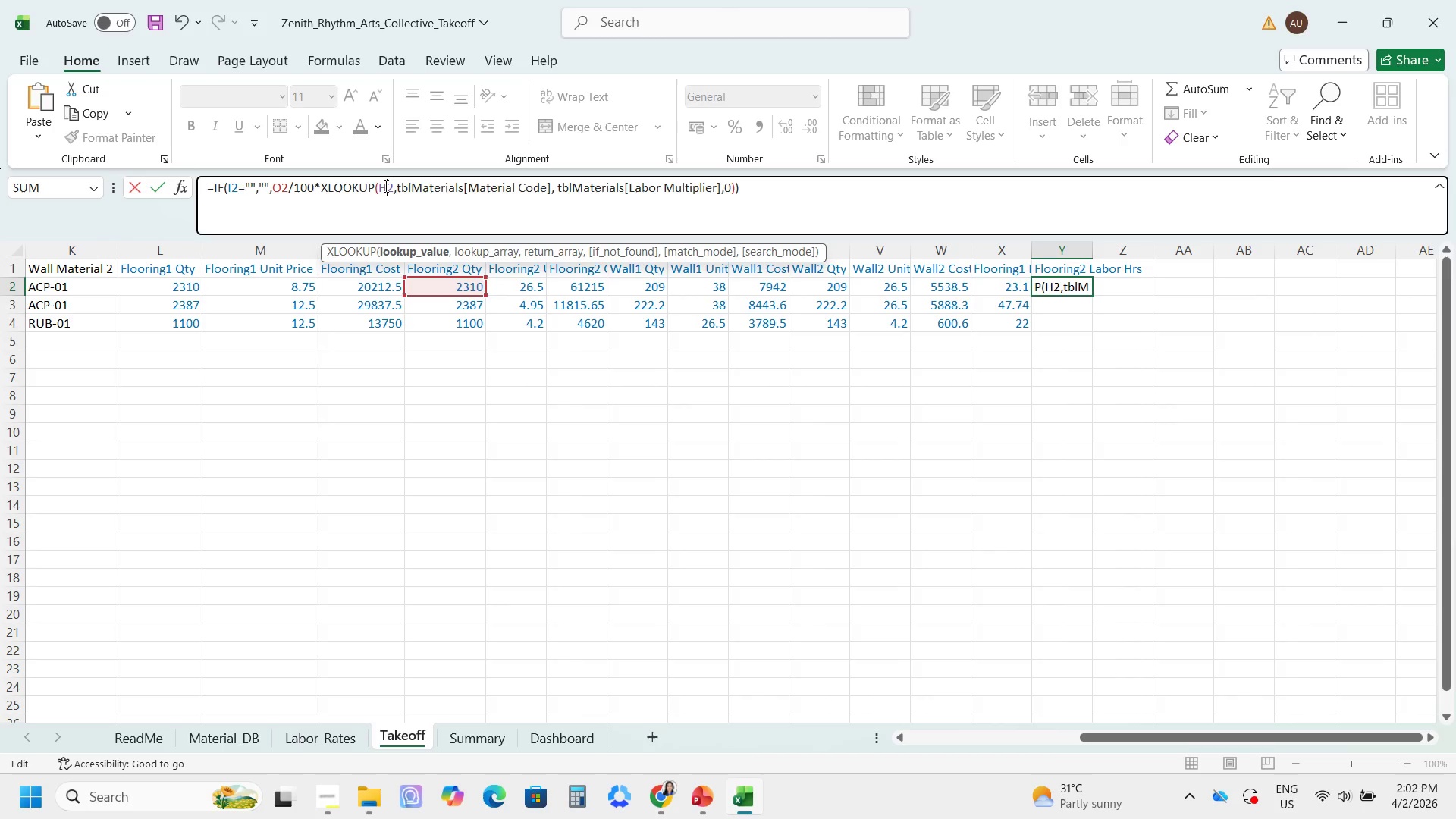 
key(Backspace)
 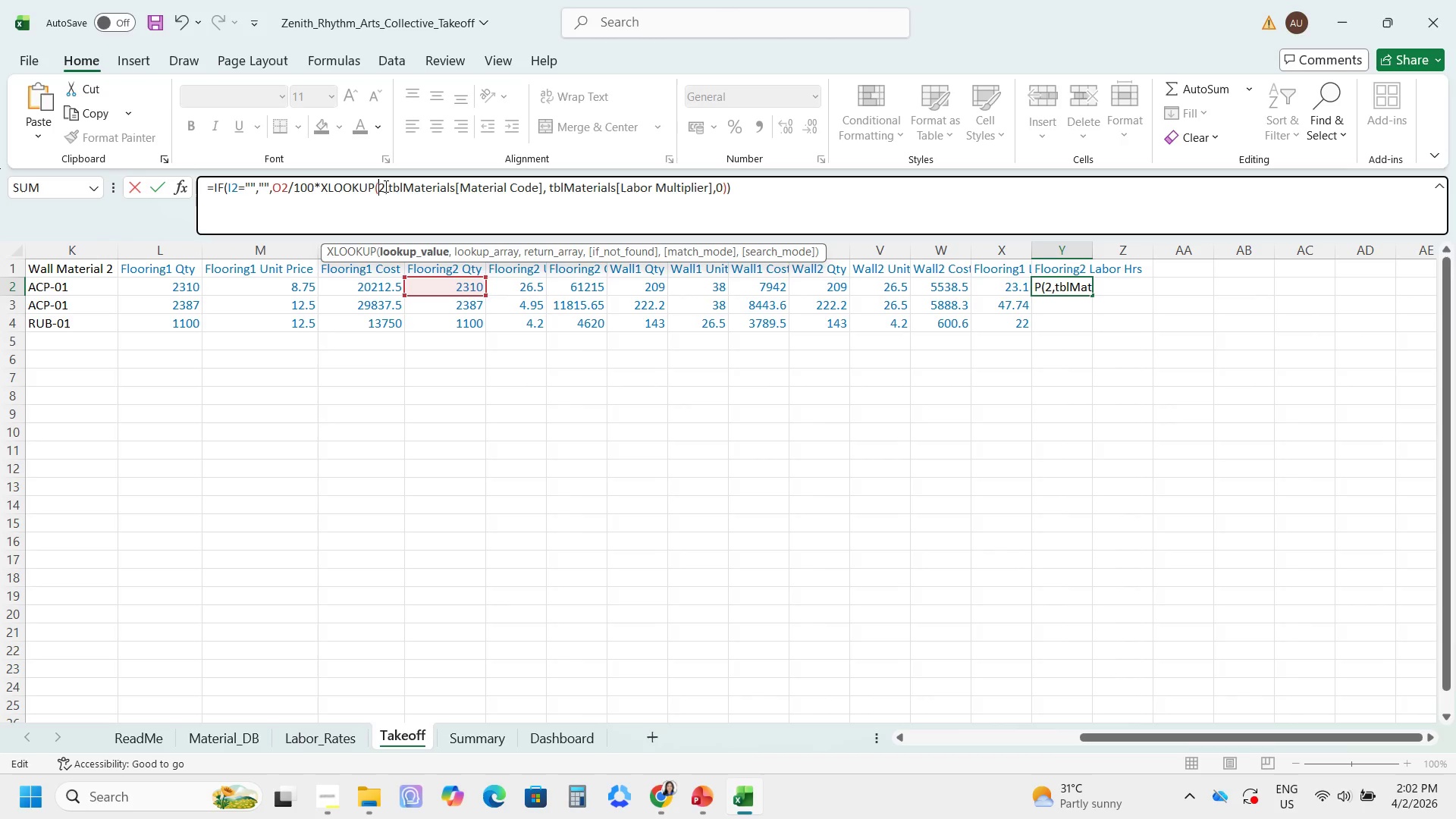 
key(Shift+I)
 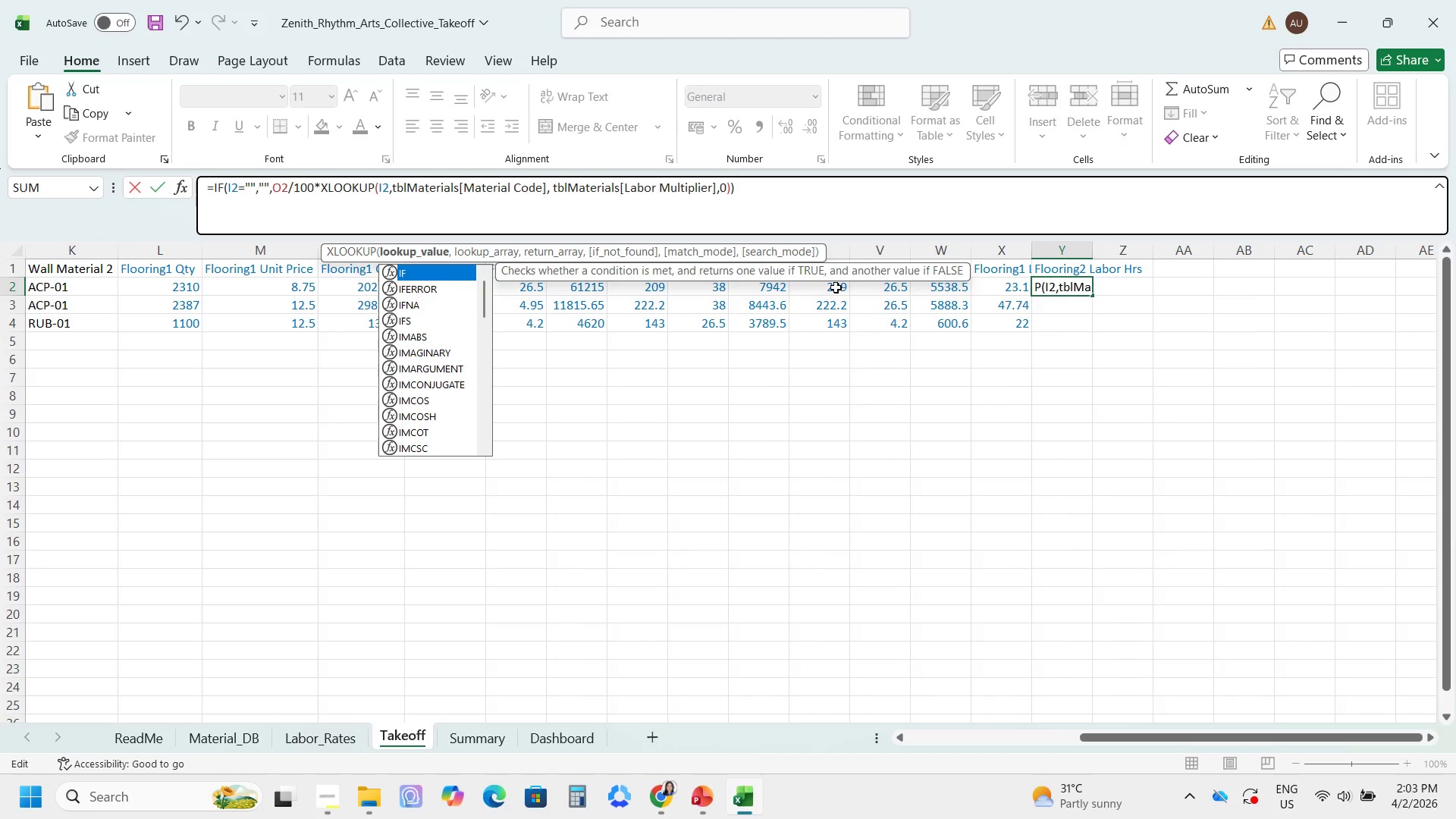 
key(Enter)
 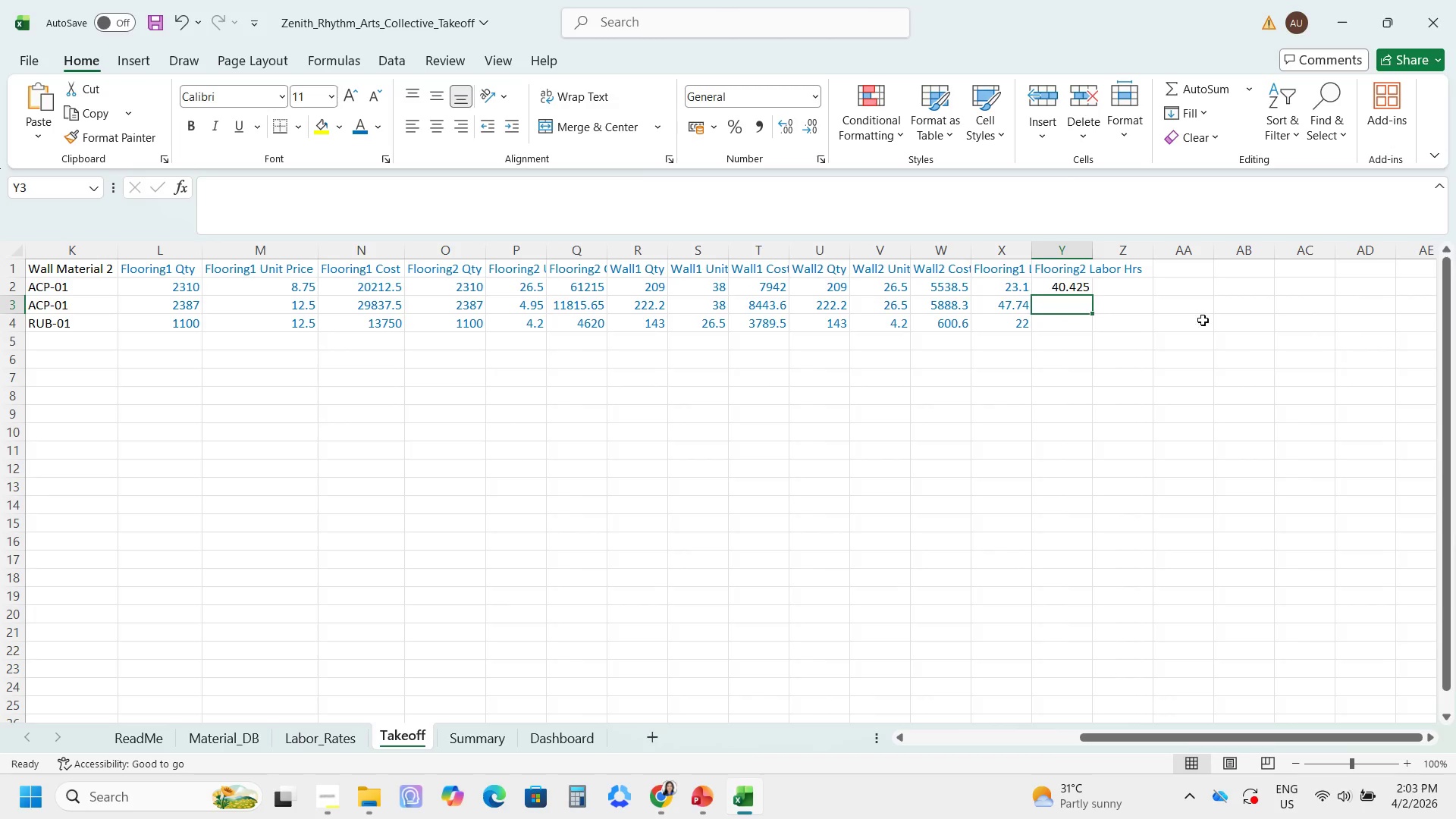 
left_click([1078, 289])
 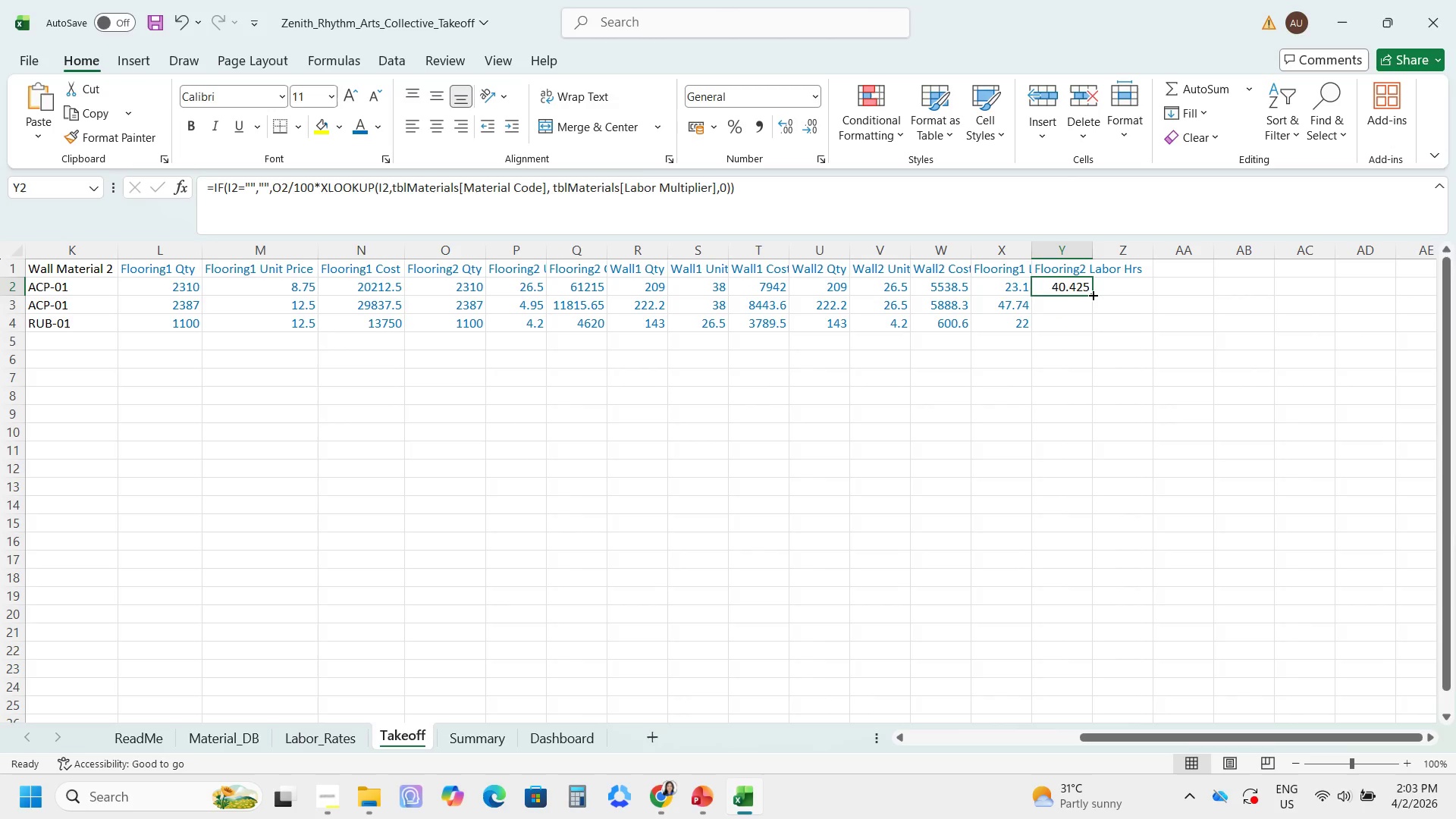 
left_click_drag(start_coordinate=[1092, 294], to_coordinate=[1095, 332])
 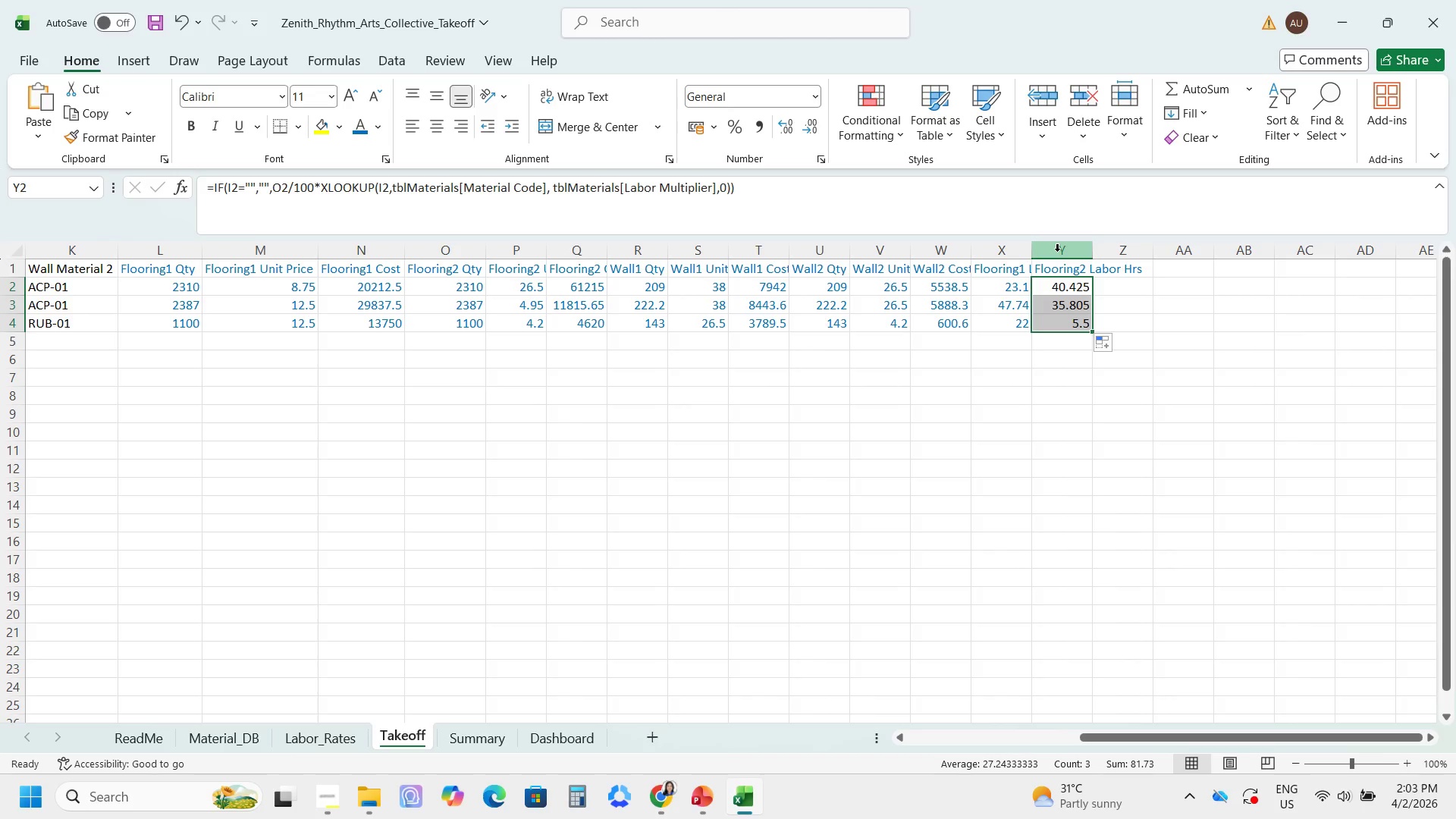 
left_click([1057, 251])
 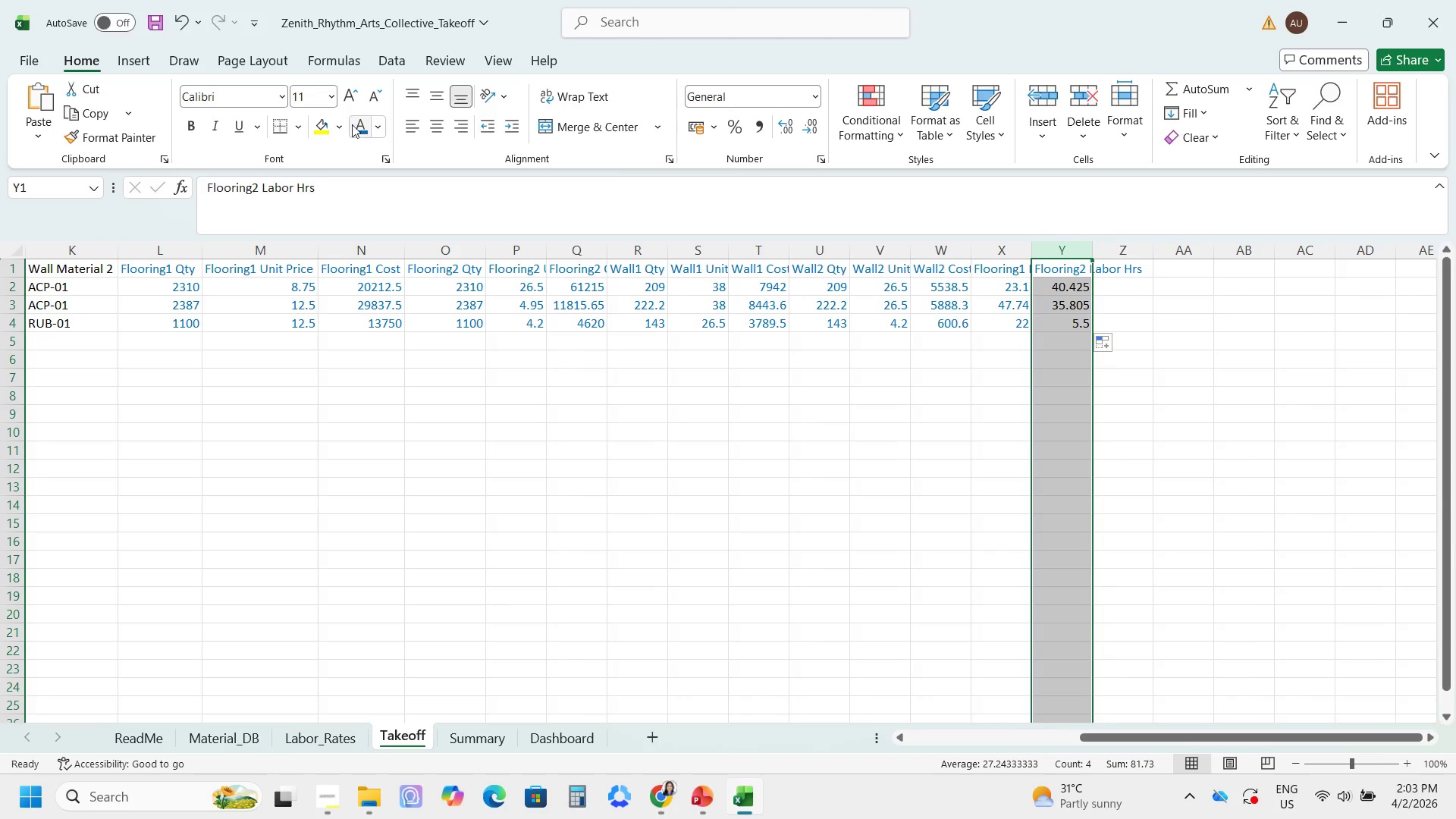 
left_click([352, 124])
 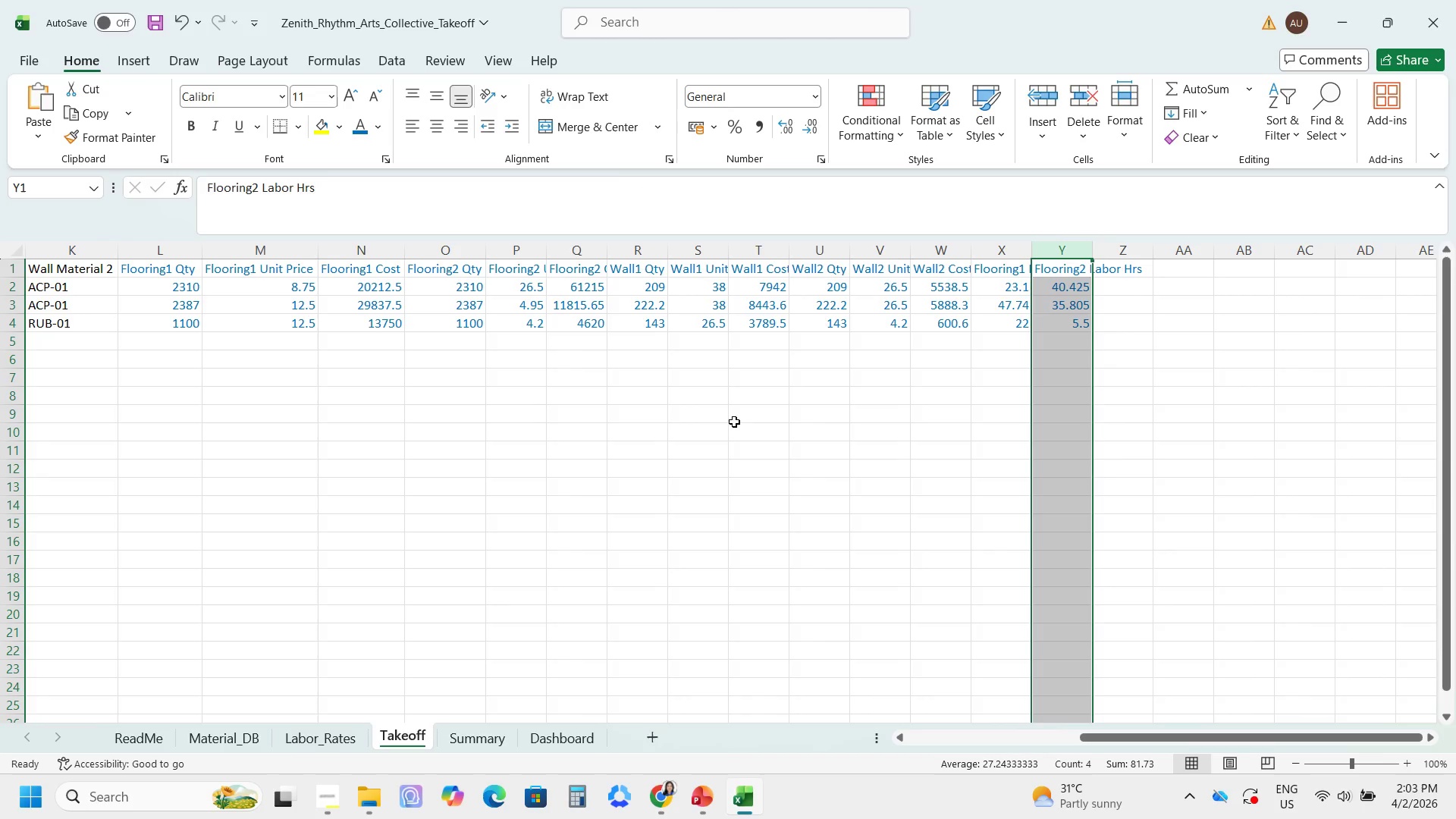 
left_click([1117, 271])
 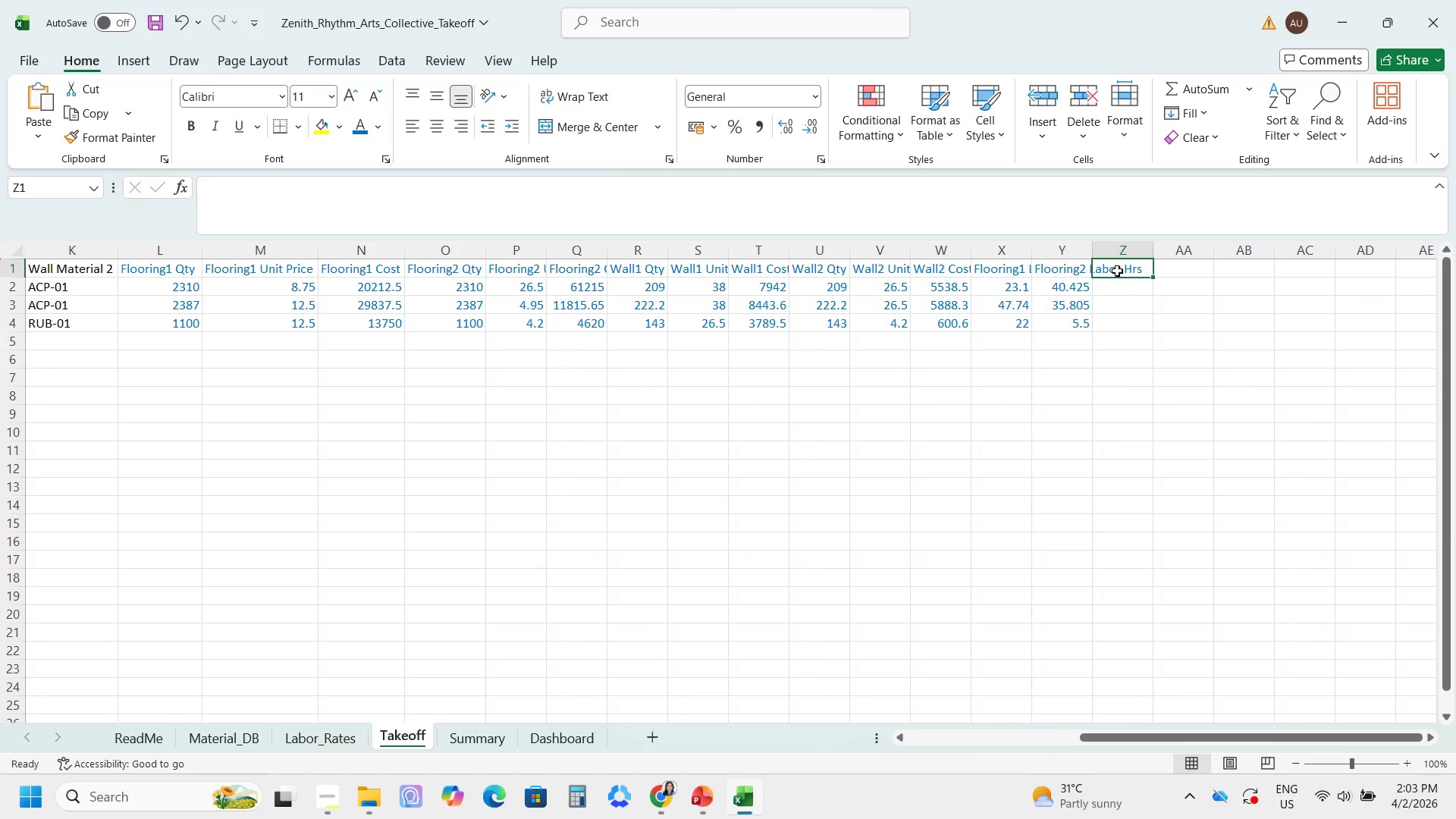 
type(Wall1 Labor Hrs)
 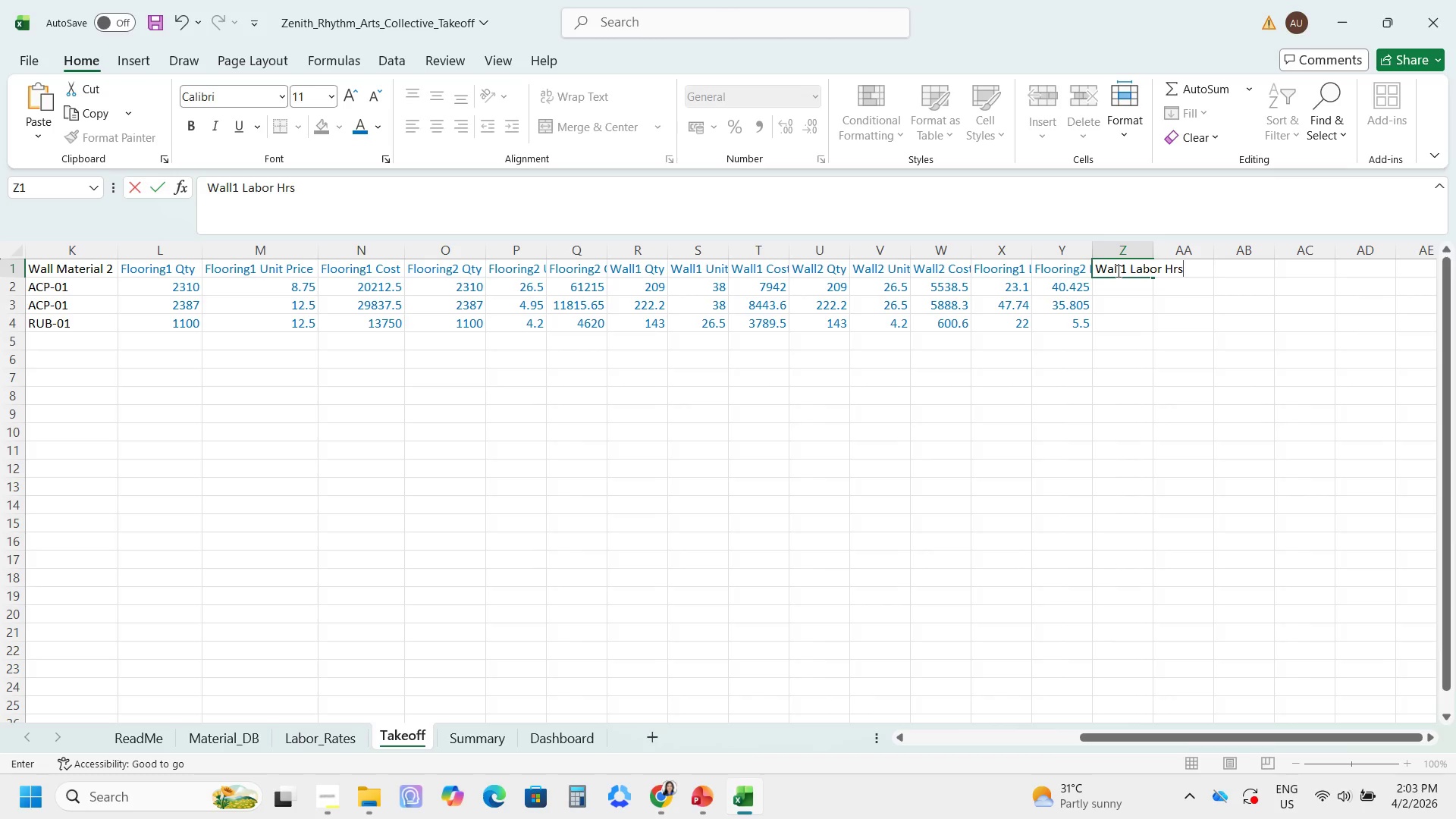 
key(Enter)
 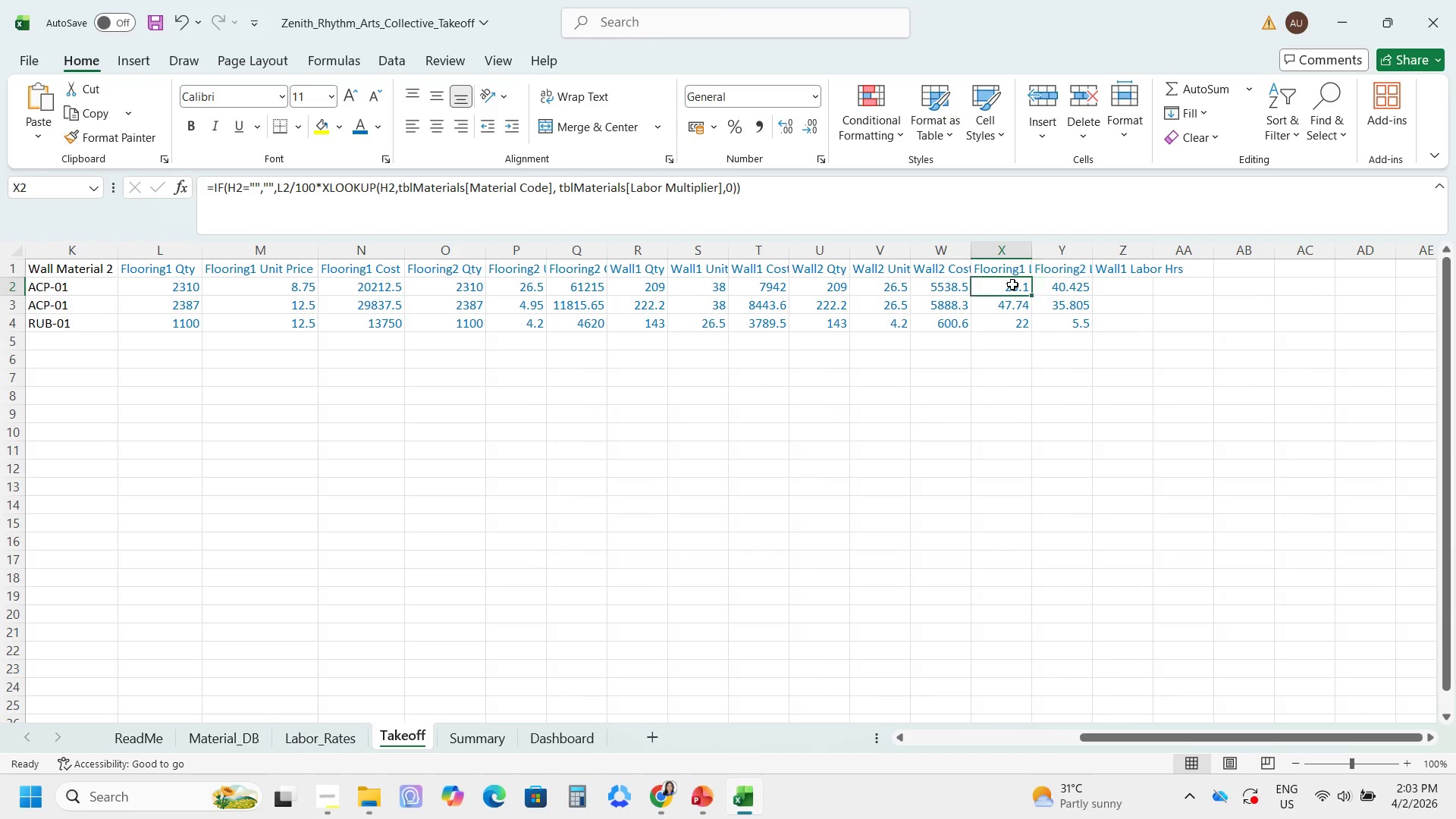 
double_click([1062, 286])
 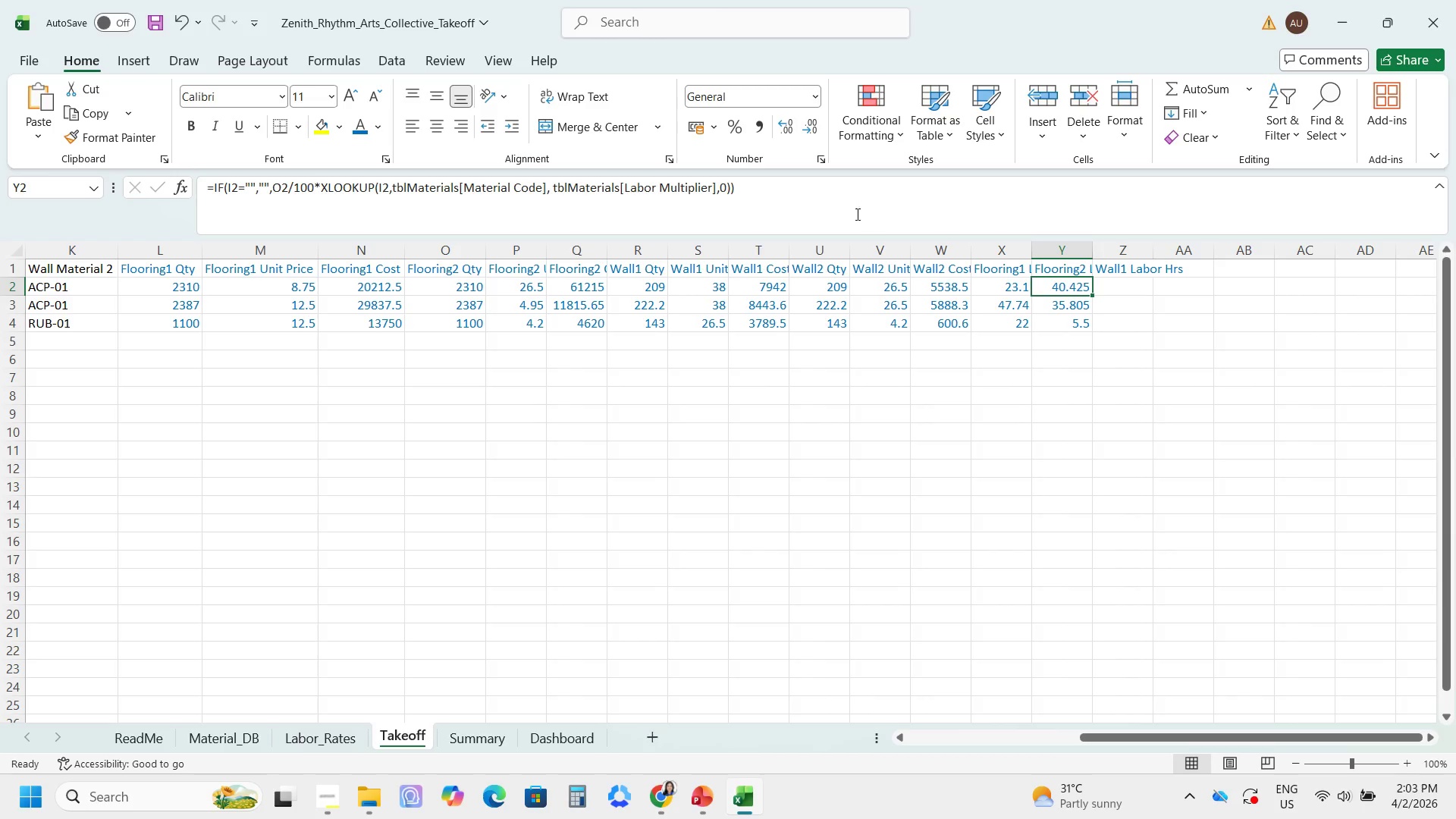 
left_click_drag(start_coordinate=[834, 206], to_coordinate=[187, 187])
 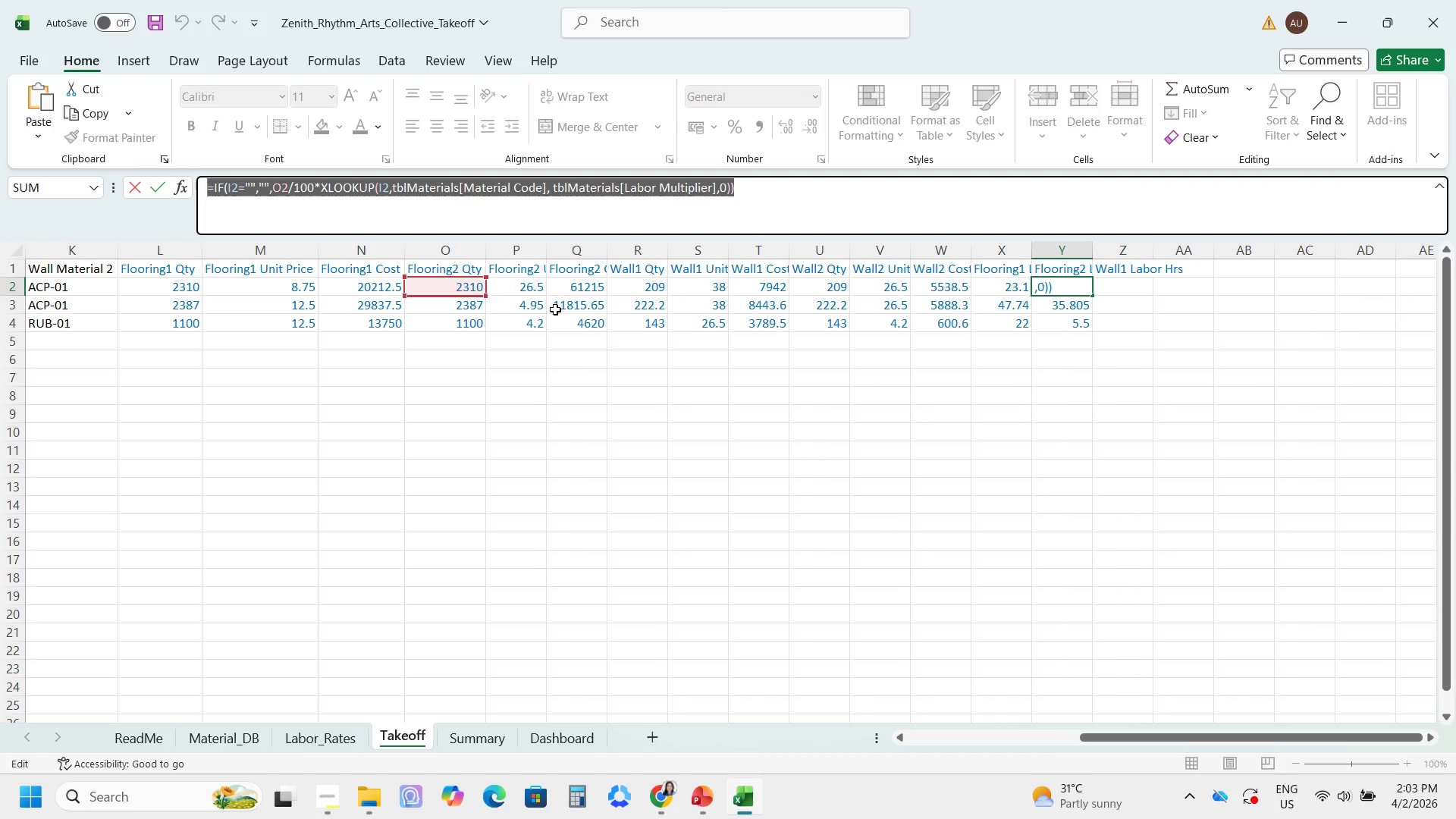 
key(Control+C)
 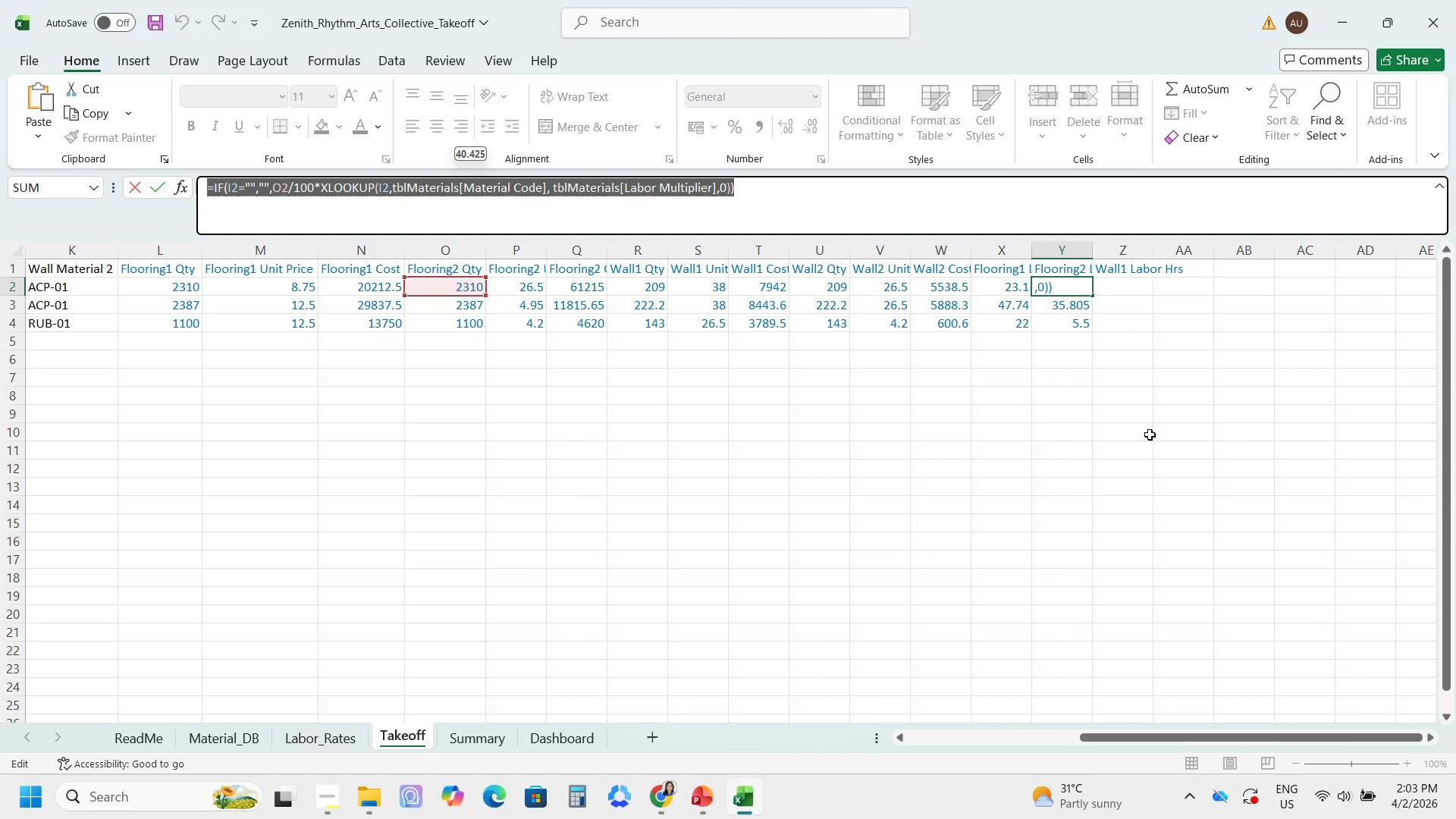 
key(Enter)
 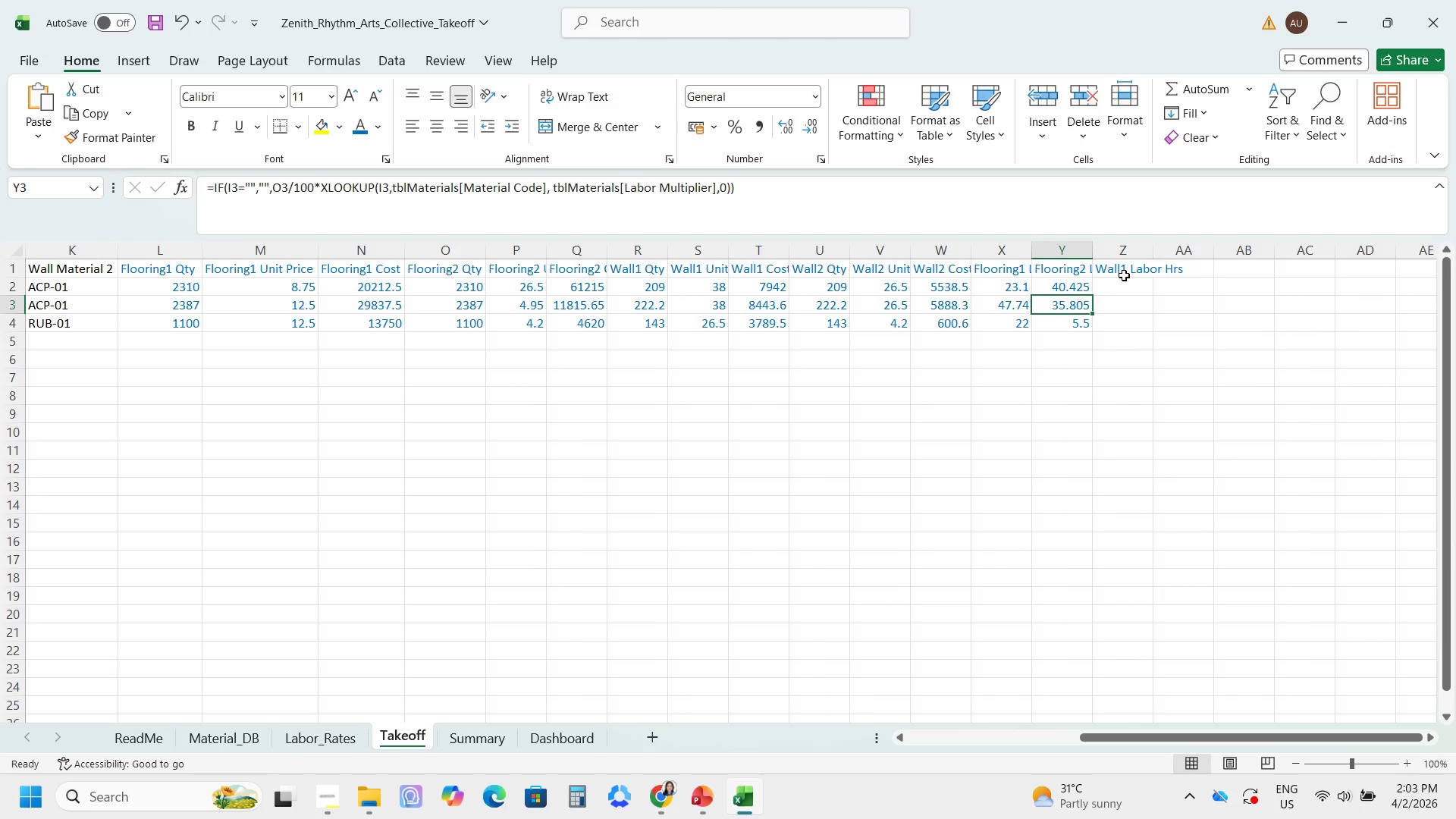 
left_click([1134, 288])
 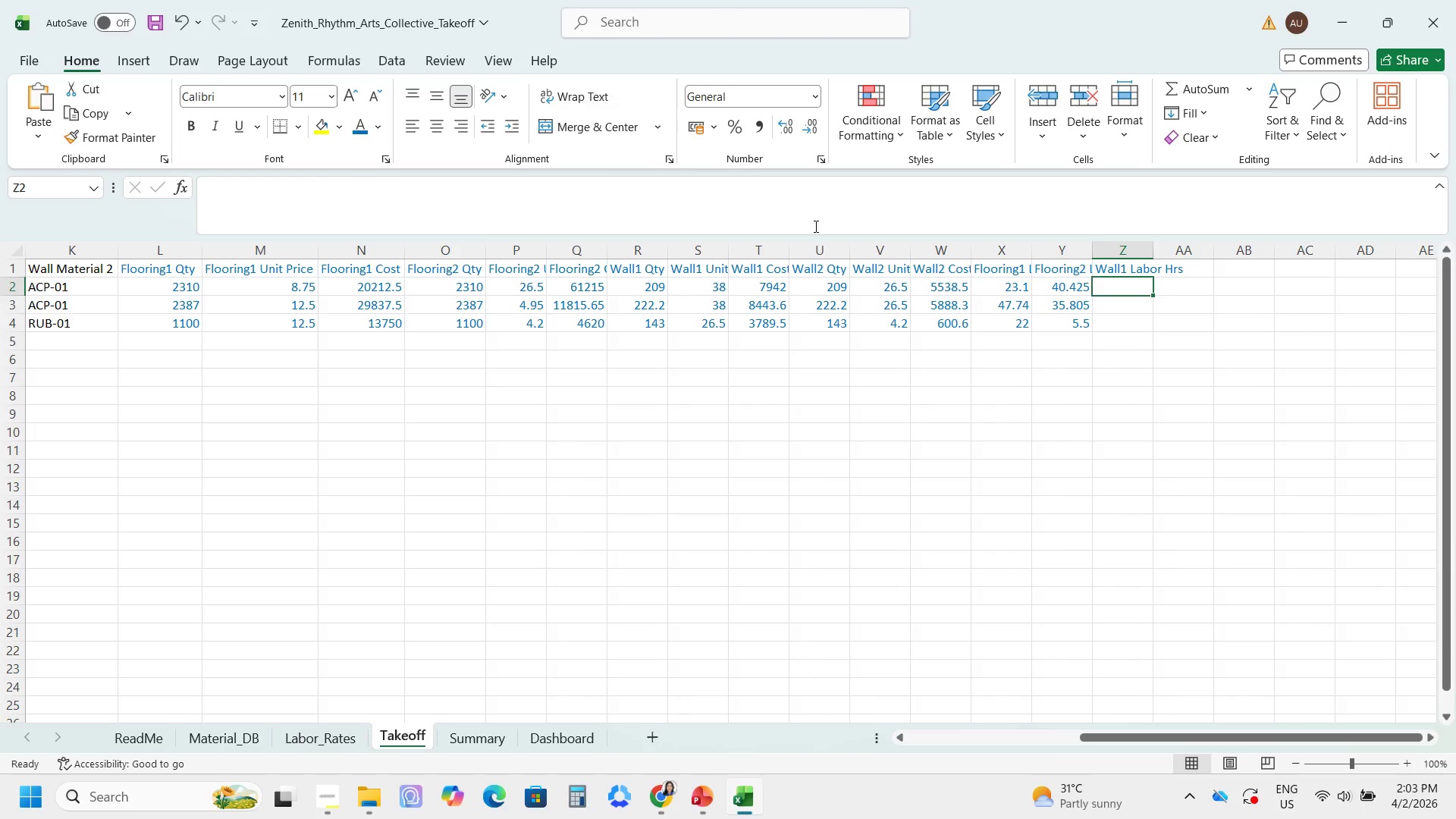 
left_click([813, 209])
 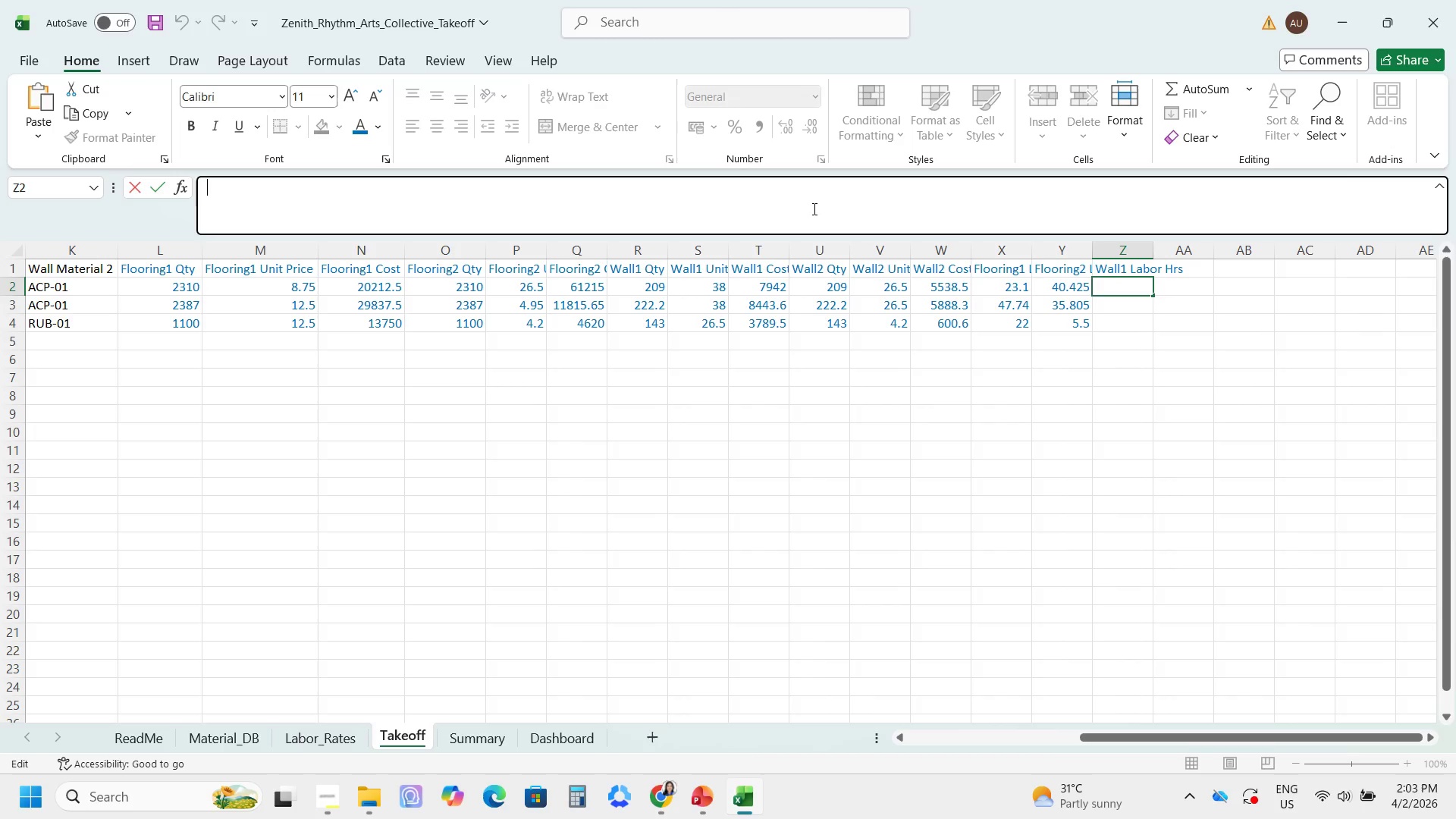 
key(Control+V)
 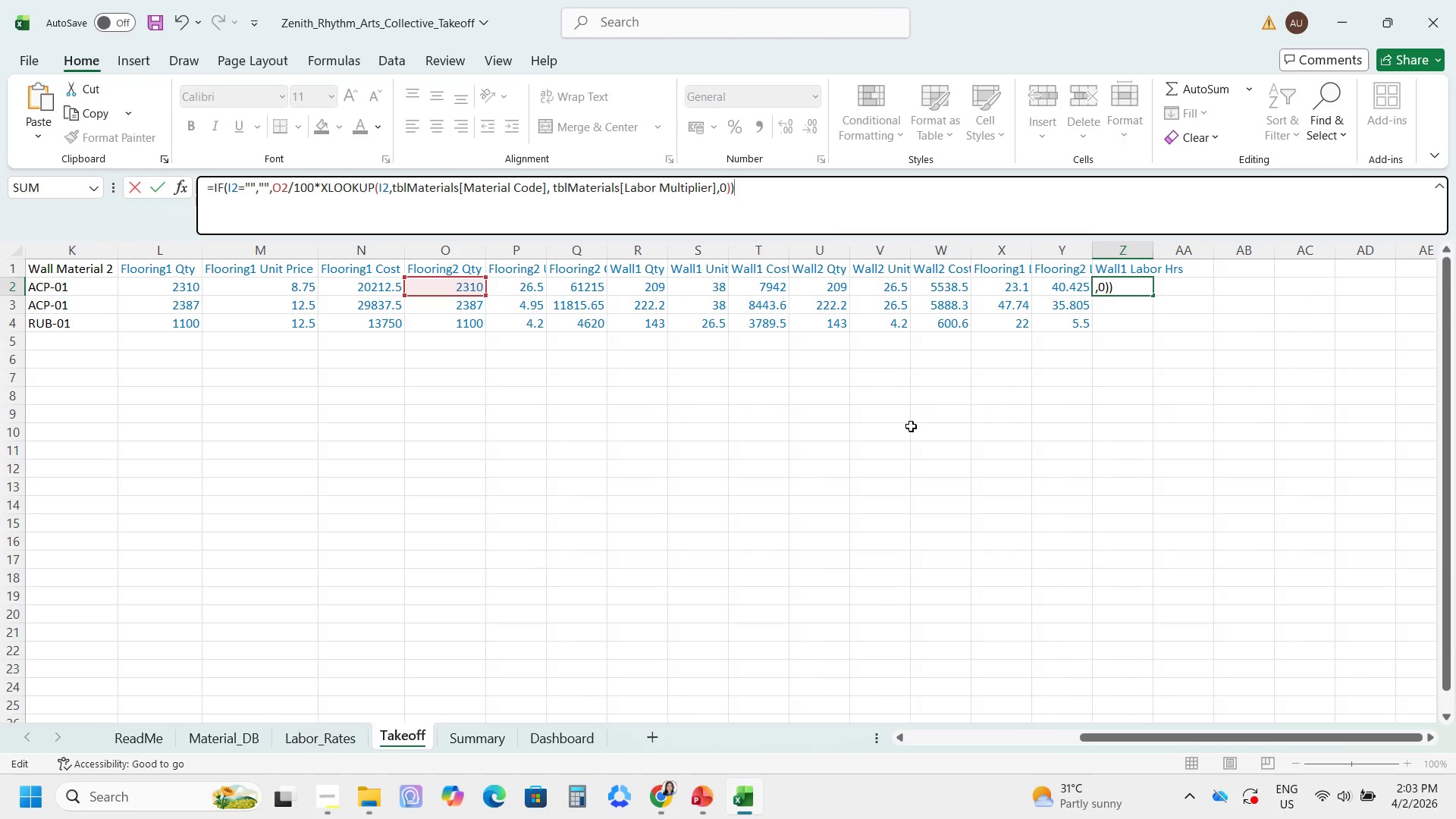 
wait(13.45)
 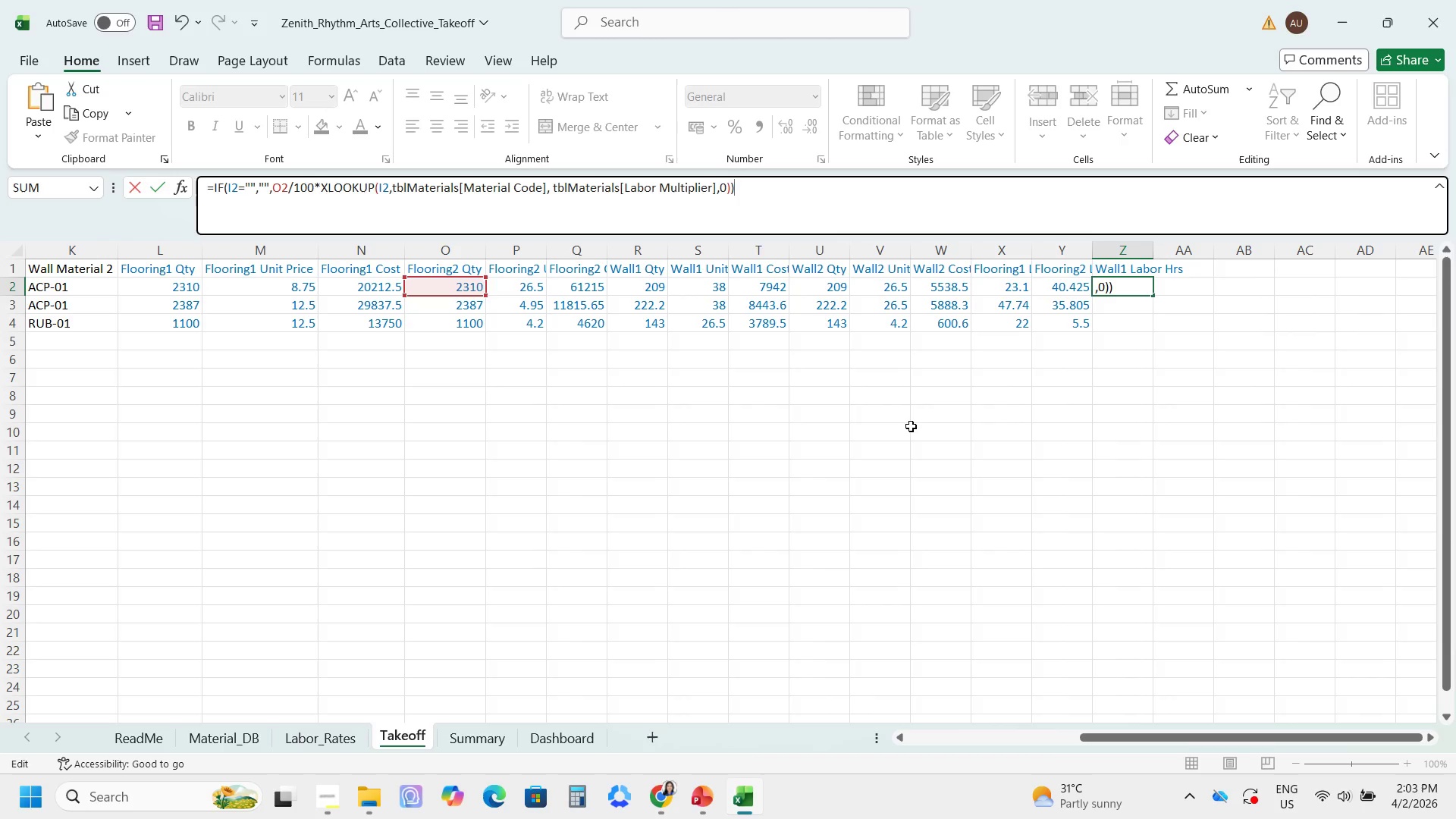 
left_click([232, 190])
 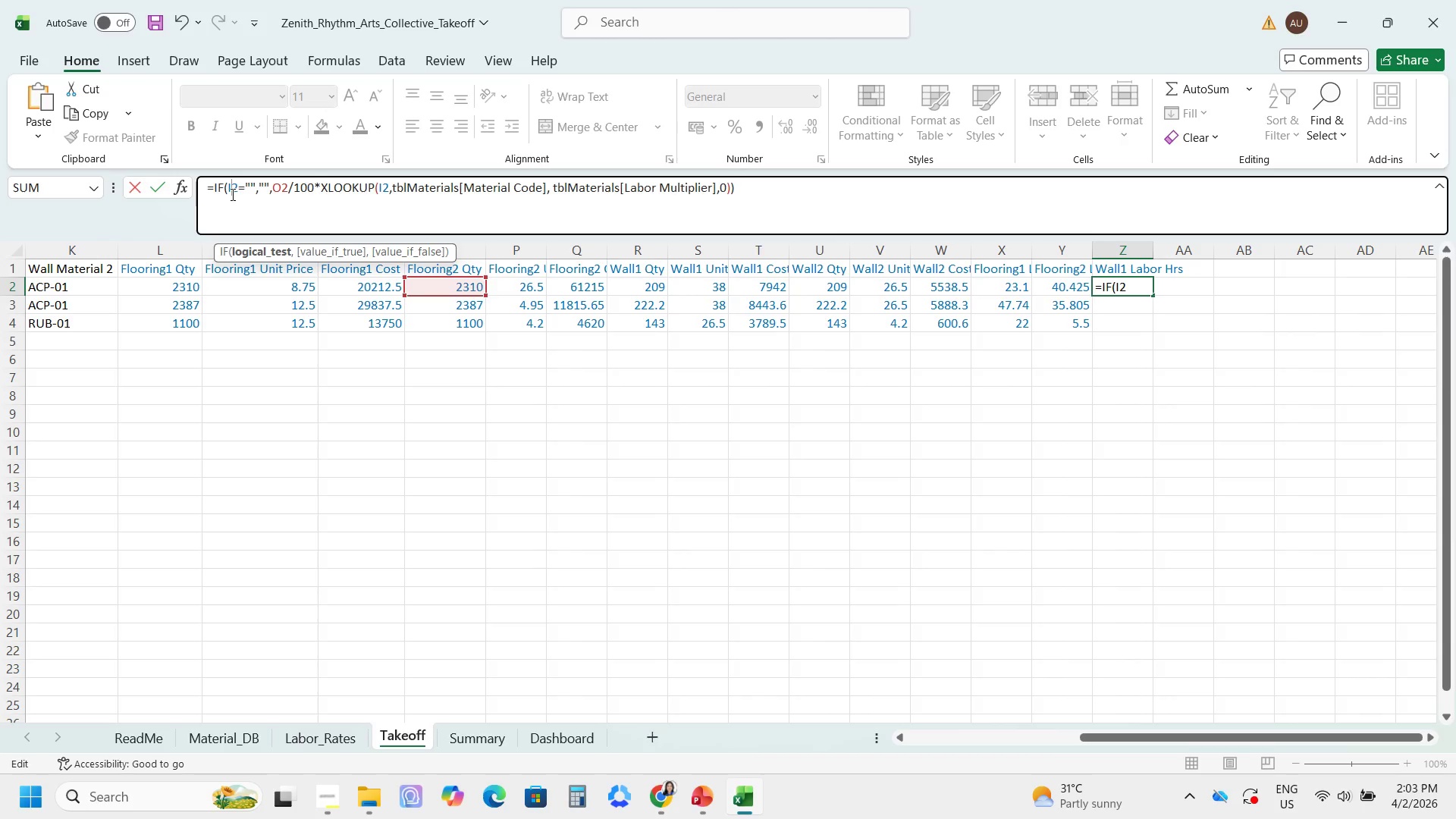 
key(Backspace)
 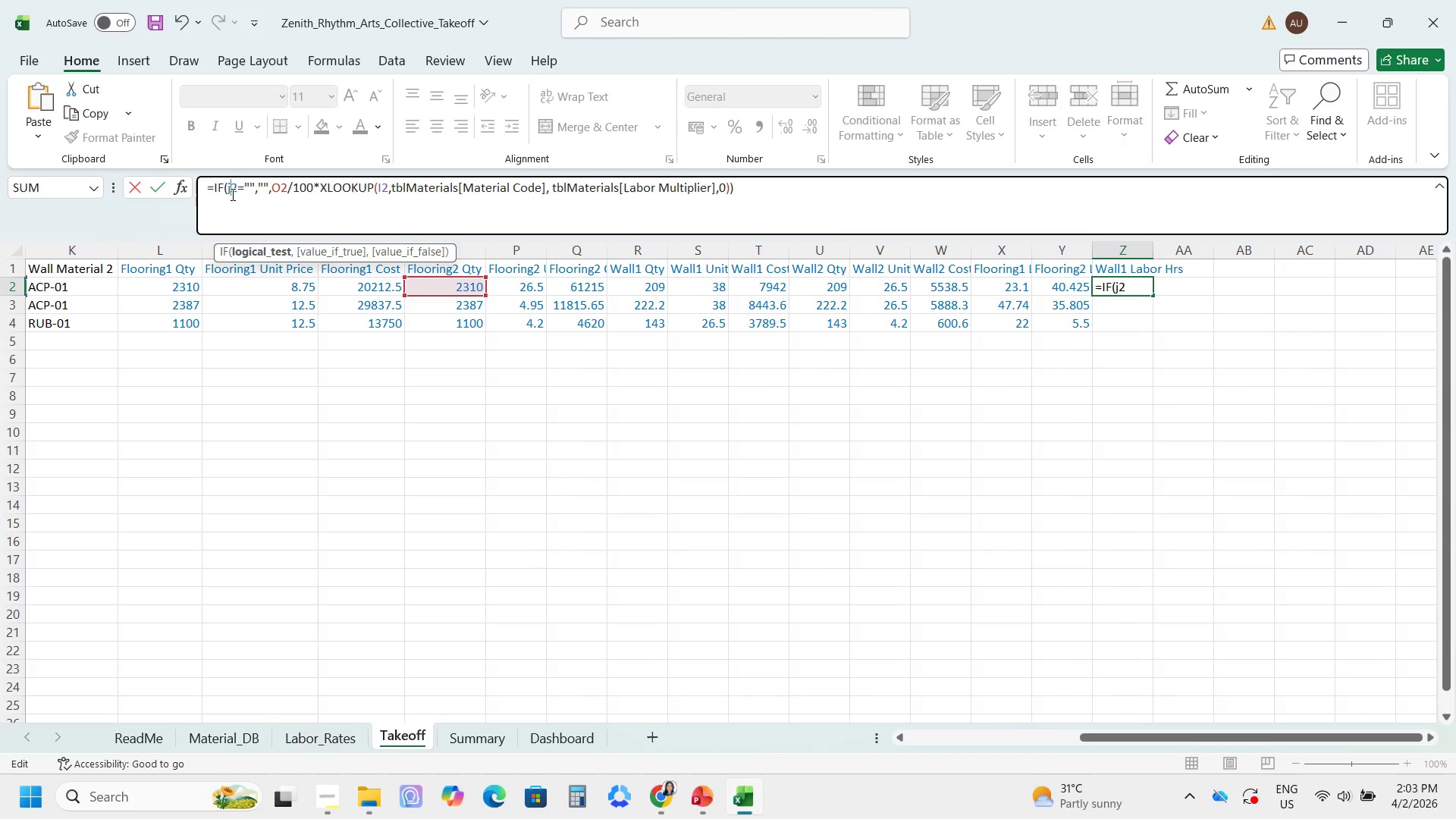 
key(J)
 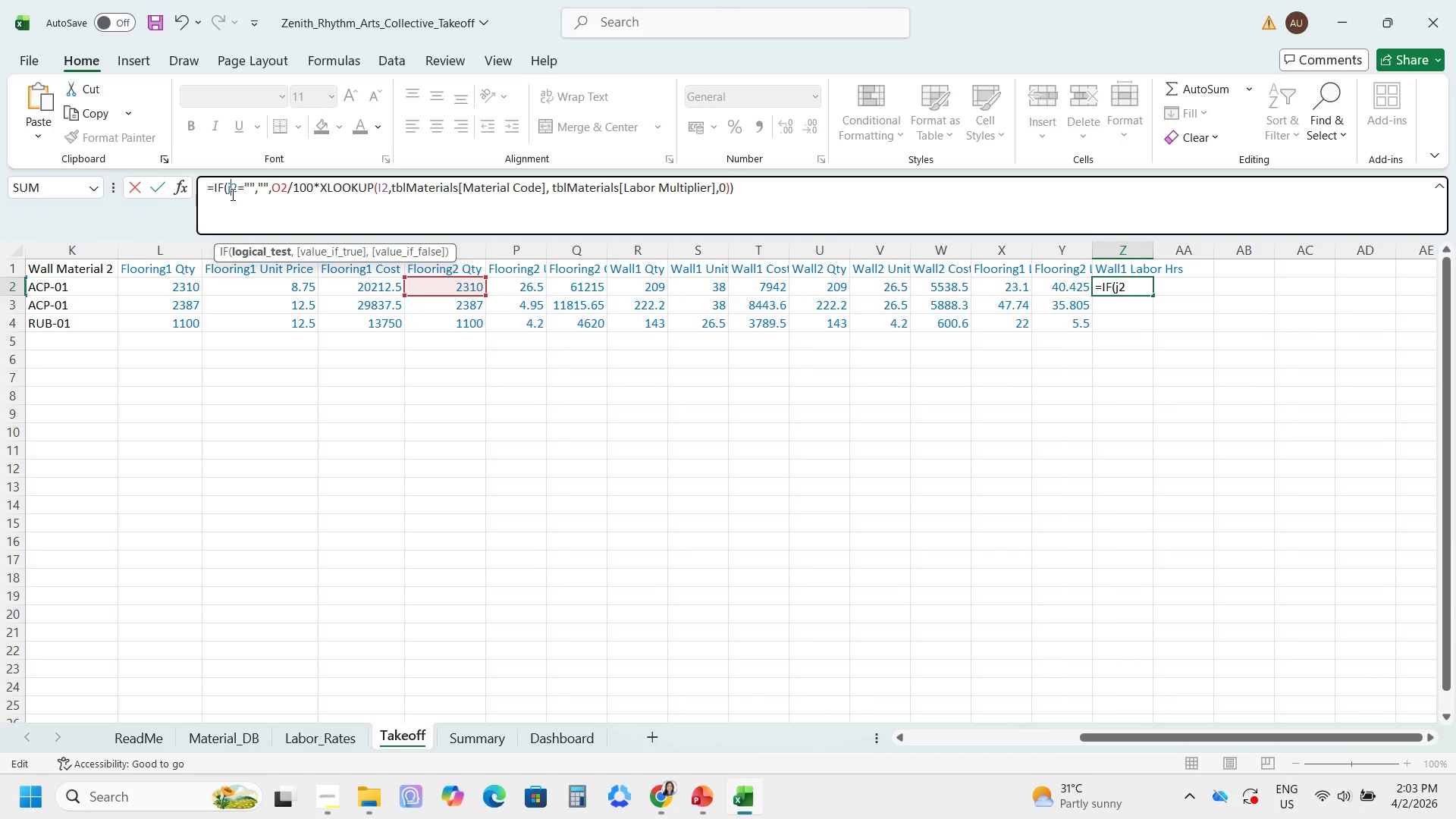 
key(Backspace)
 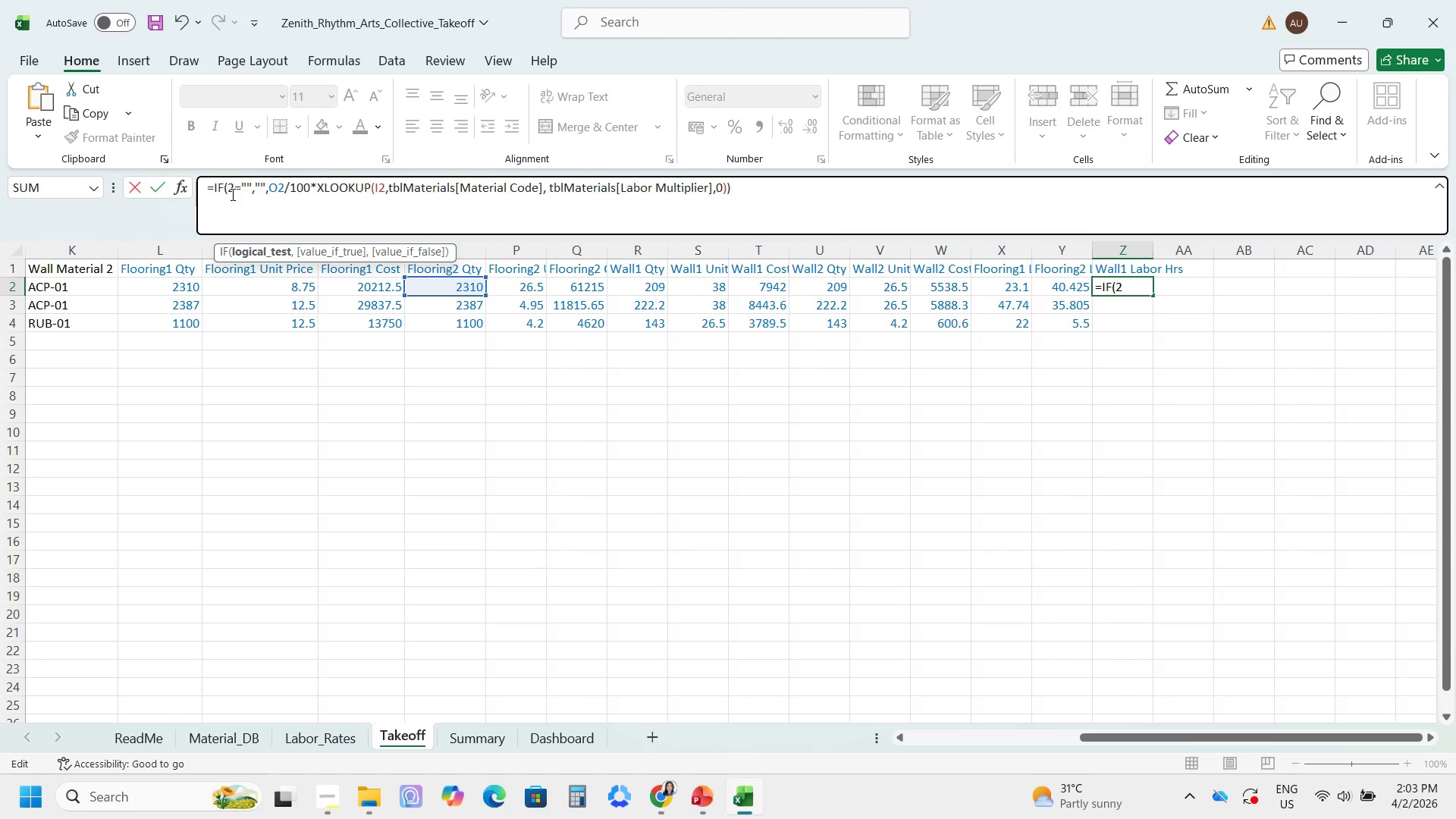 
key(Shift+J)
 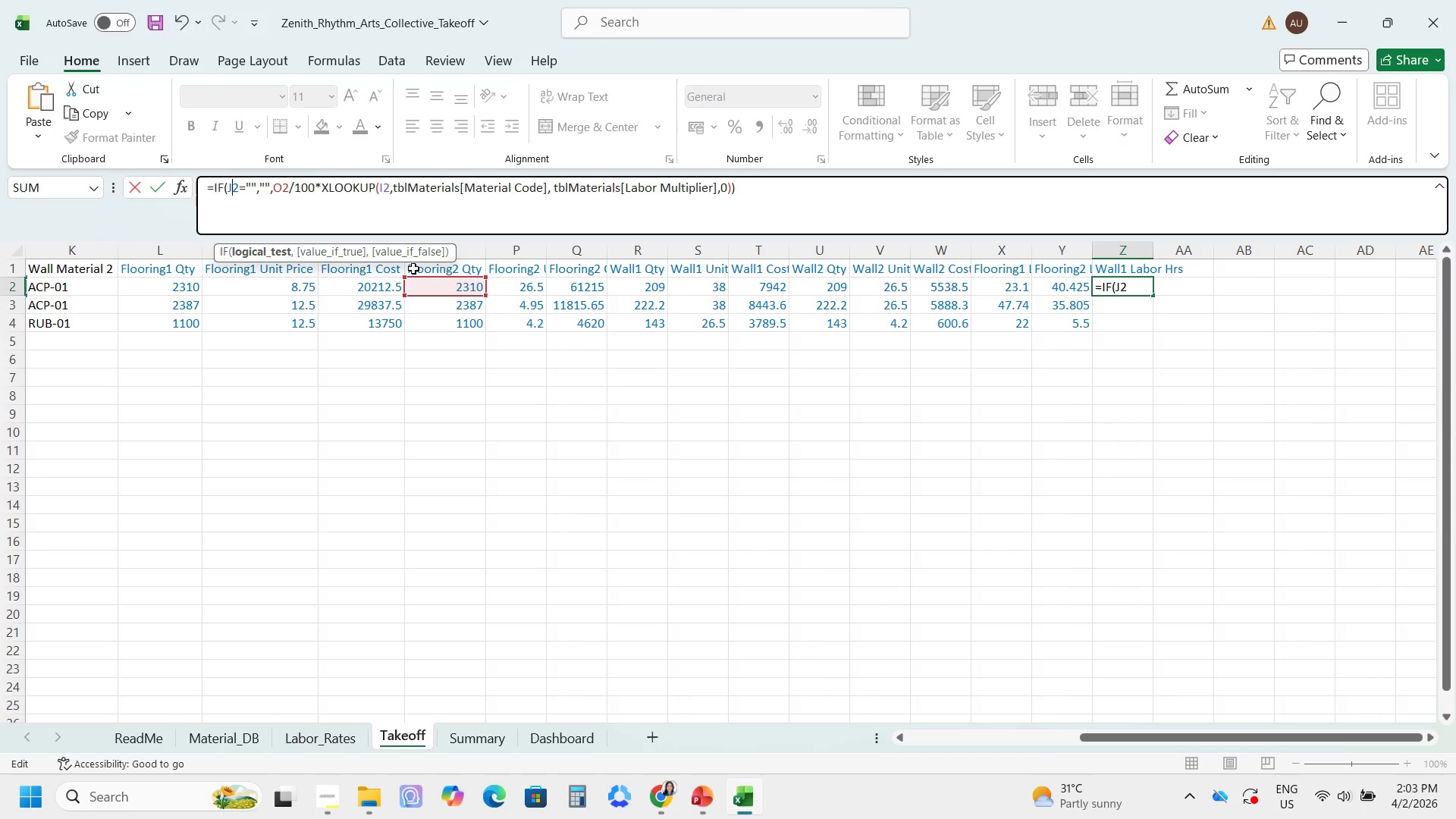 
left_click_drag(start_coordinate=[461, 296], to_coordinate=[652, 281])
 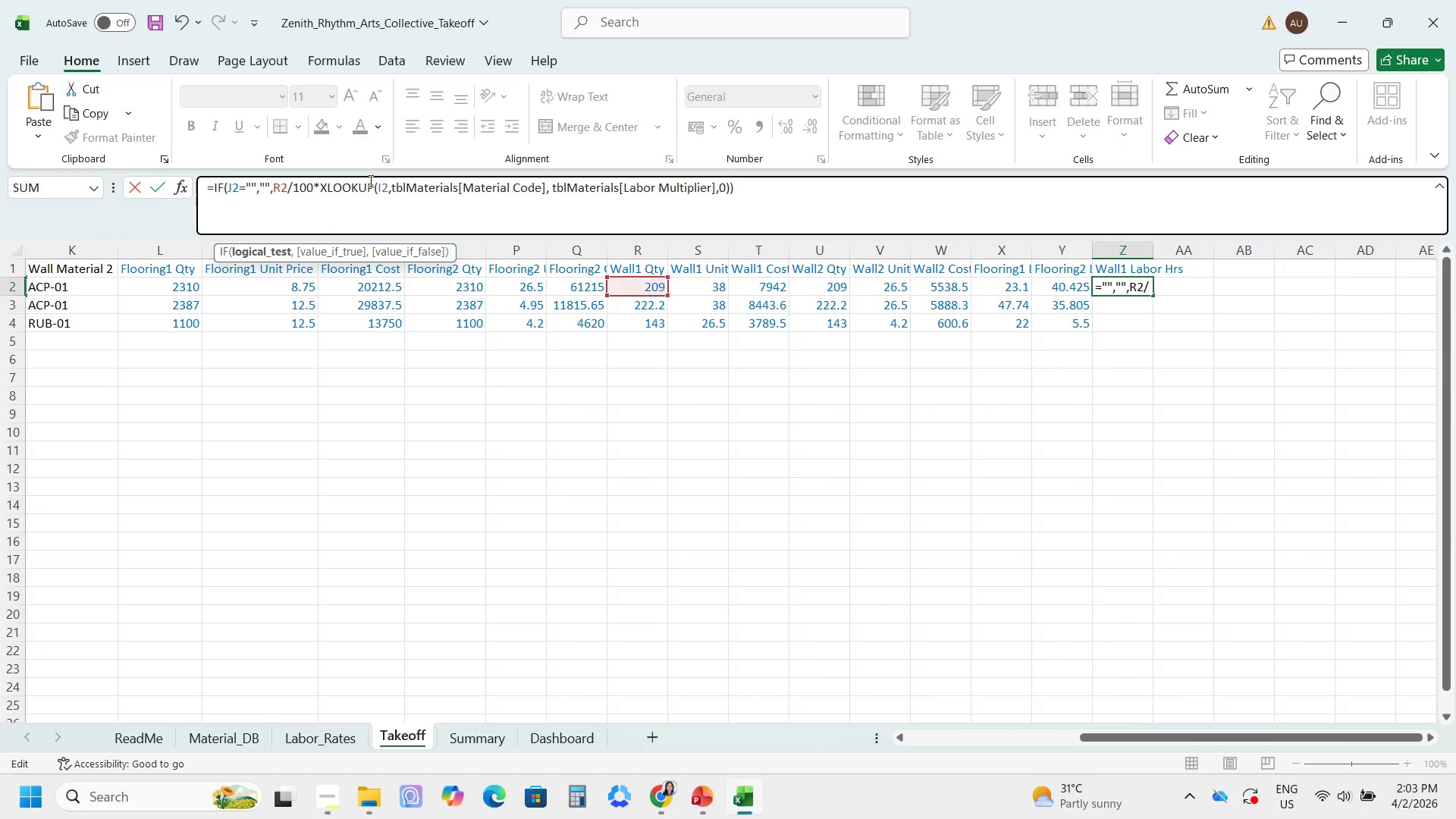 
left_click([382, 184])
 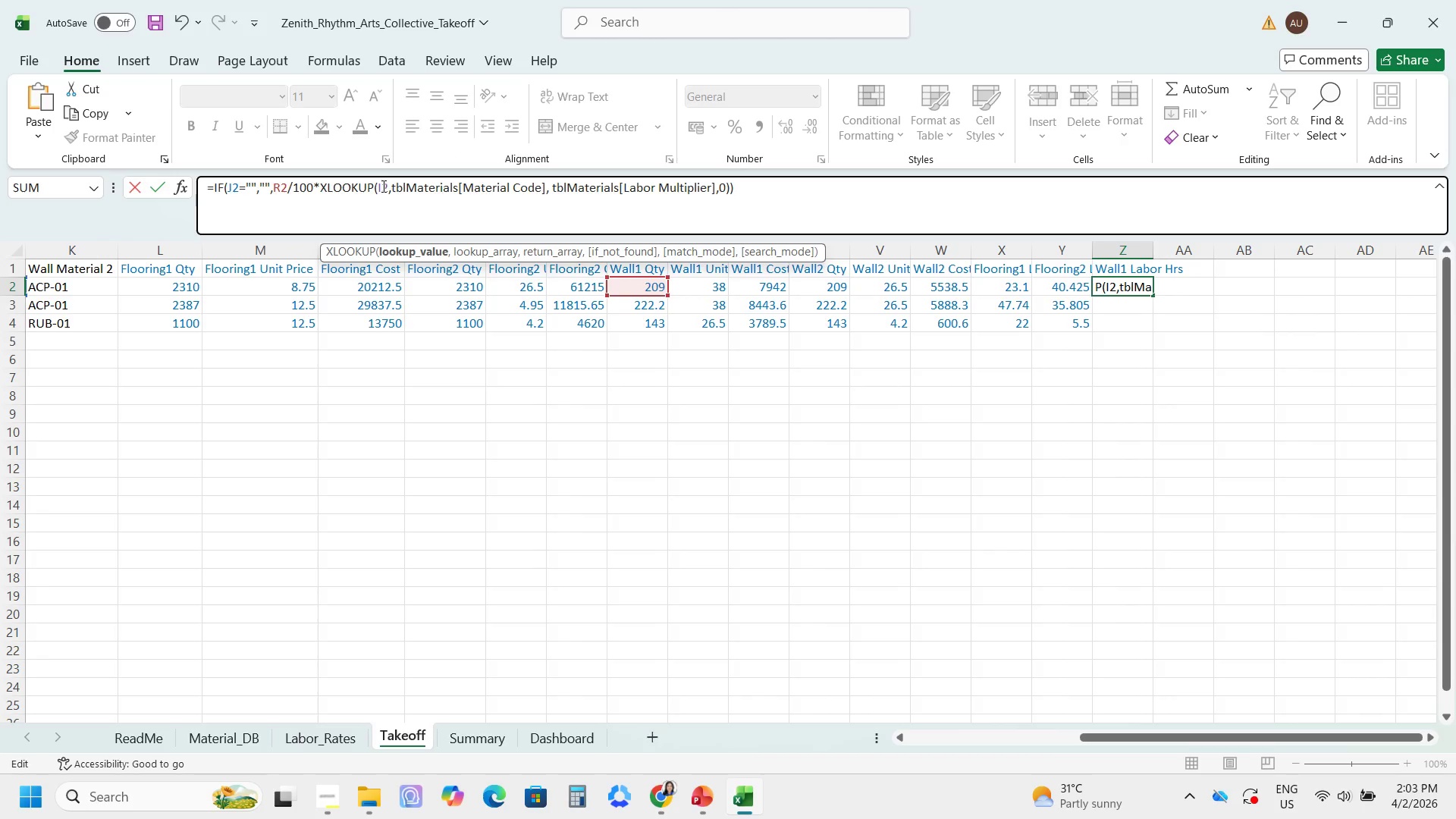 
key(Backspace)
 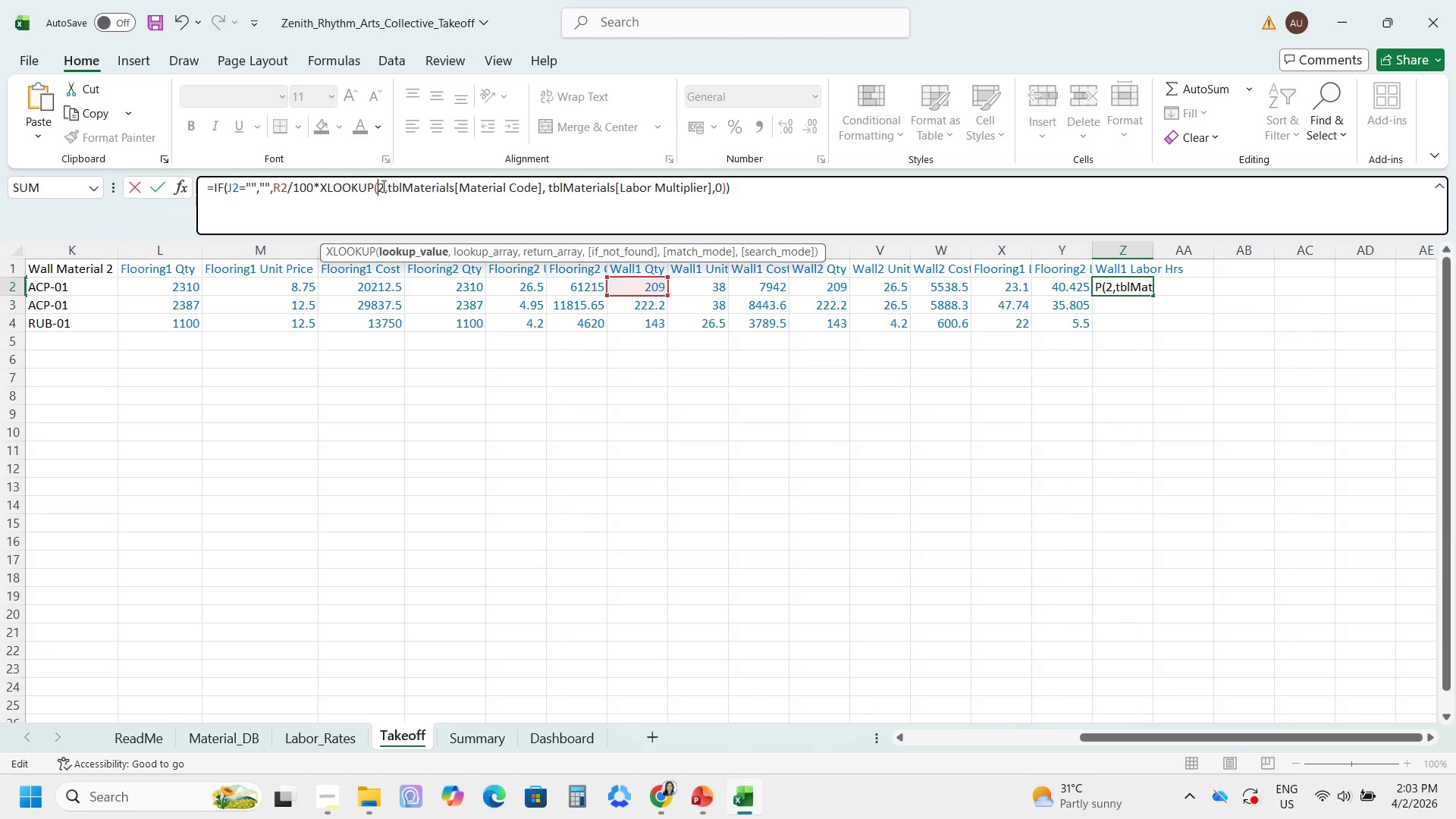 
key(Shift+J)
 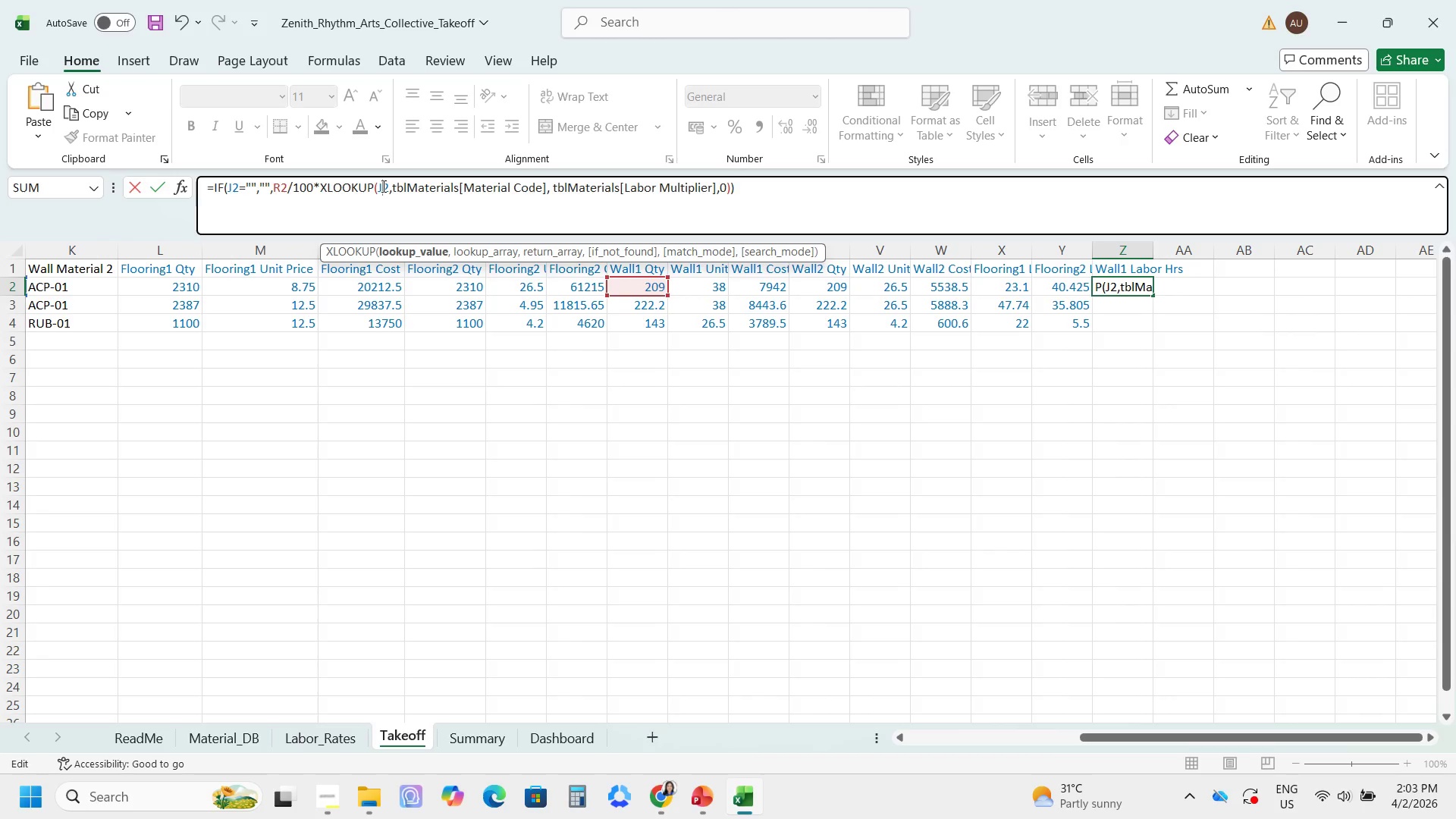 
key(Enter)
 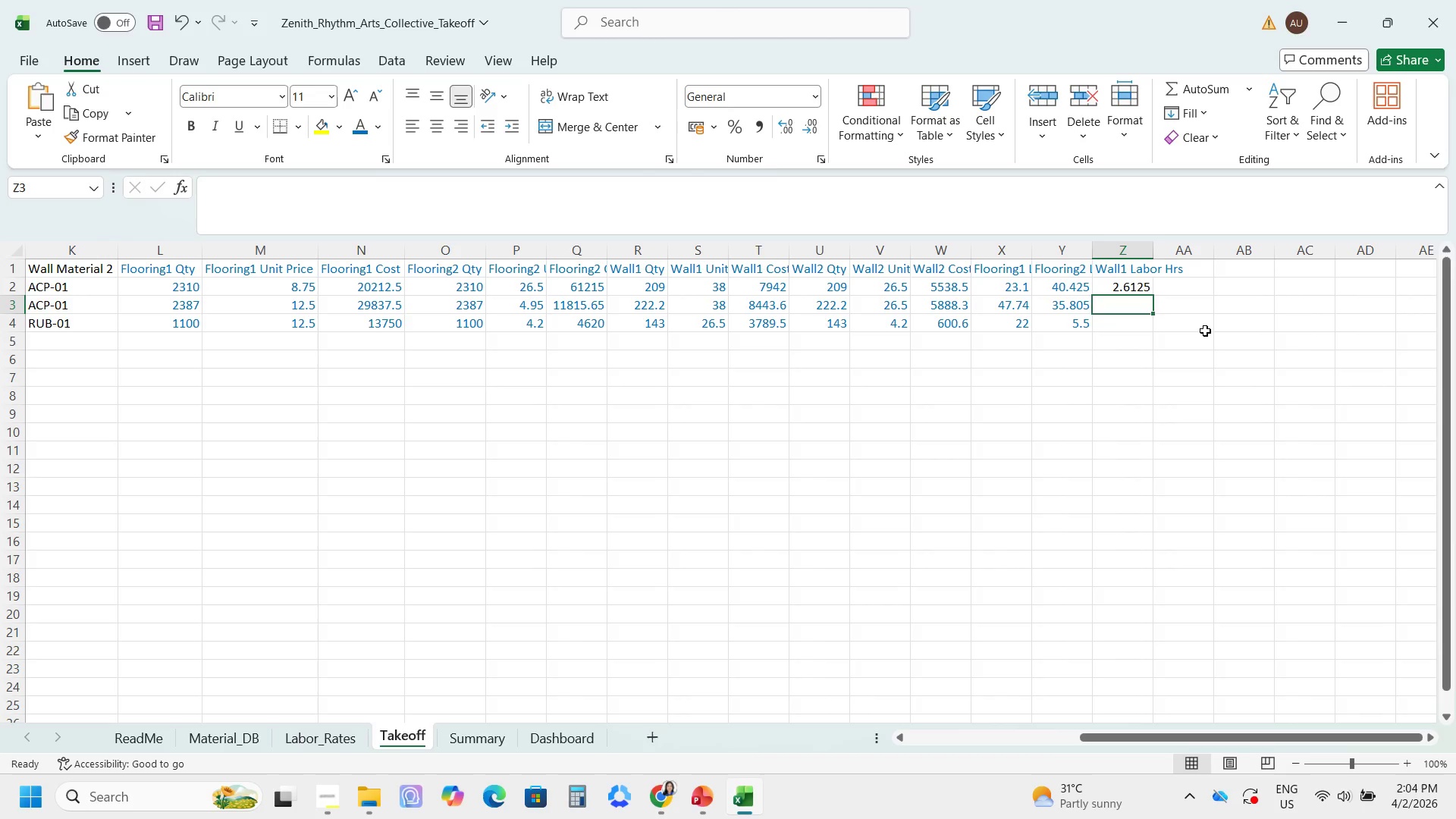 
left_click([1126, 288])
 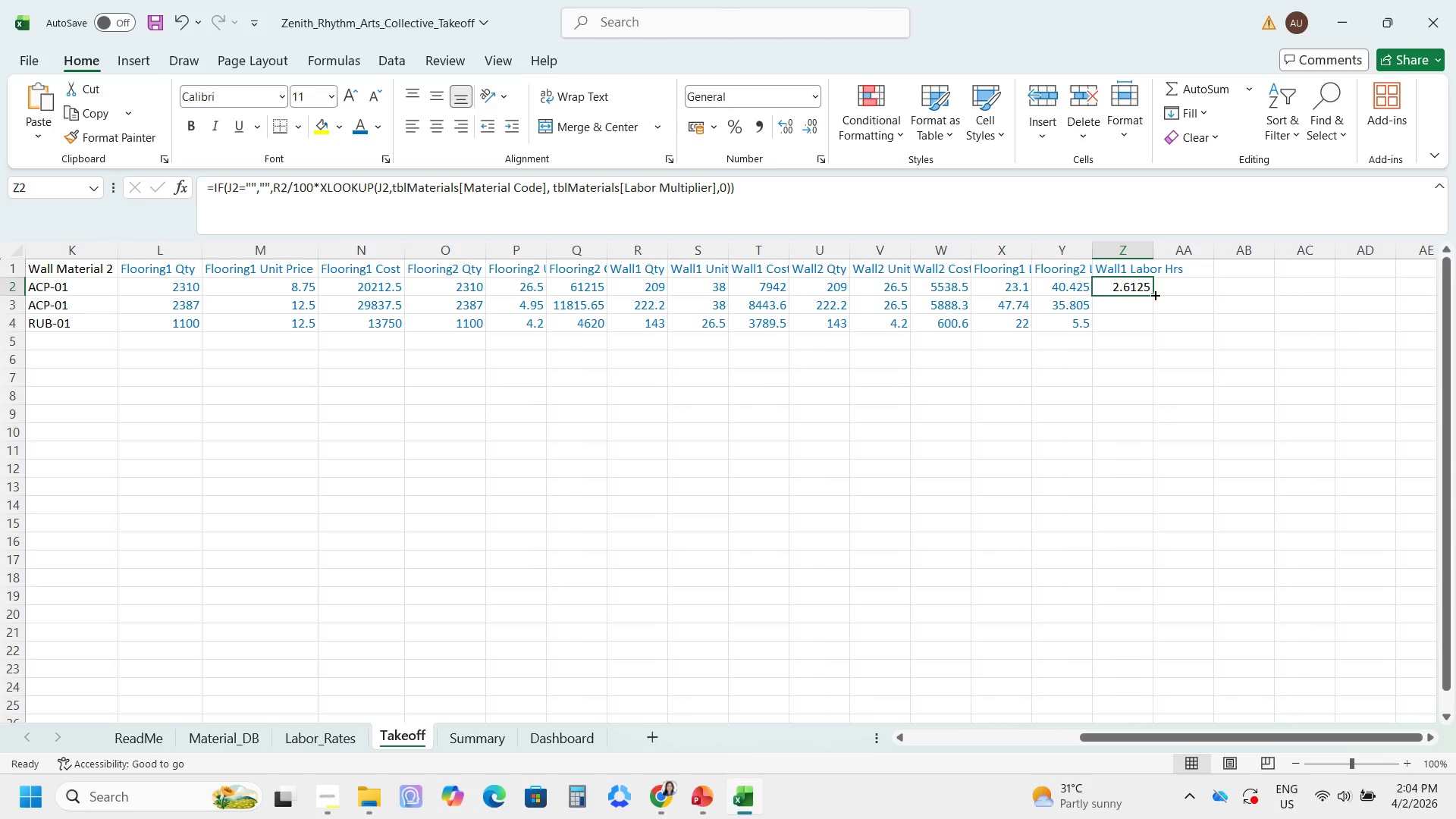 
left_click_drag(start_coordinate=[1154, 294], to_coordinate=[1144, 332])
 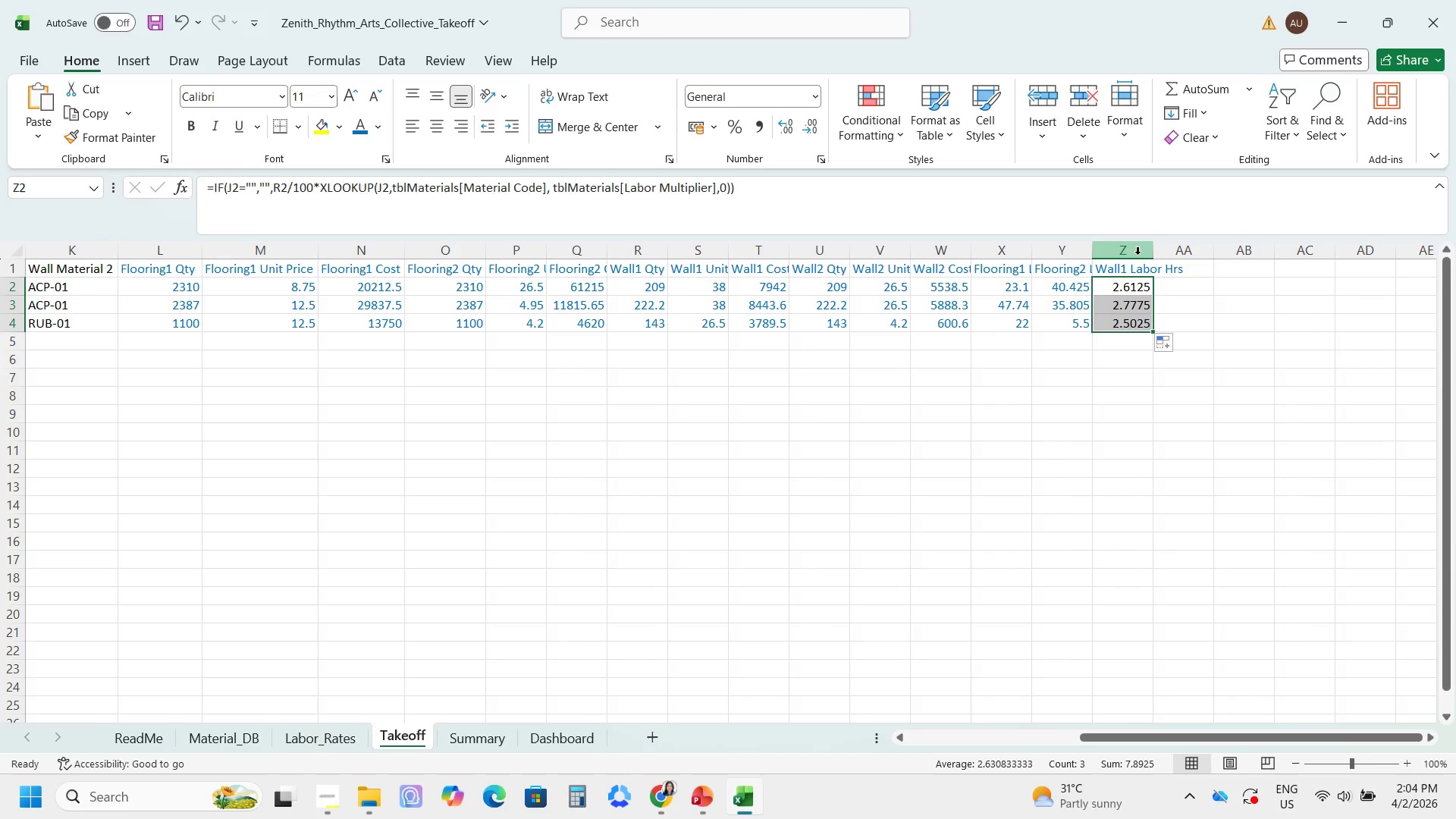 
left_click([1138, 254])
 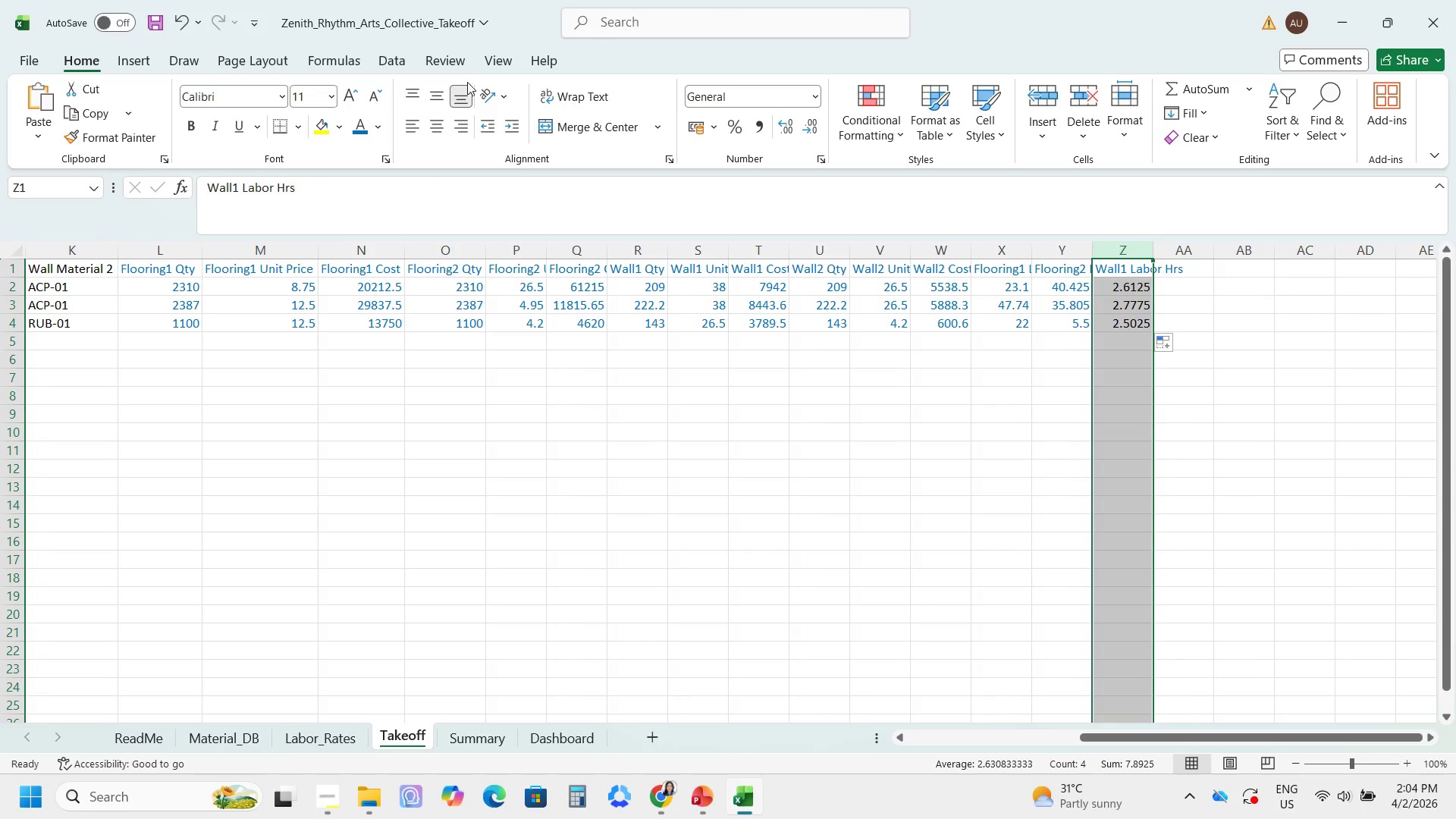 
left_click([359, 124])
 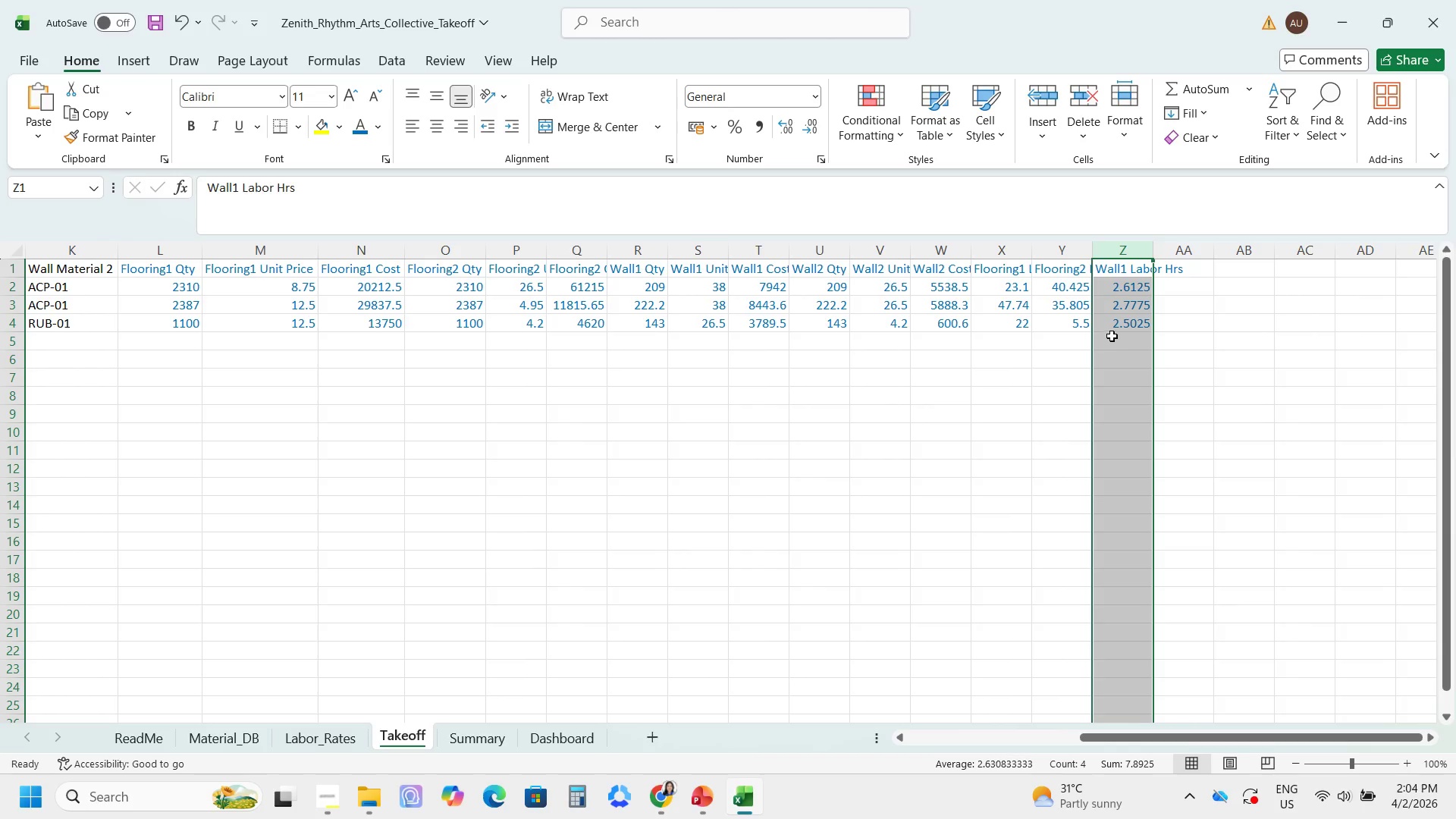 
left_click([1126, 265])
 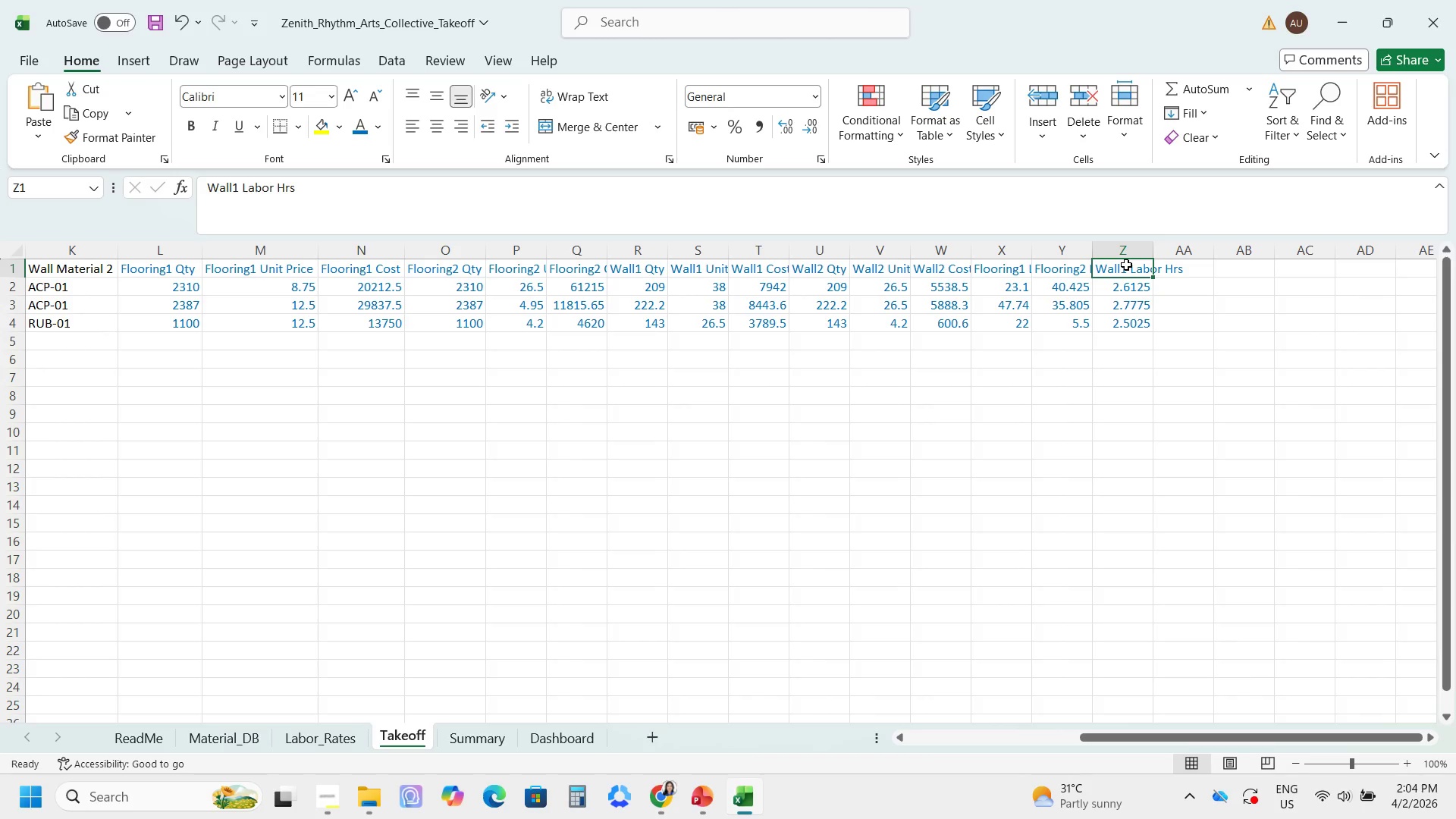 
key(Control+ControlLeft)
 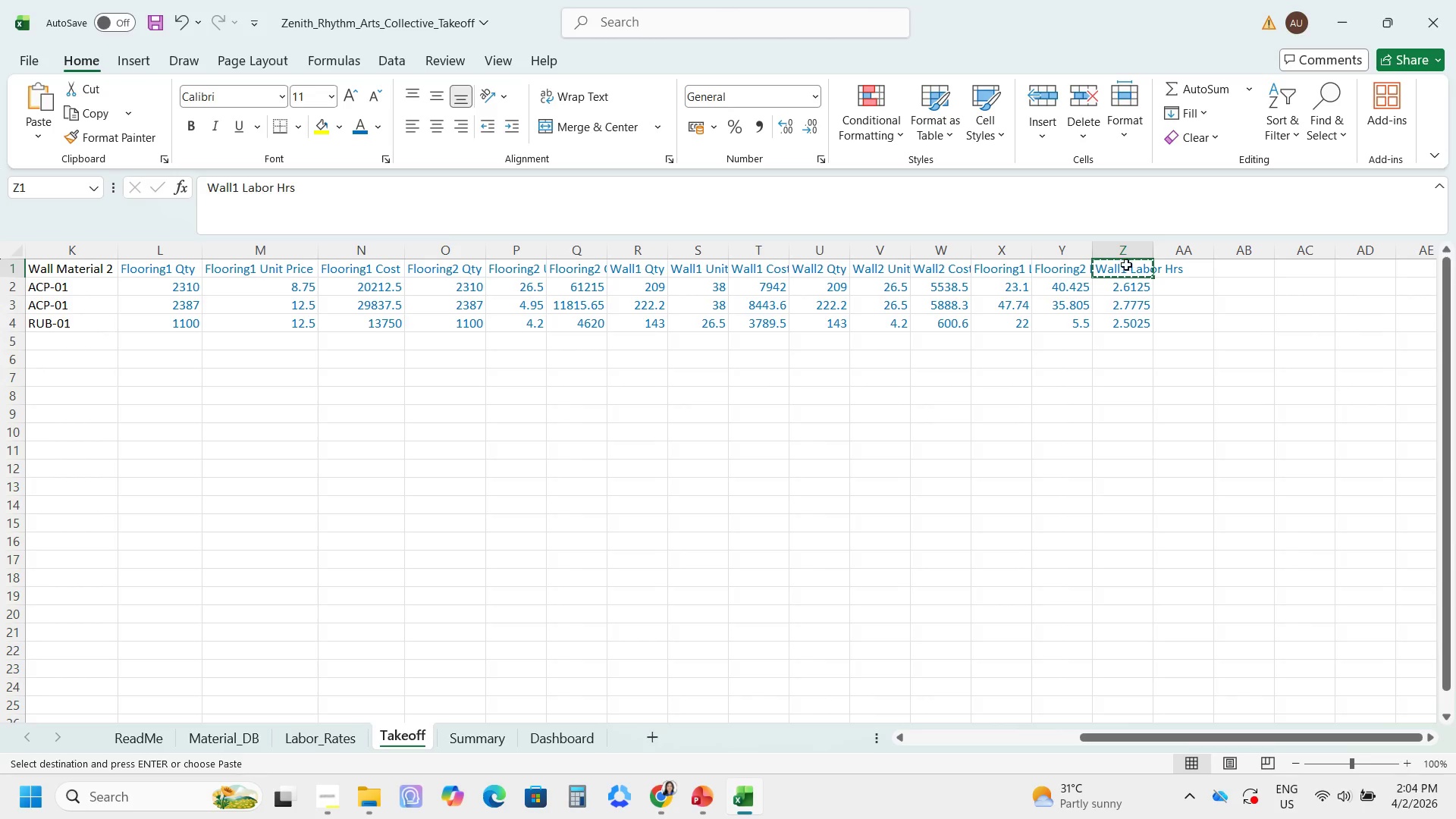 
key(Control+C)
 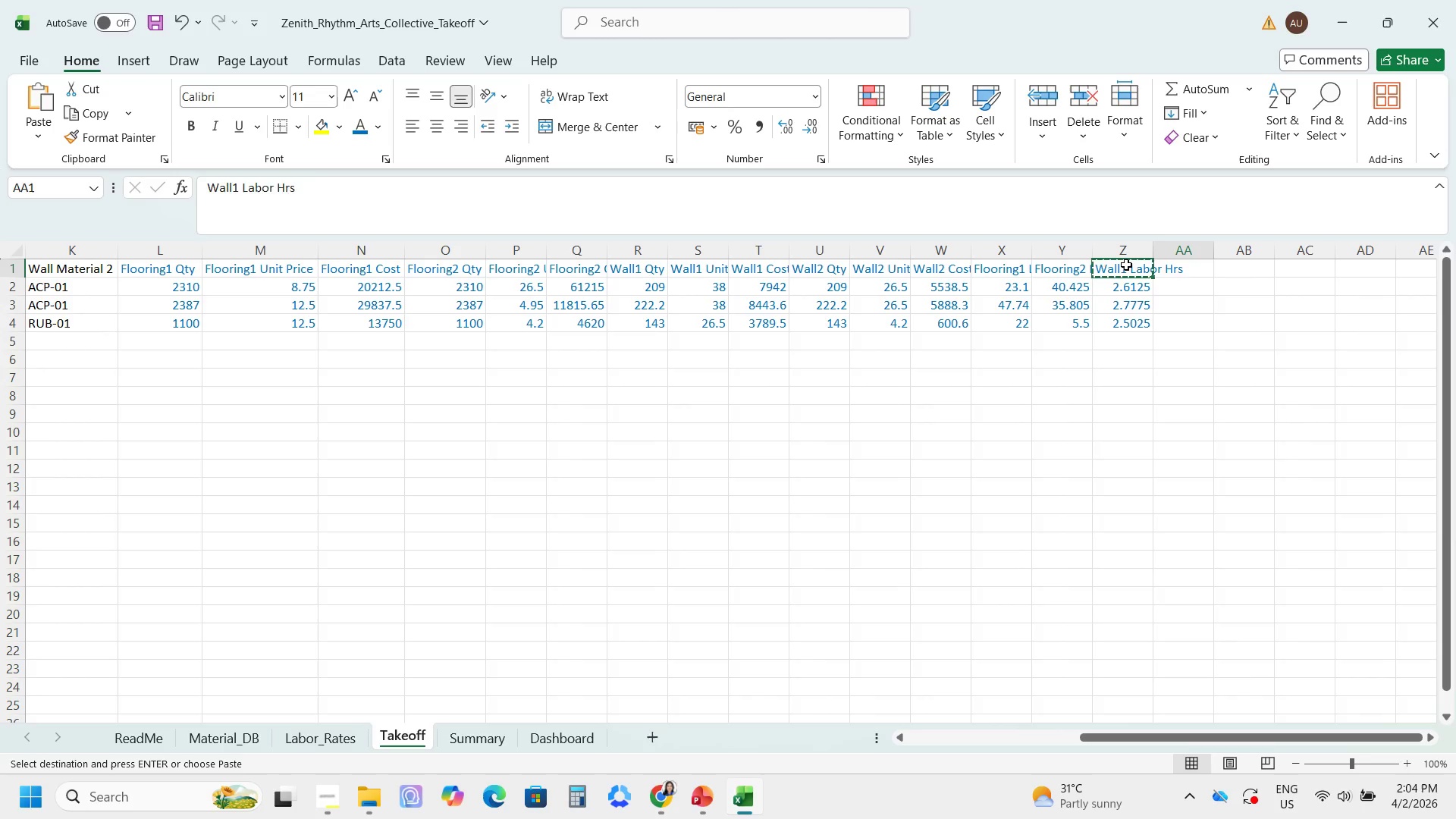 
key(Tab)
 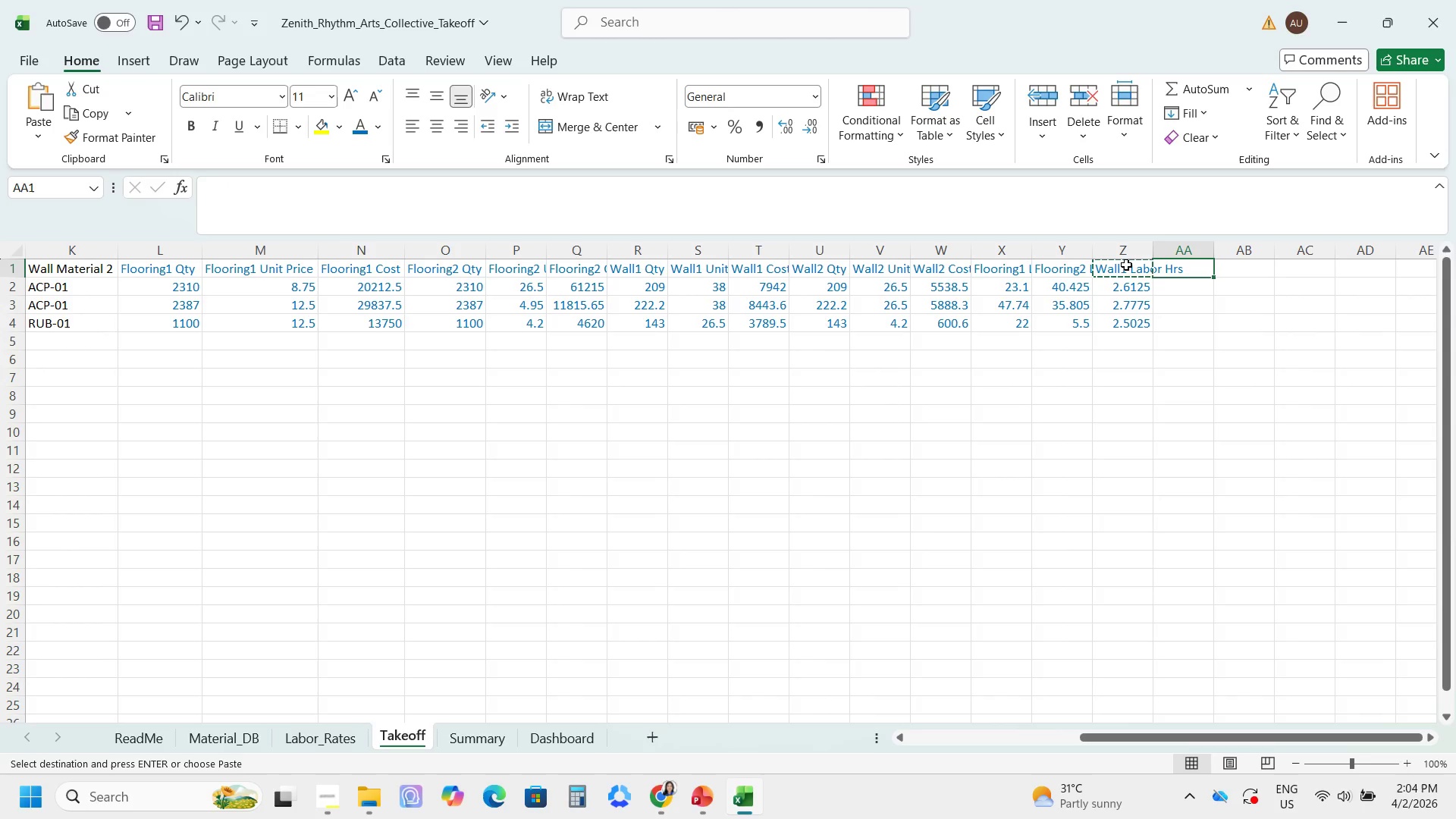 
key(Control+V)
 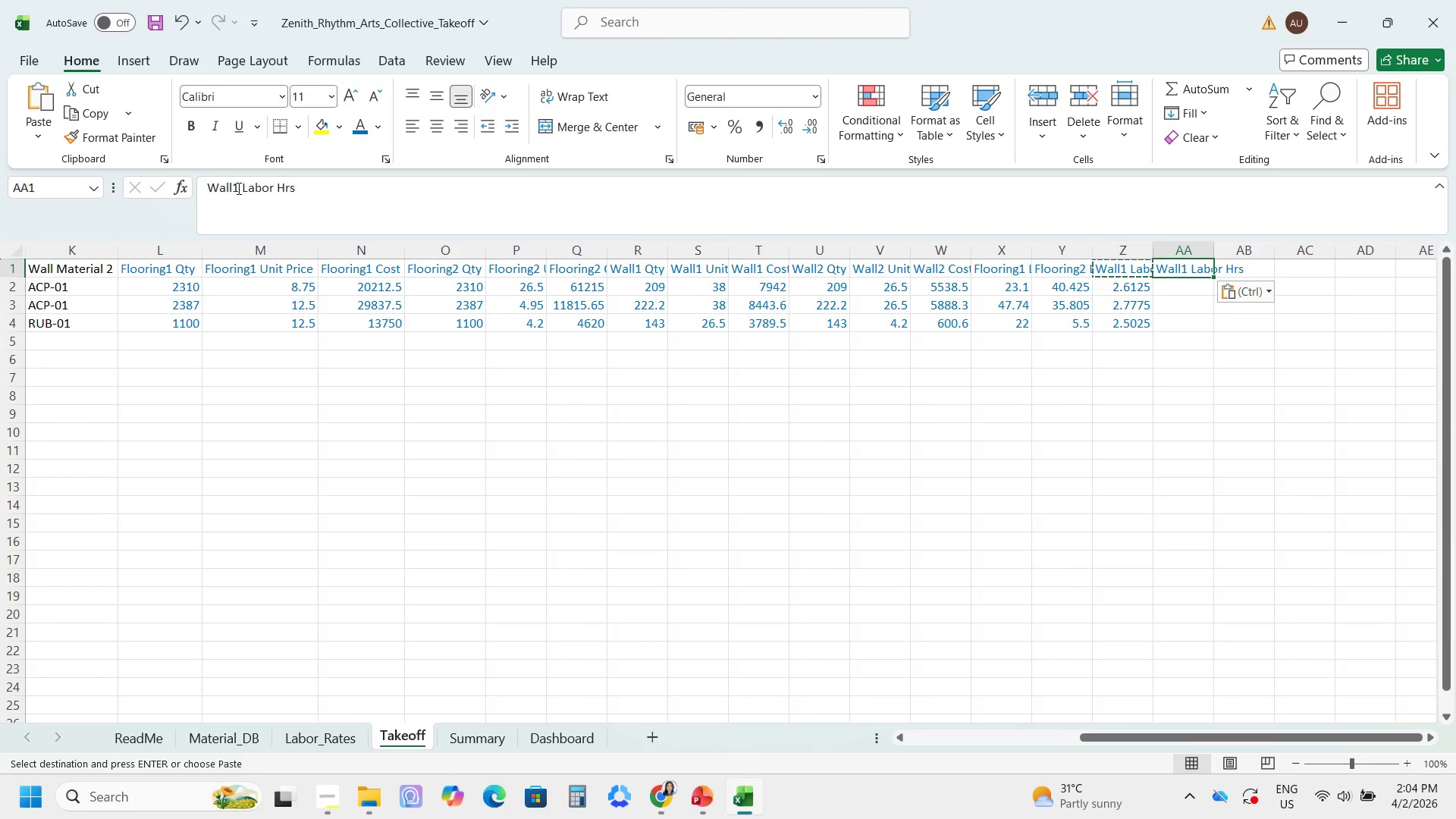 
left_click([237, 188])
 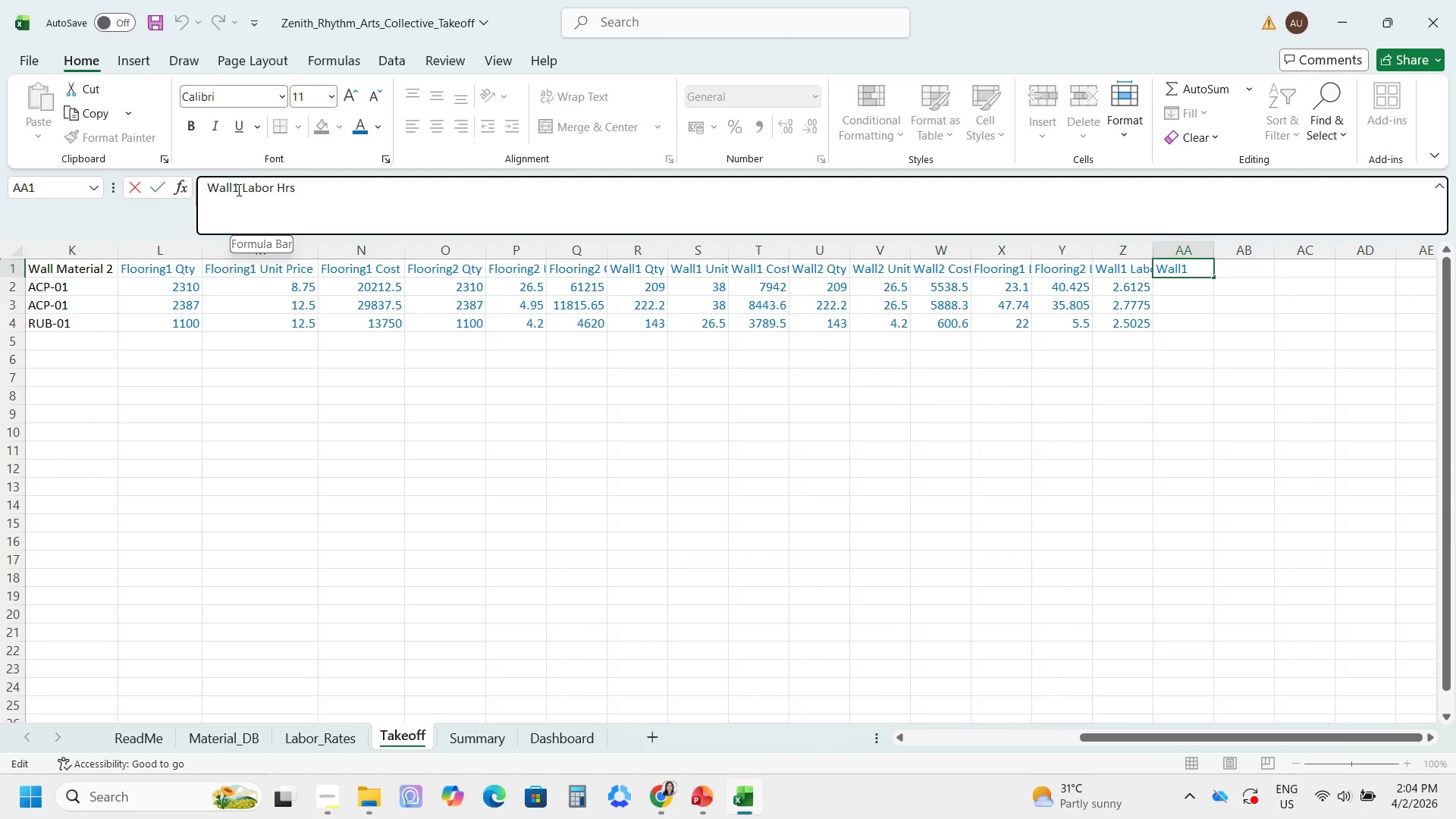 
key(Backspace)
 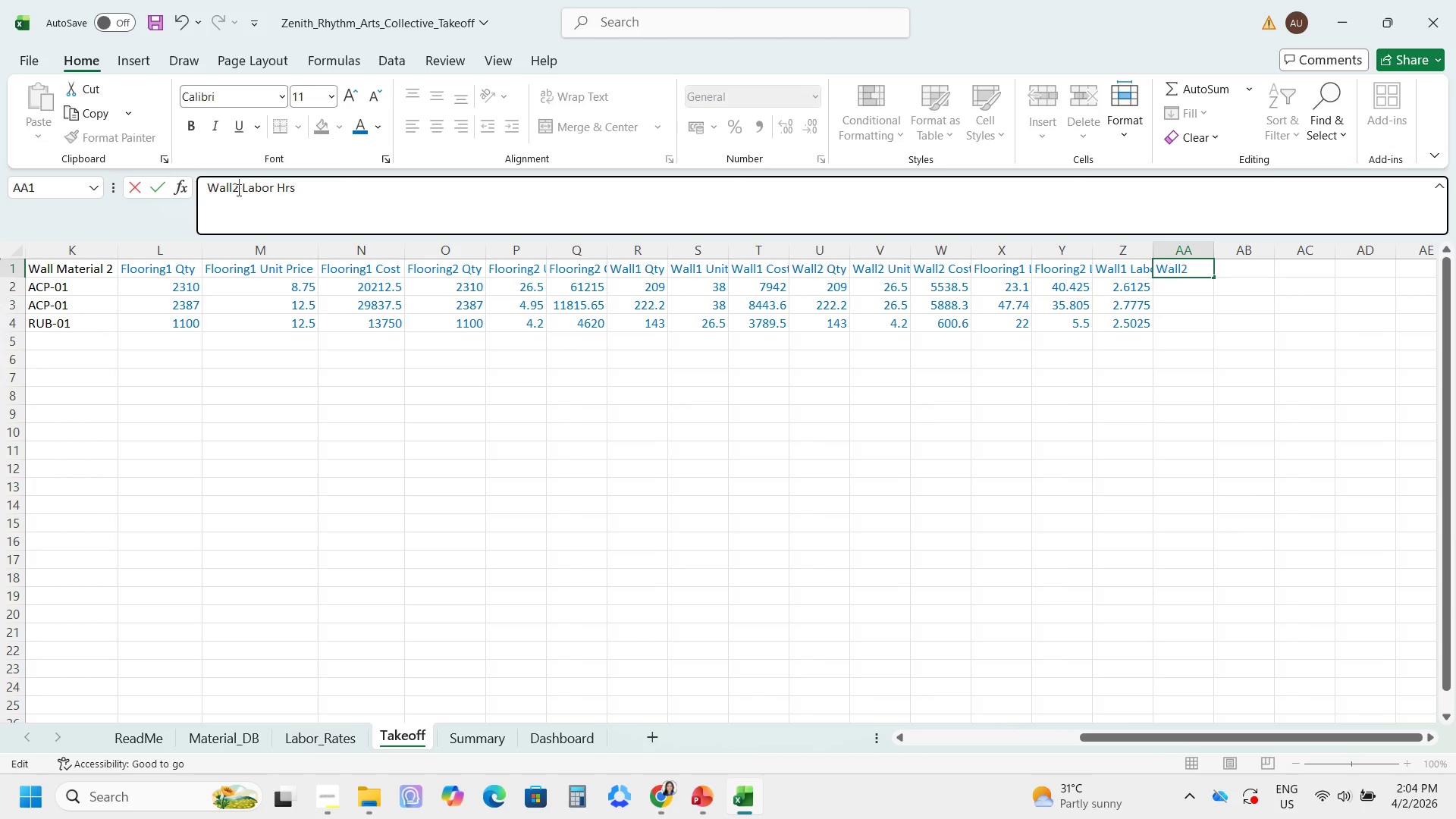 
key(2)
 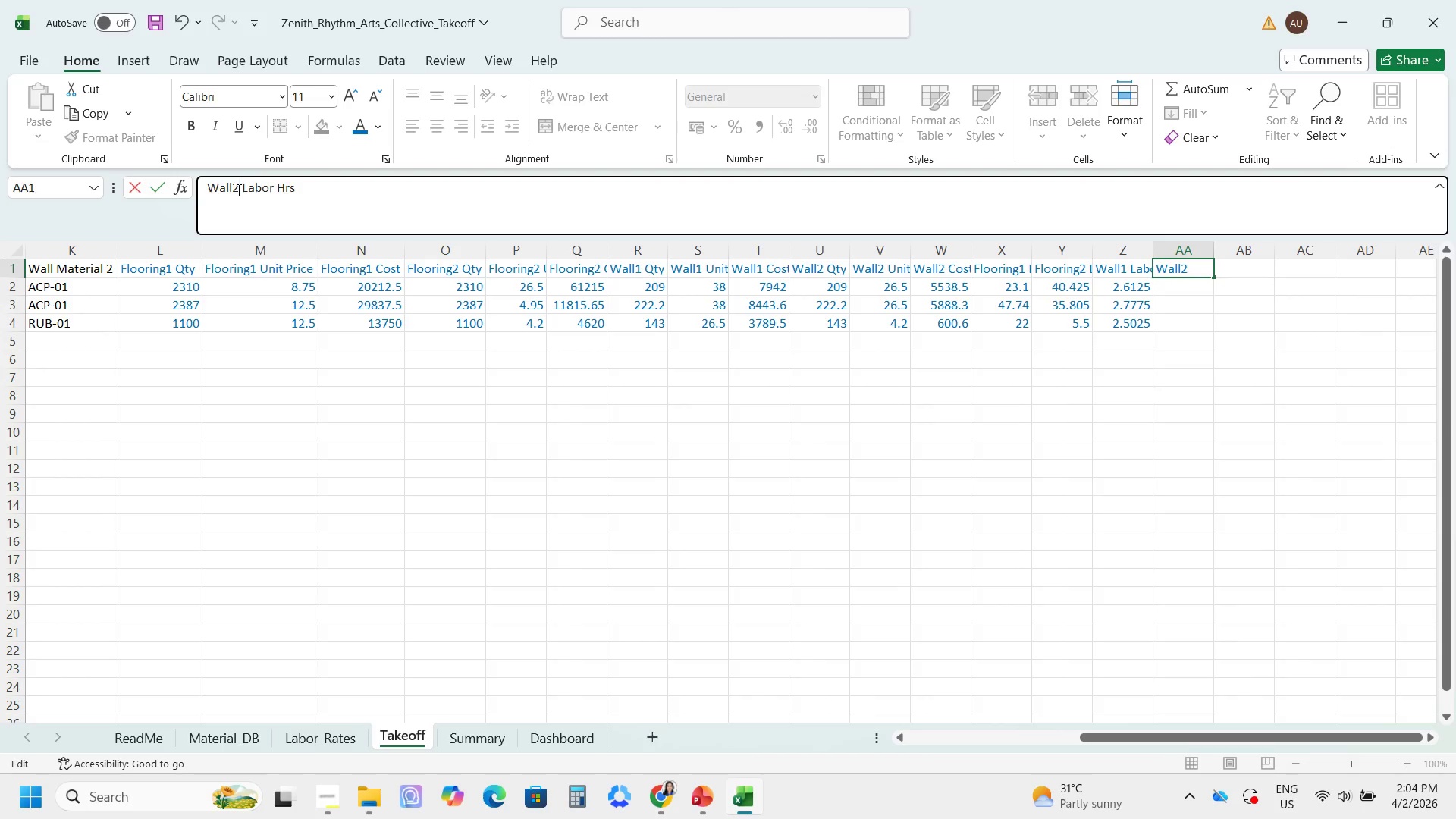 
key(Enter)
 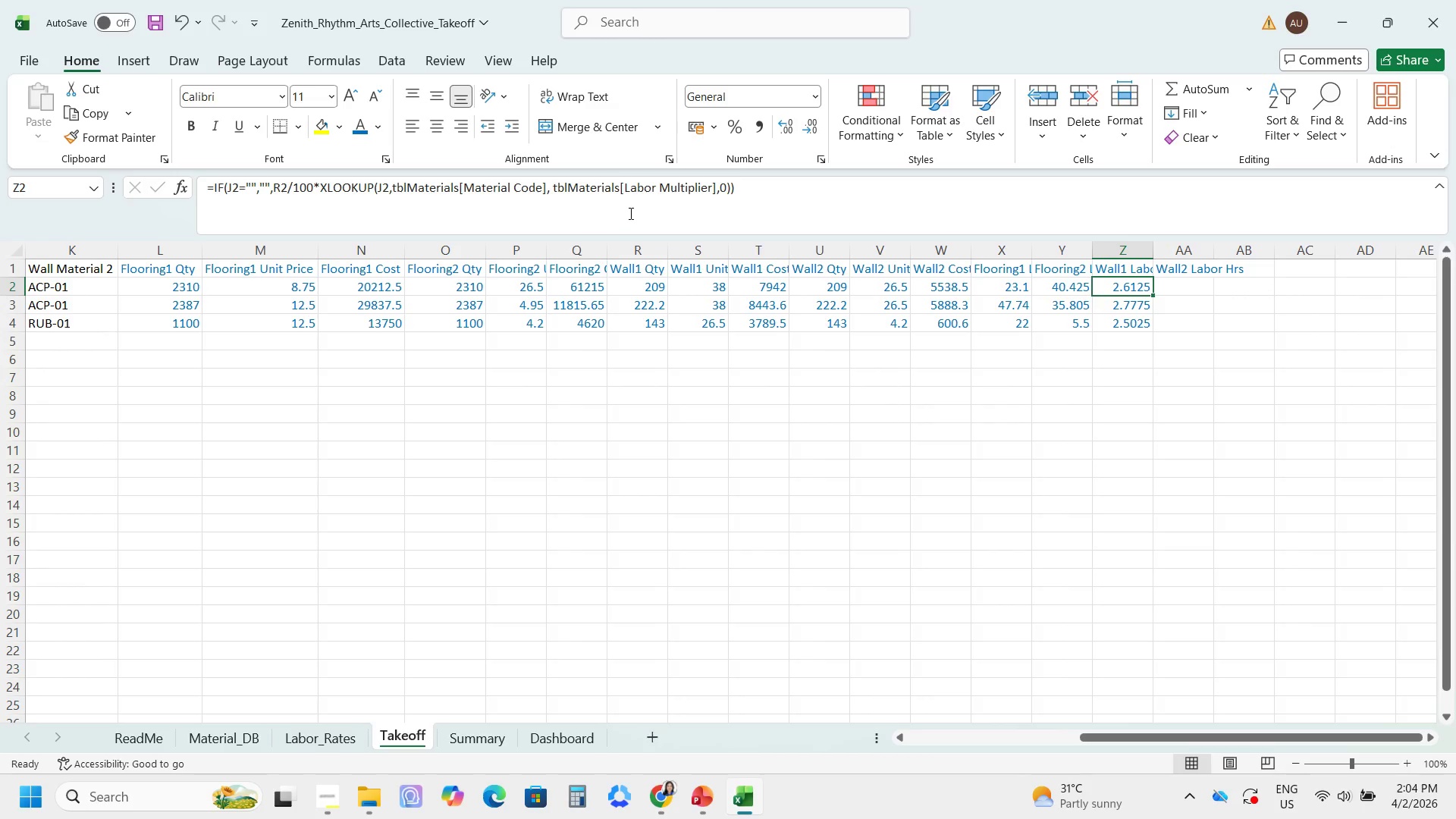 
left_click_drag(start_coordinate=[783, 202], to_coordinate=[83, 191])
 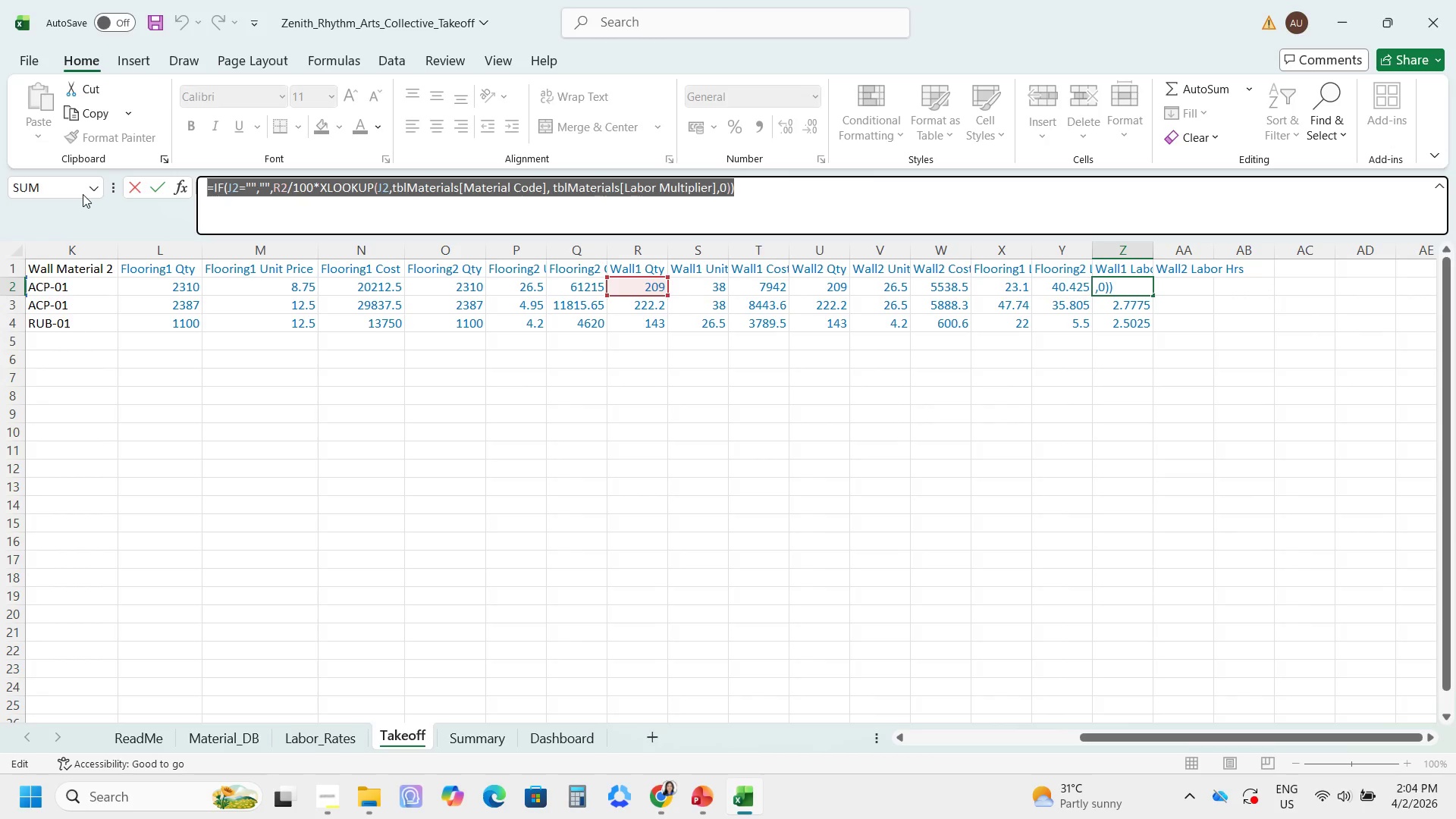 
key(Control+C)
 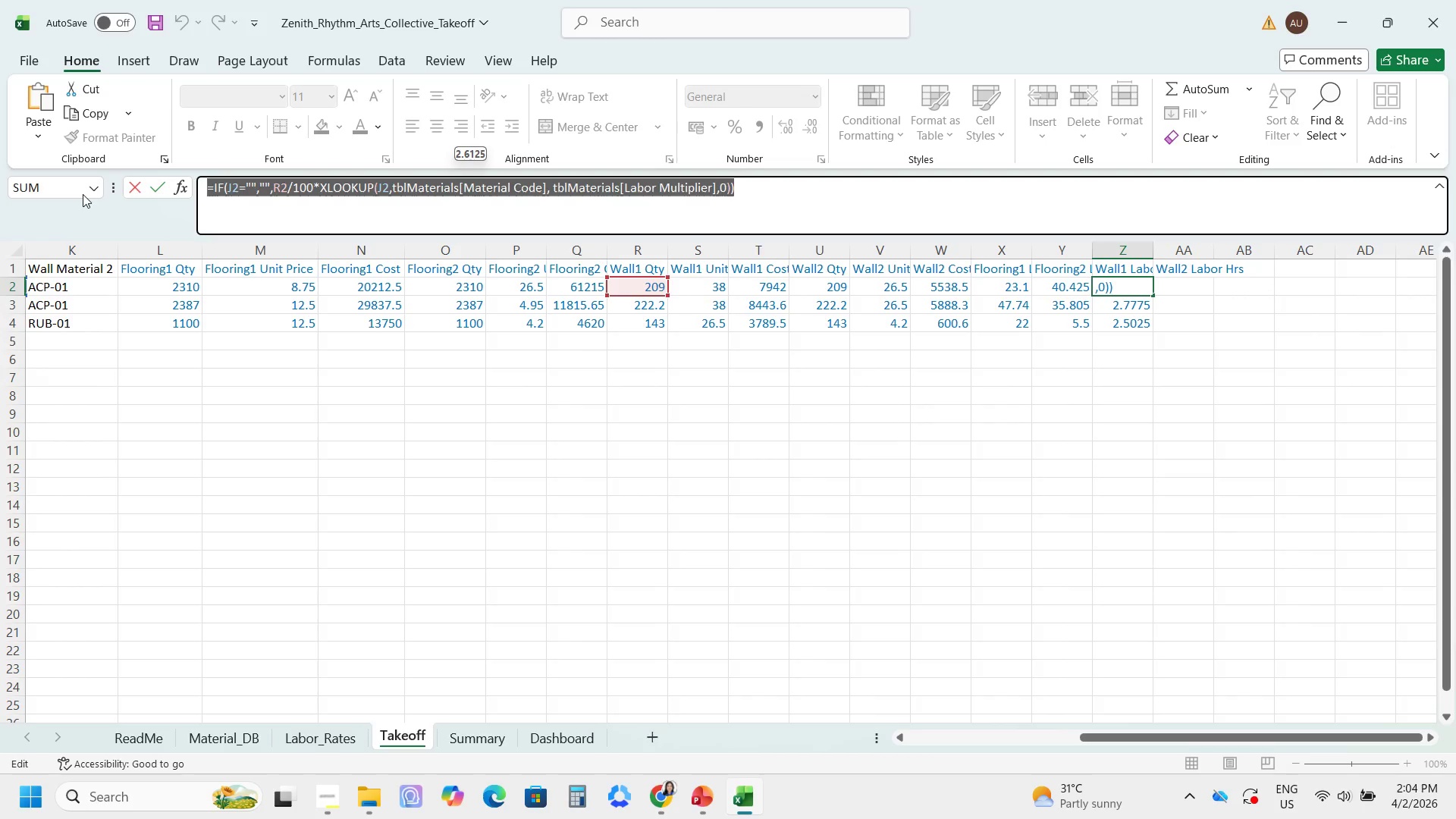 
key(Enter)
 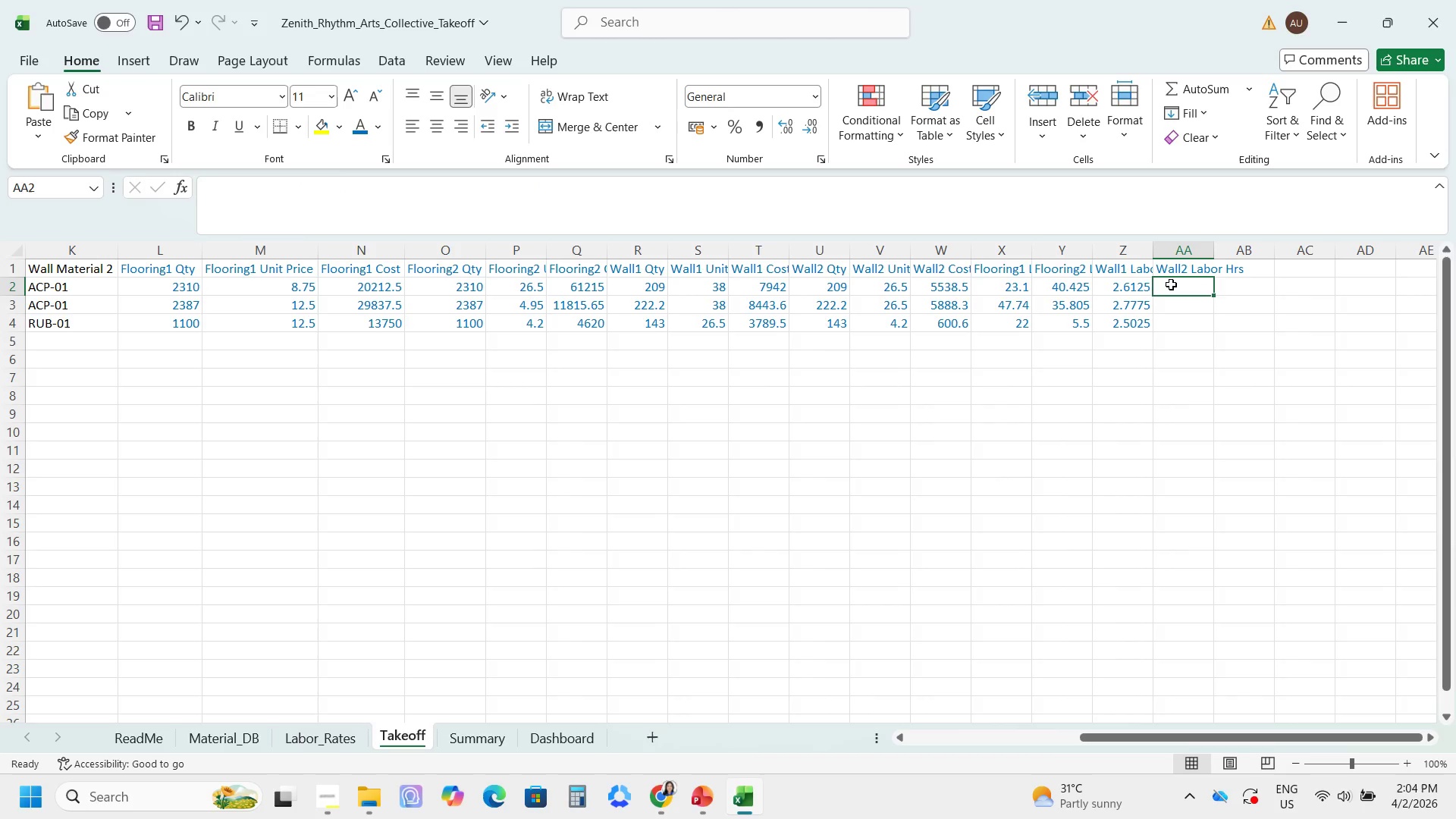 
left_click([799, 213])
 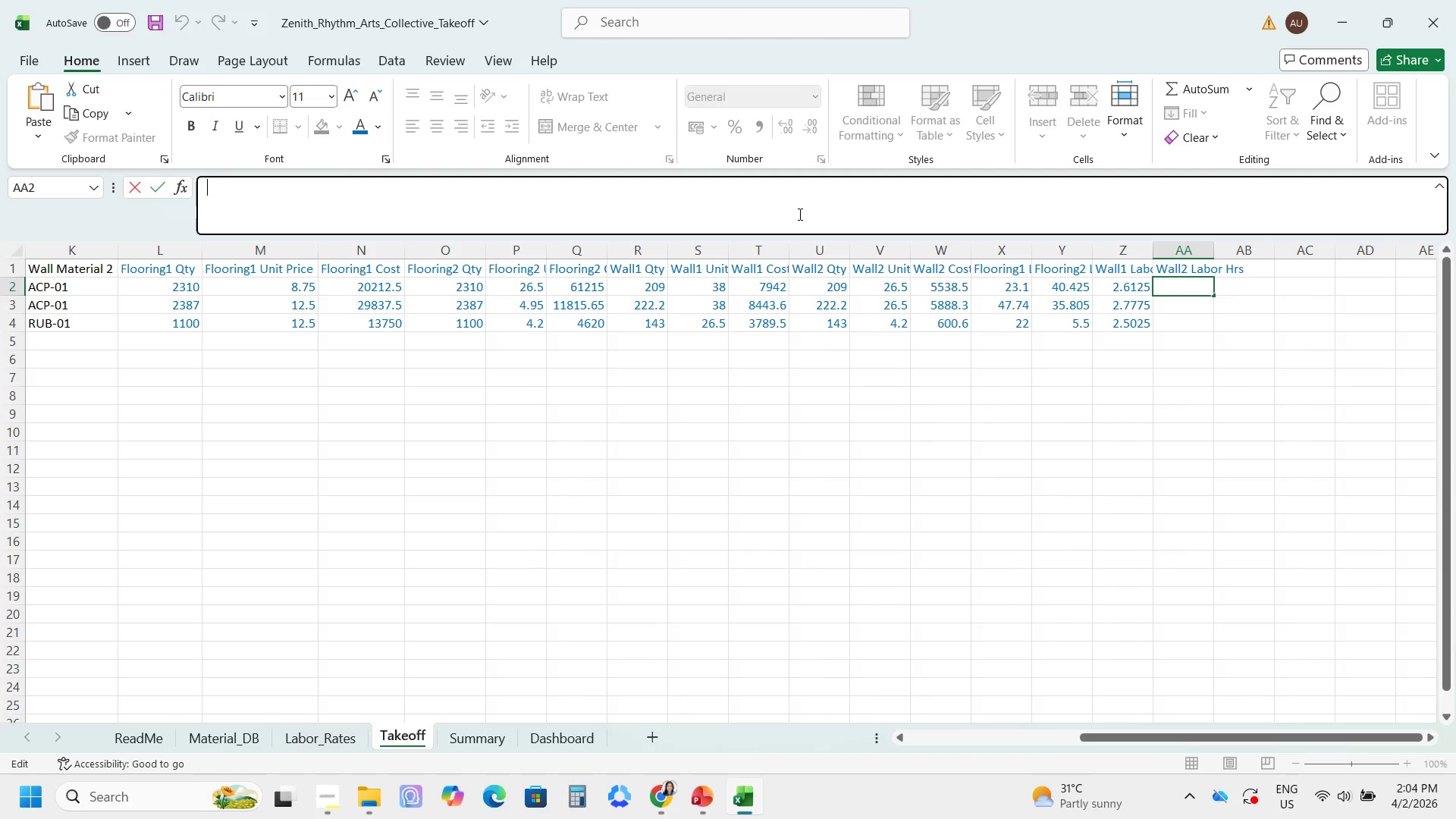 
key(Control+V)
 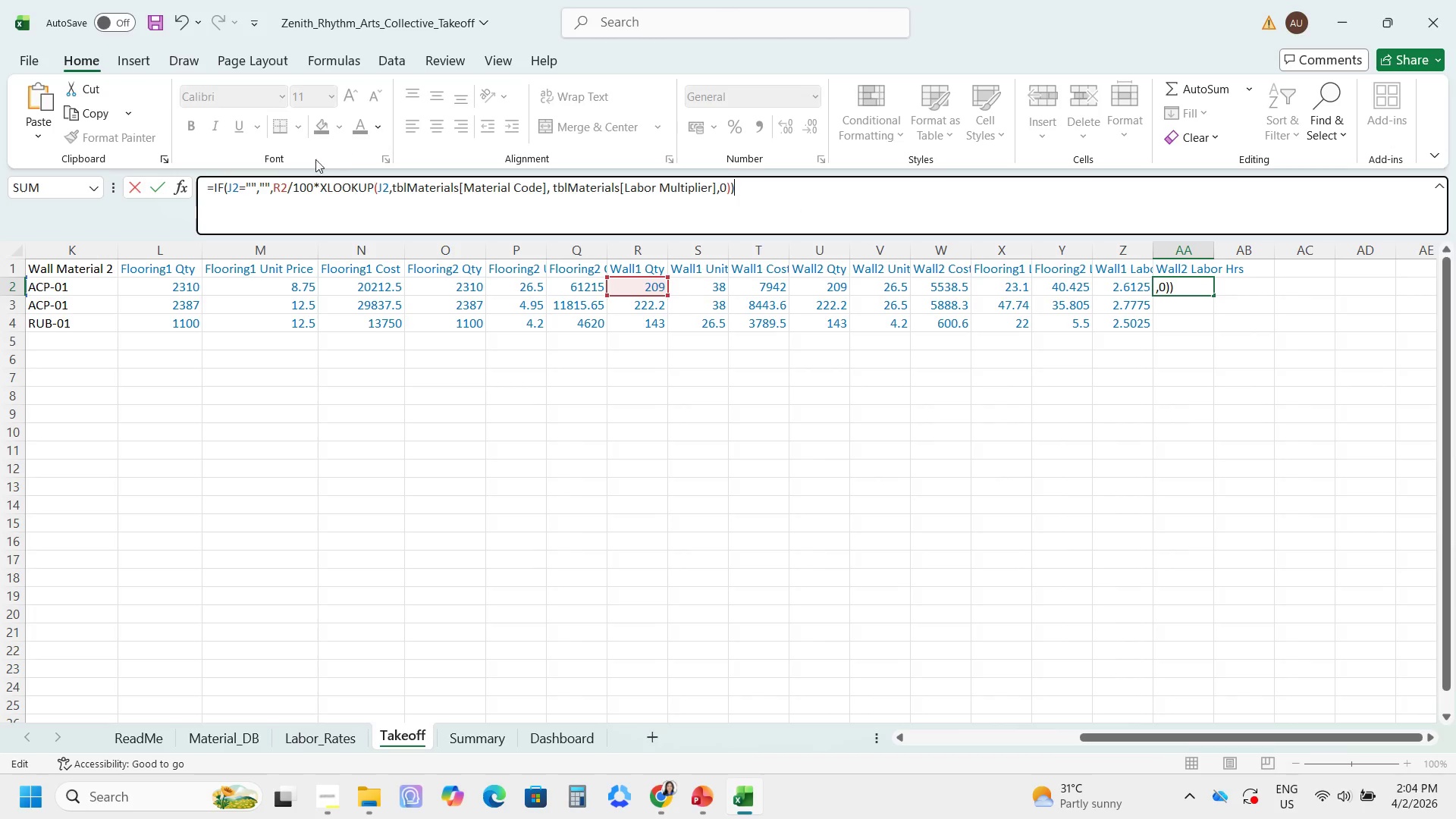 
wait(7.55)
 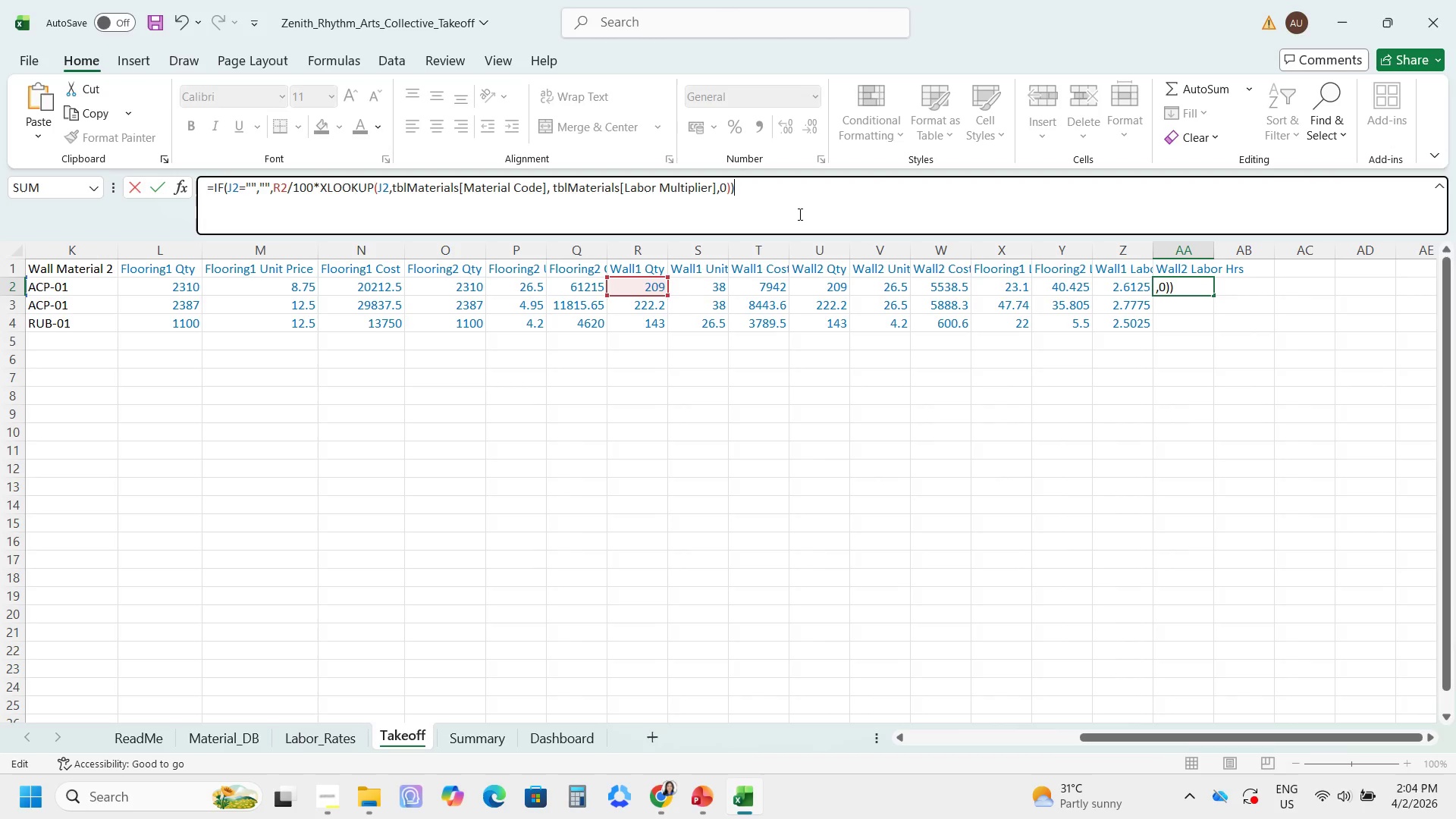 
key(Backspace)
 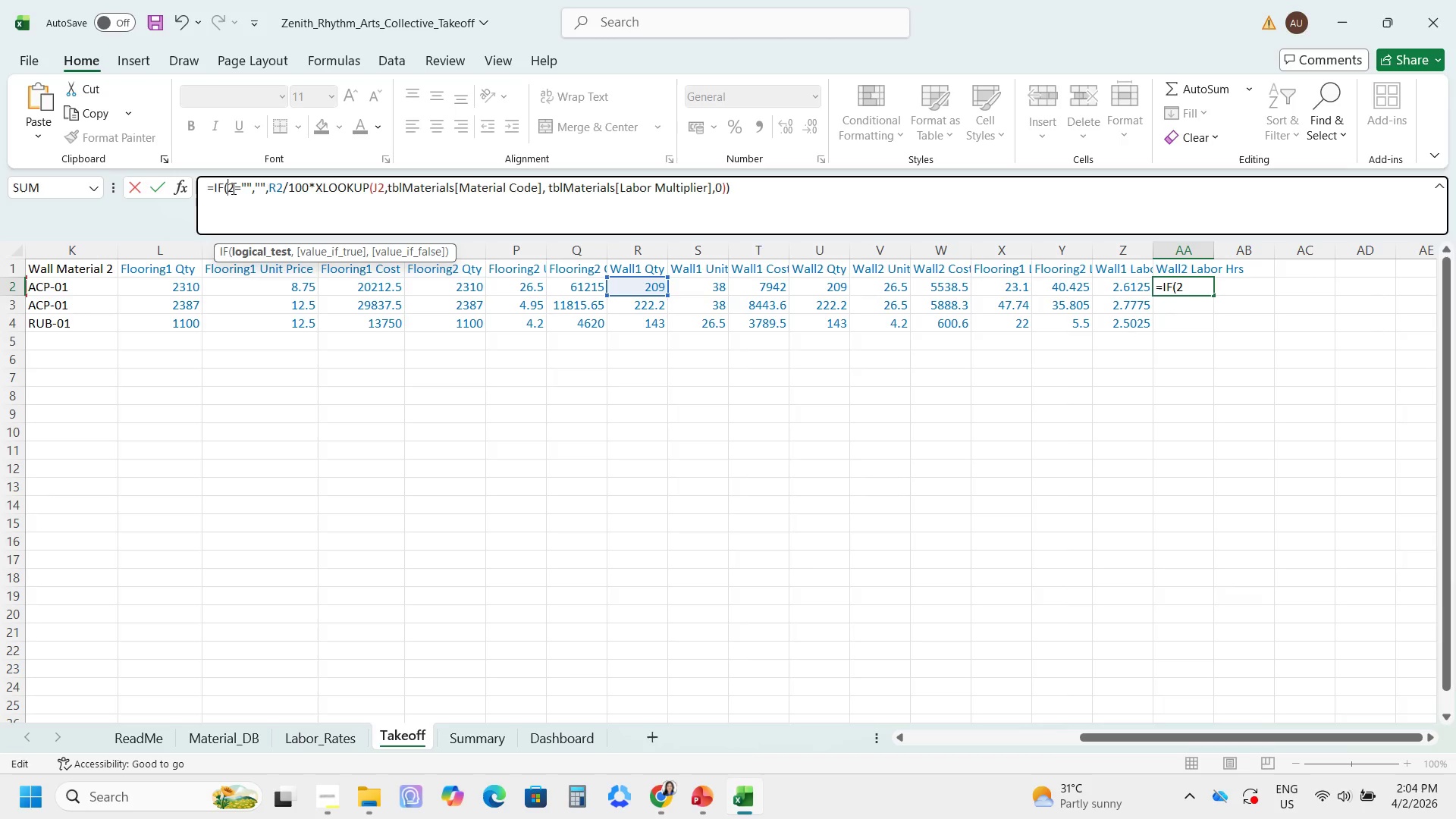 
key(Shift+K)
 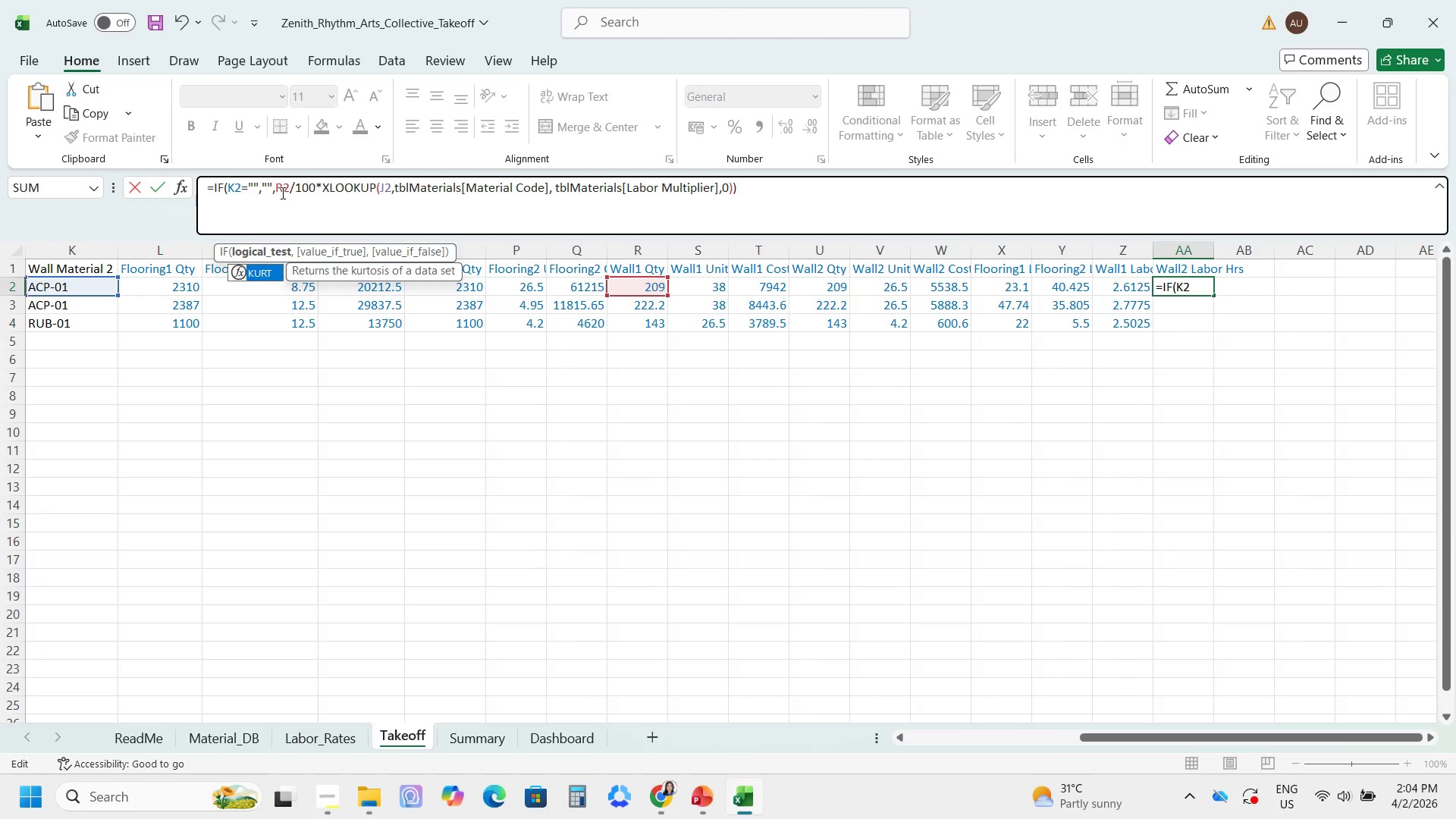 
left_click([281, 192])
 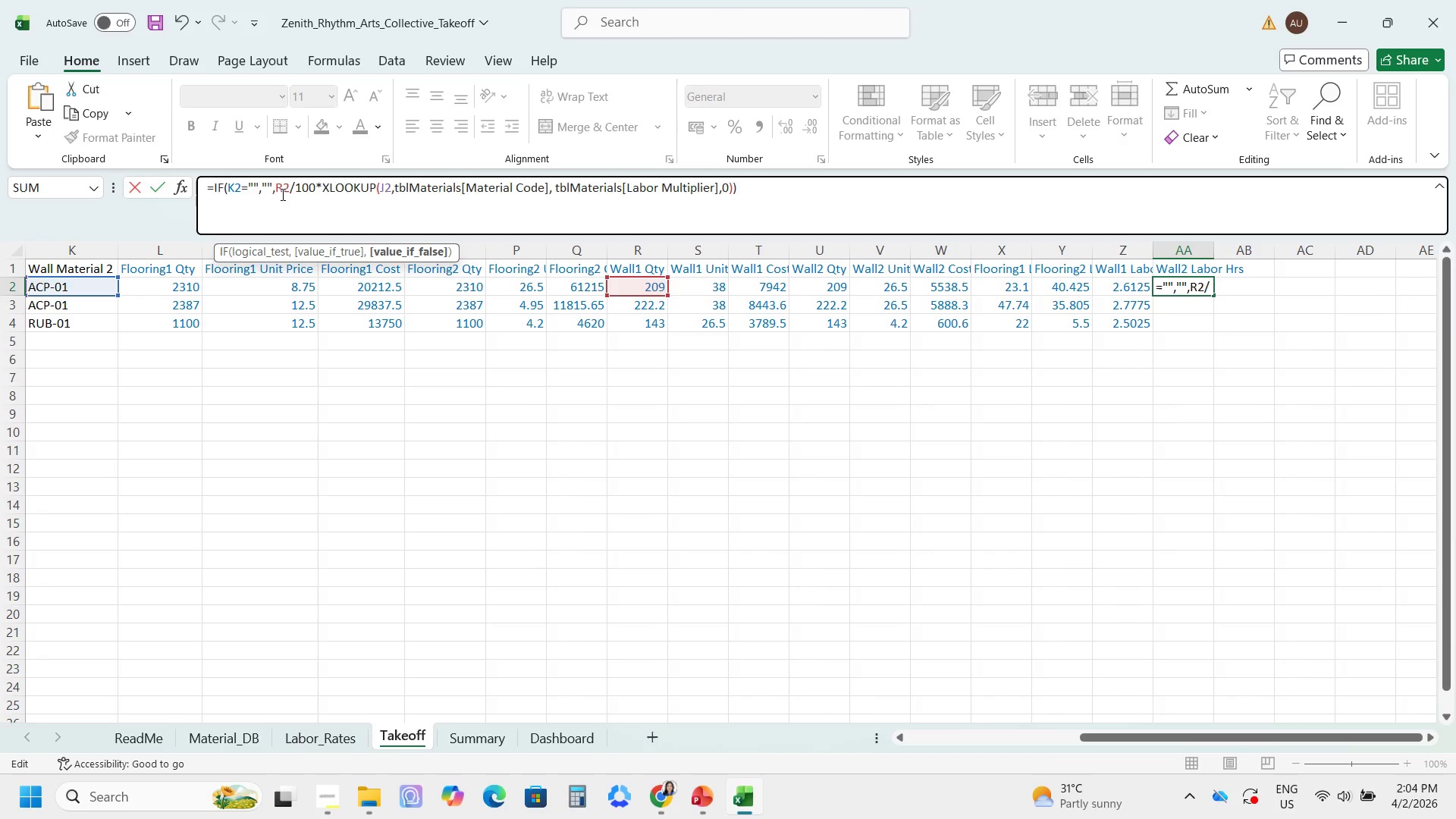 
key(Backspace)
 